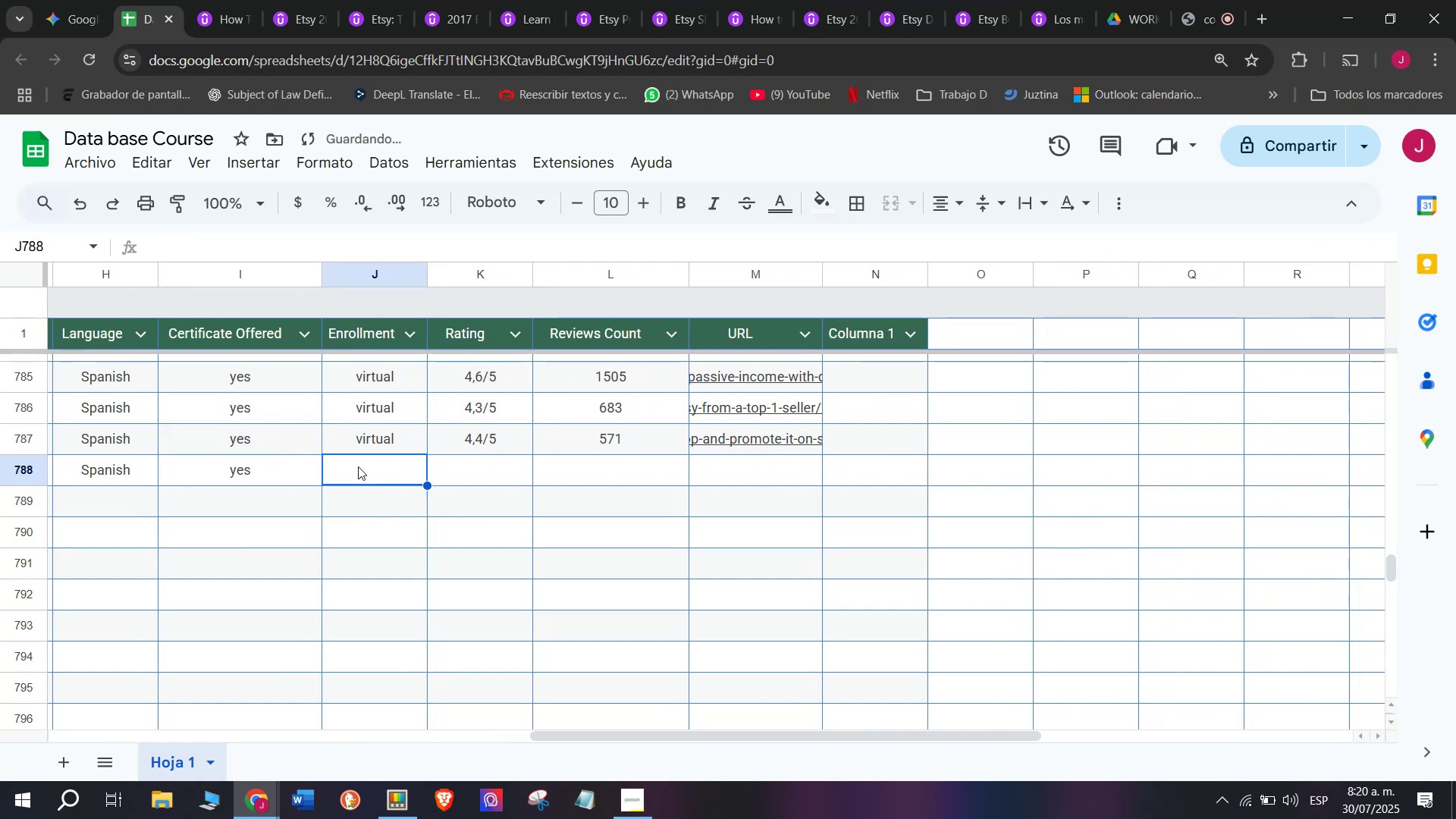 
key(Control+V)
 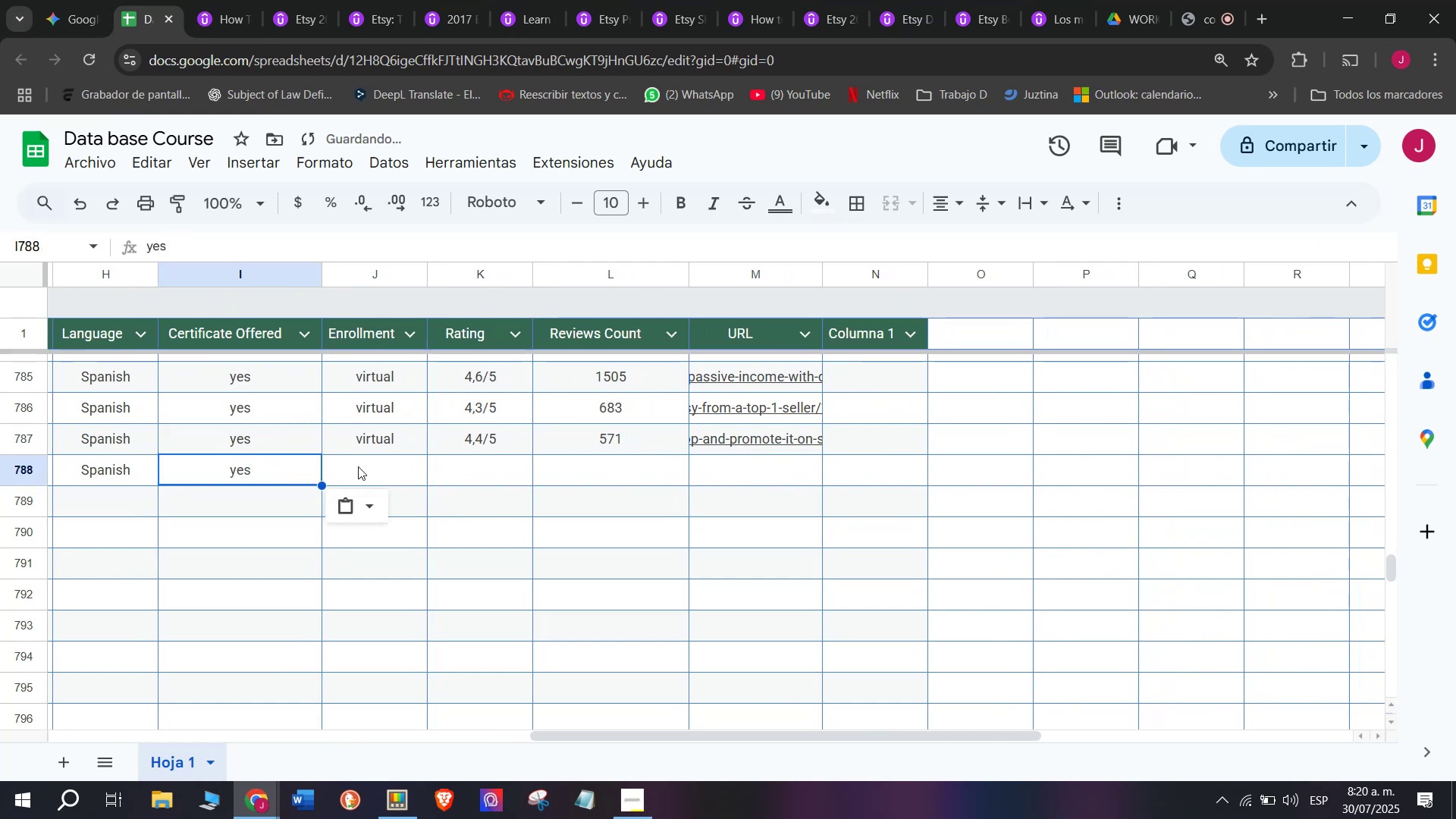 
triple_click([358, 466])
 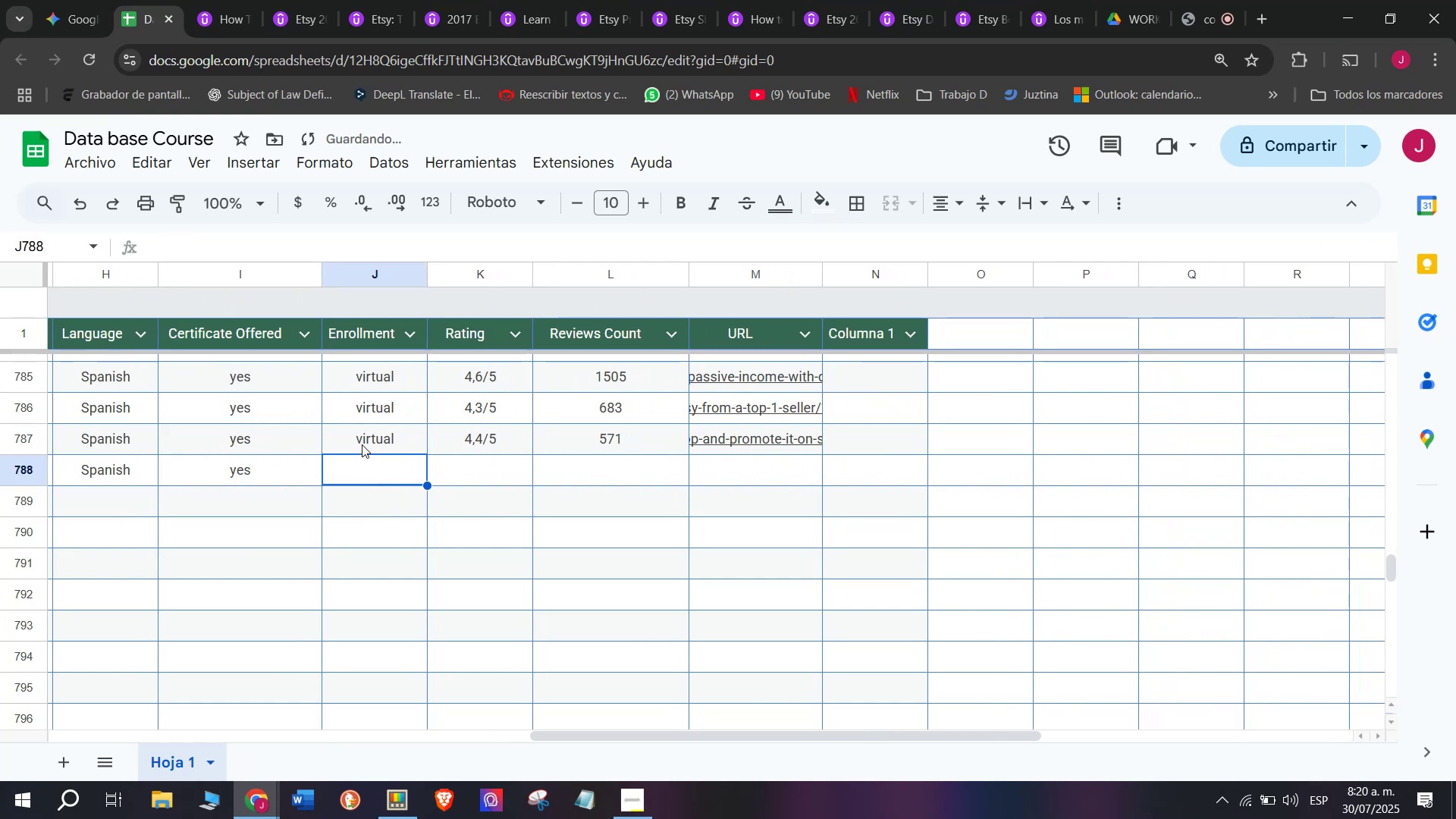 
triple_click([362, 444])
 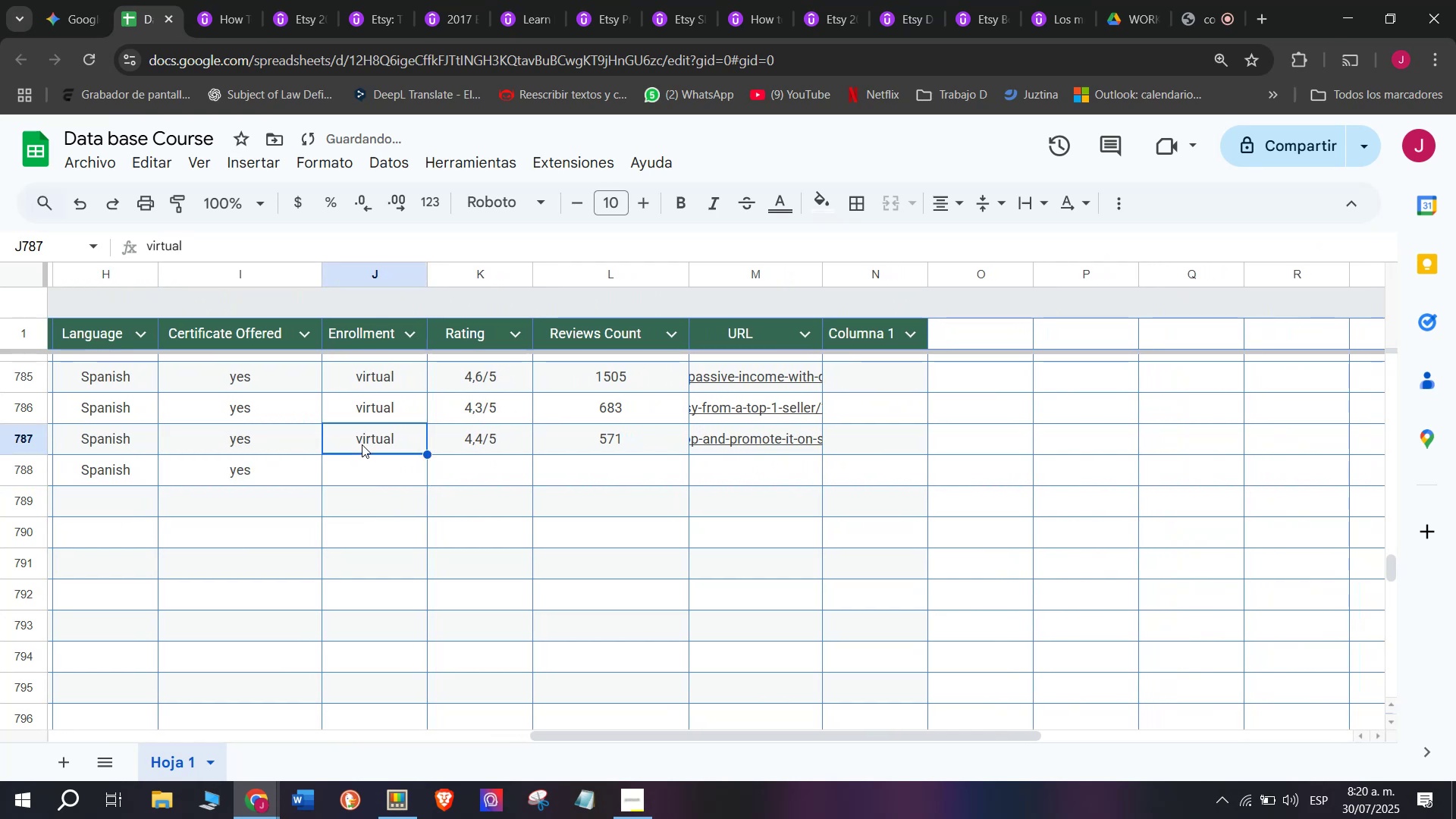 
key(Break)
 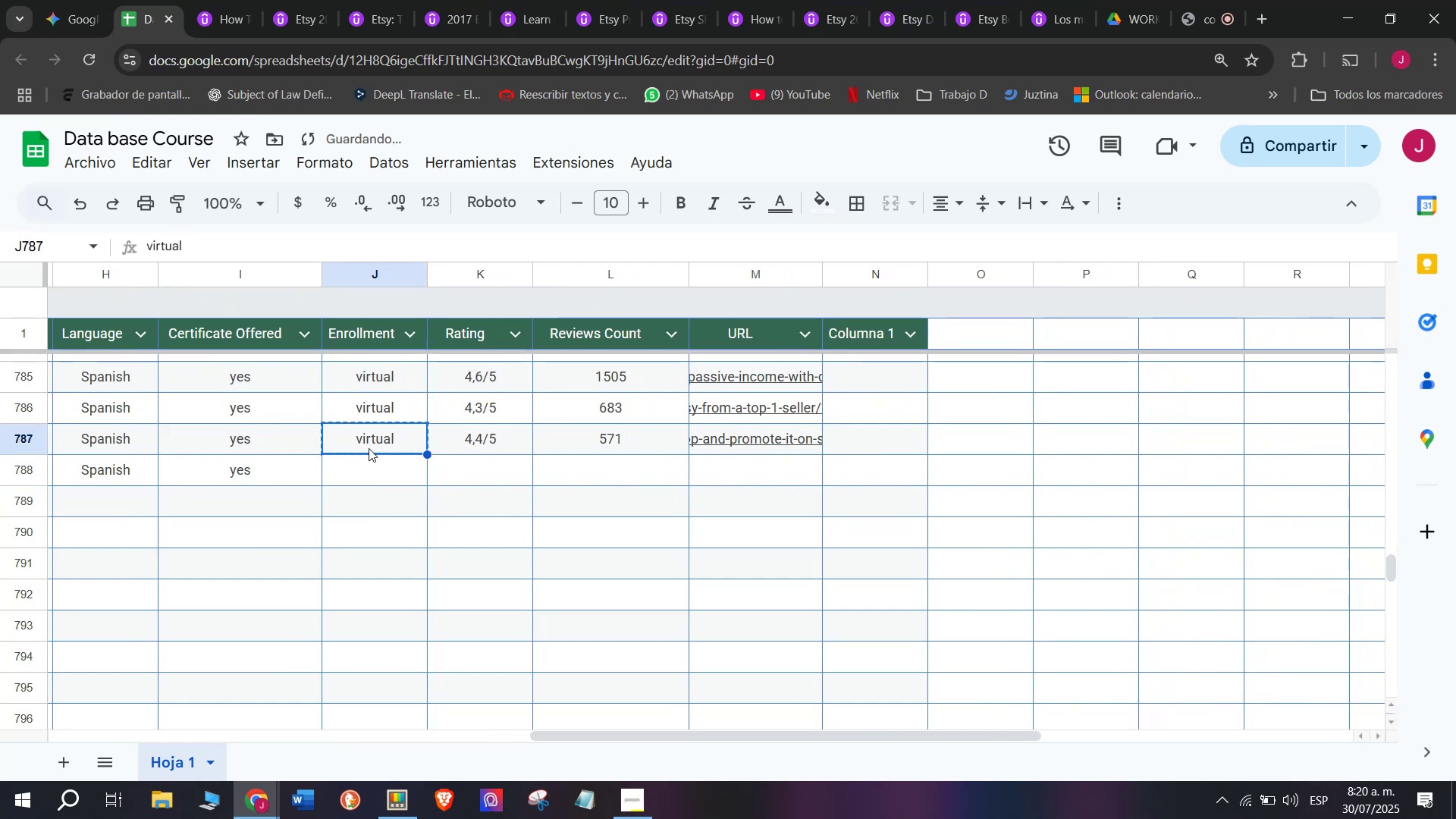 
key(Control+ControlLeft)
 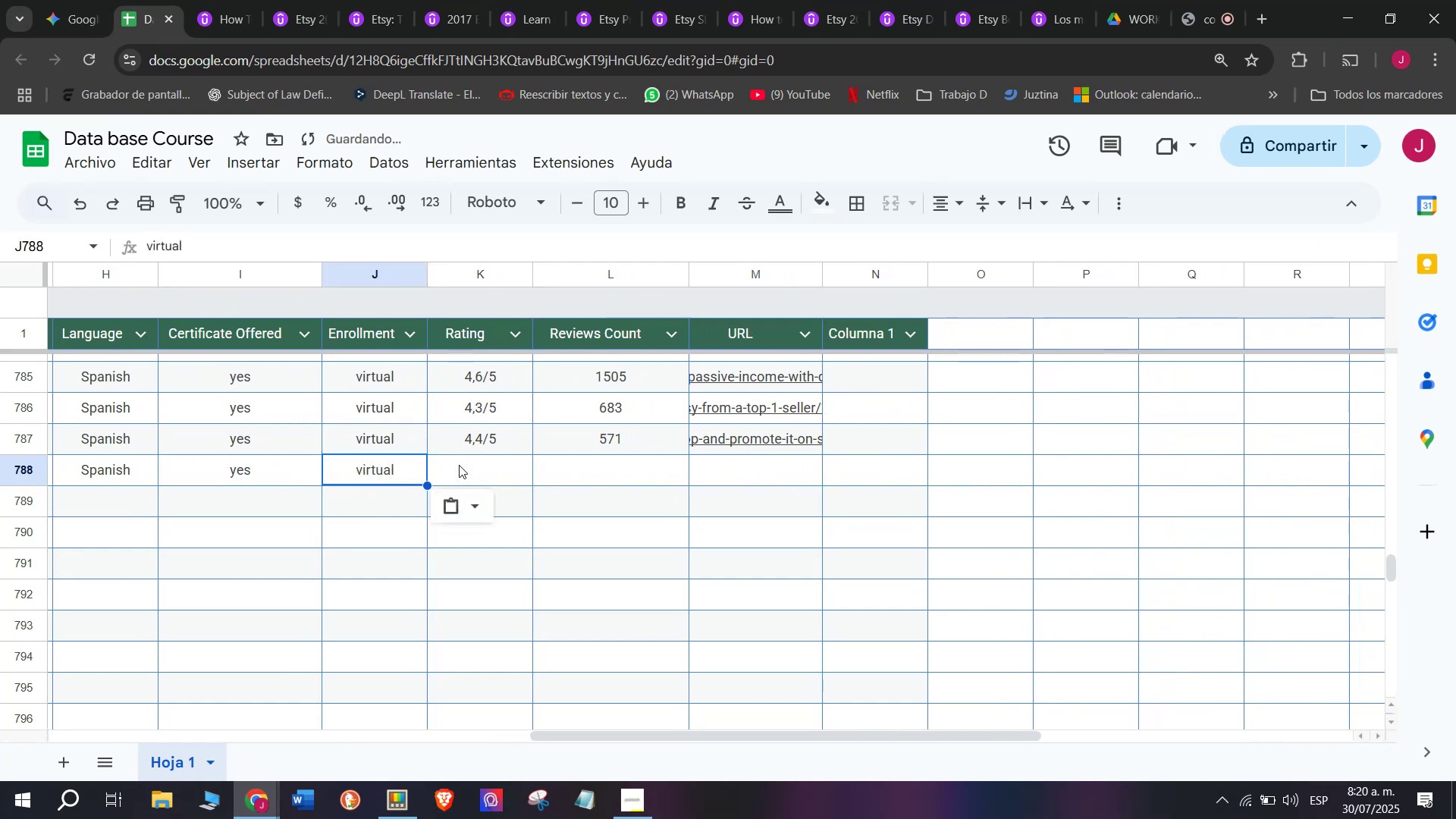 
key(Control+C)
 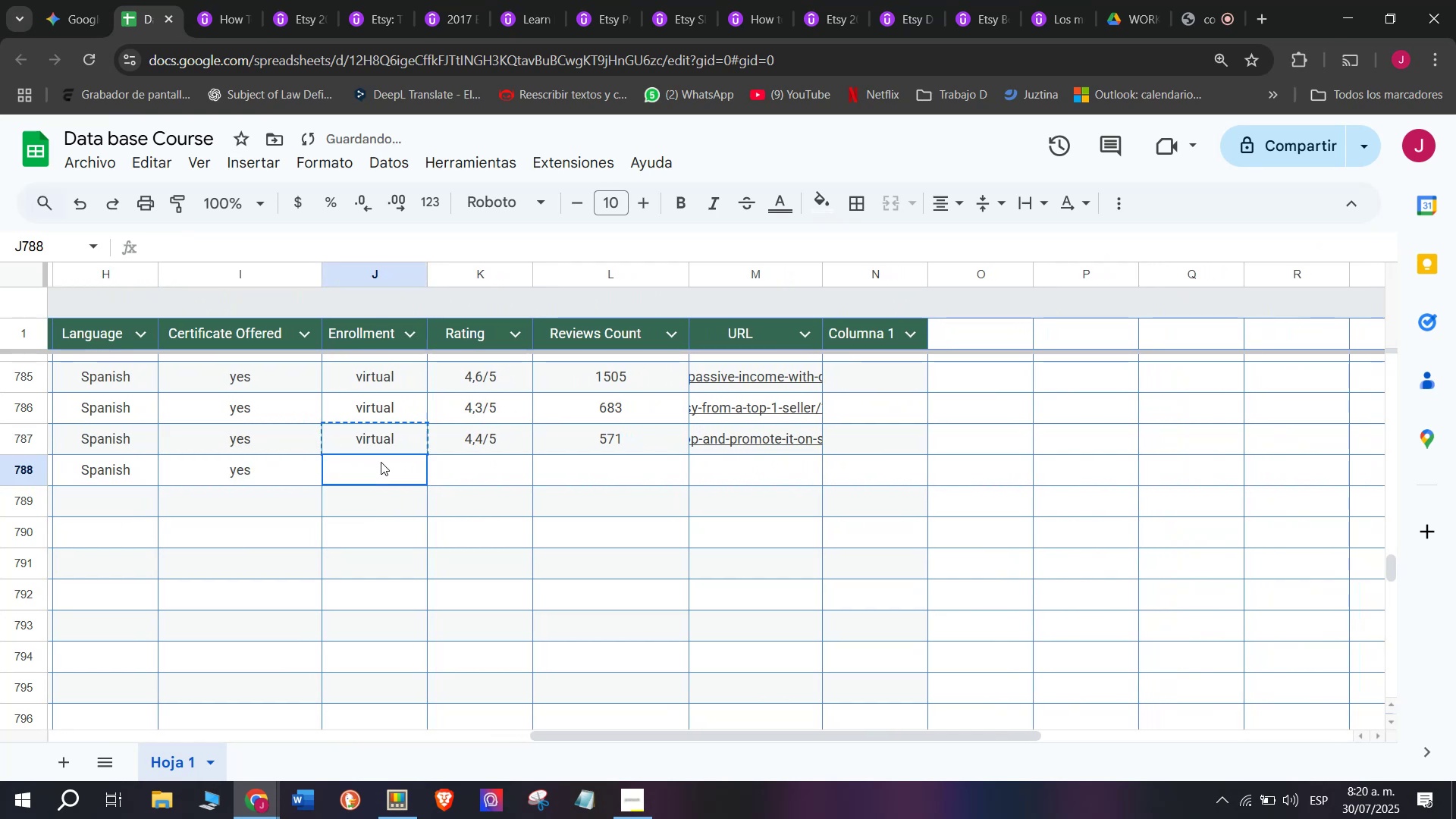 
triple_click([381, 462])
 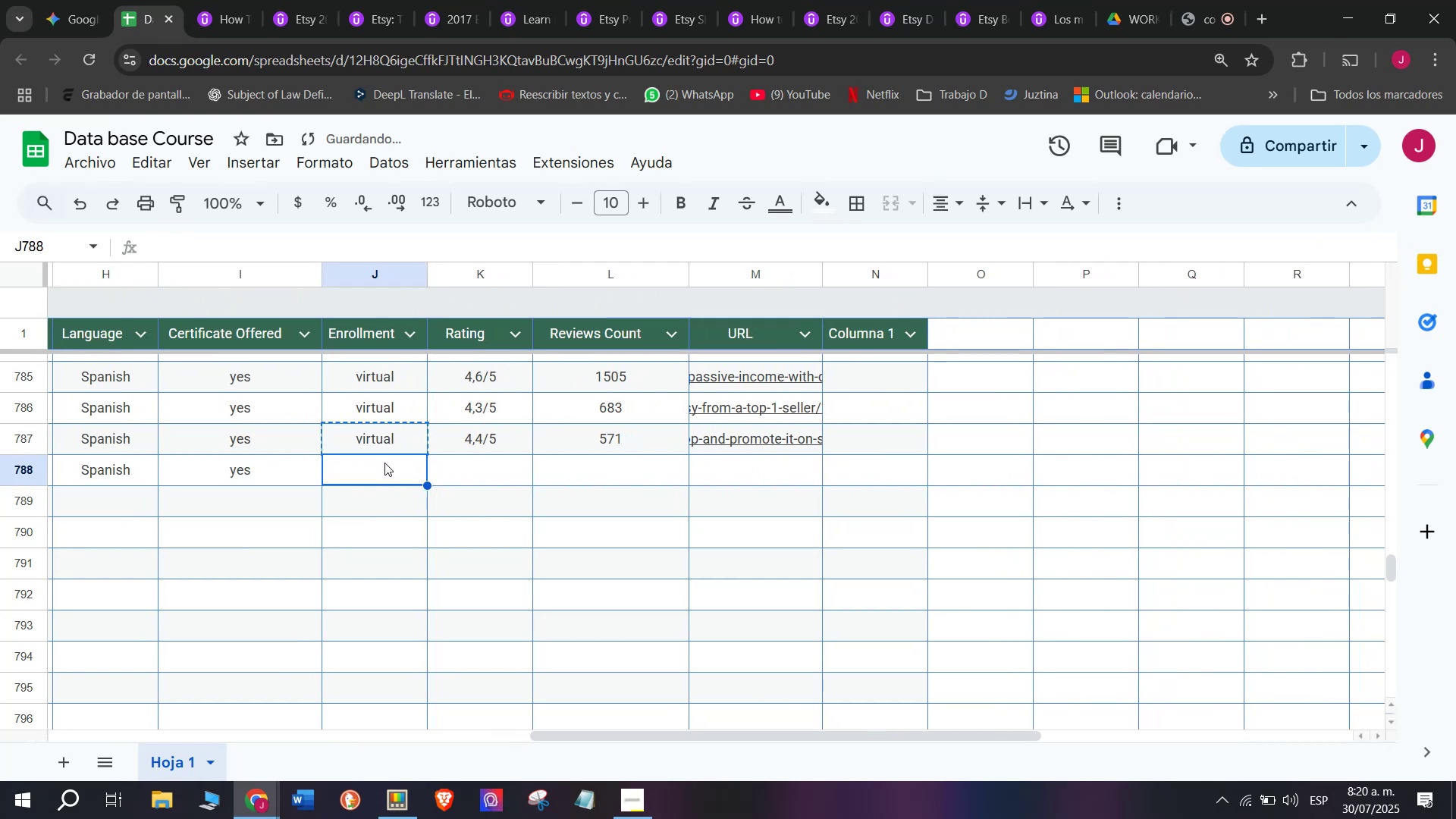 
key(Control+ControlLeft)
 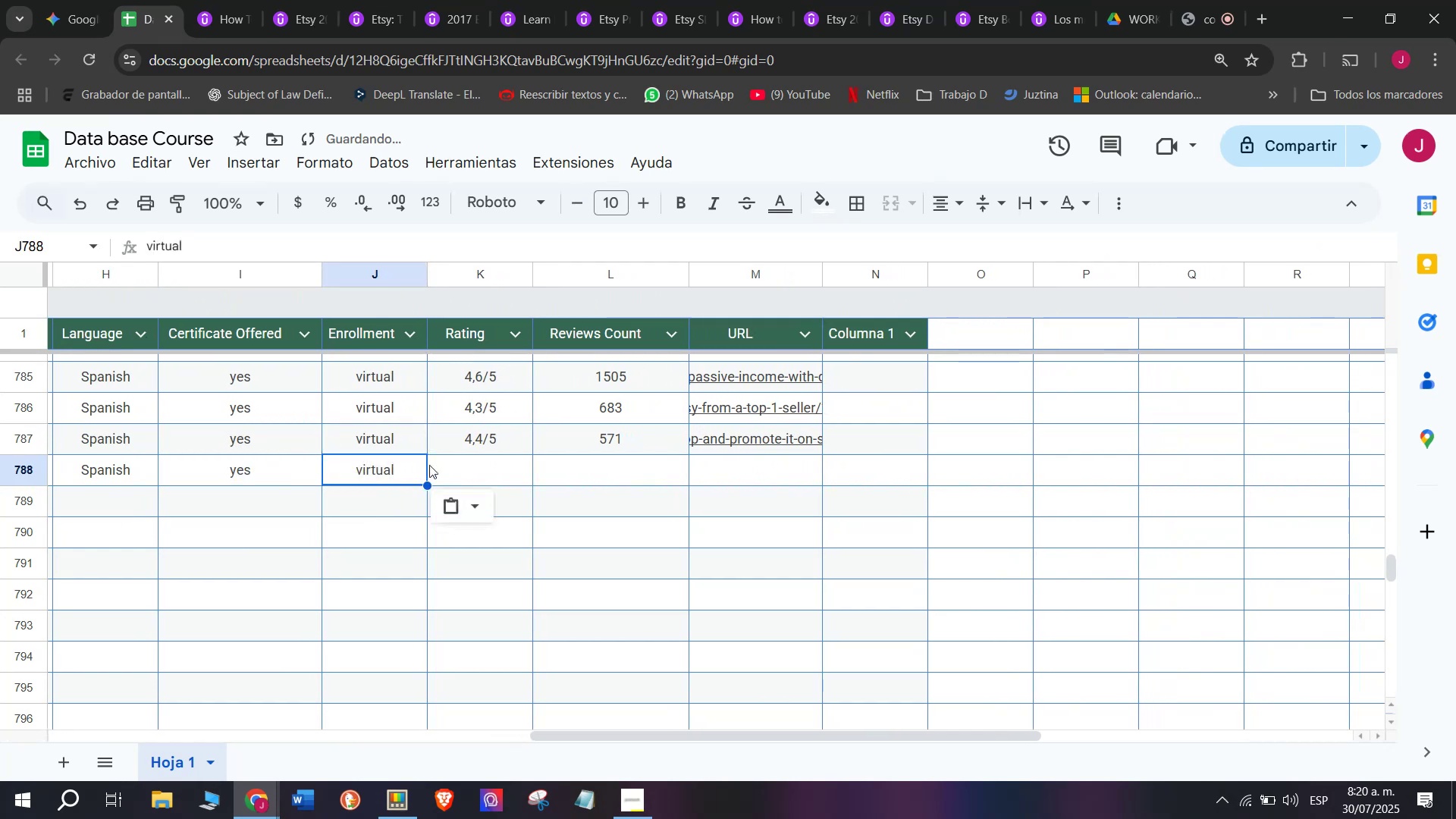 
key(Z)
 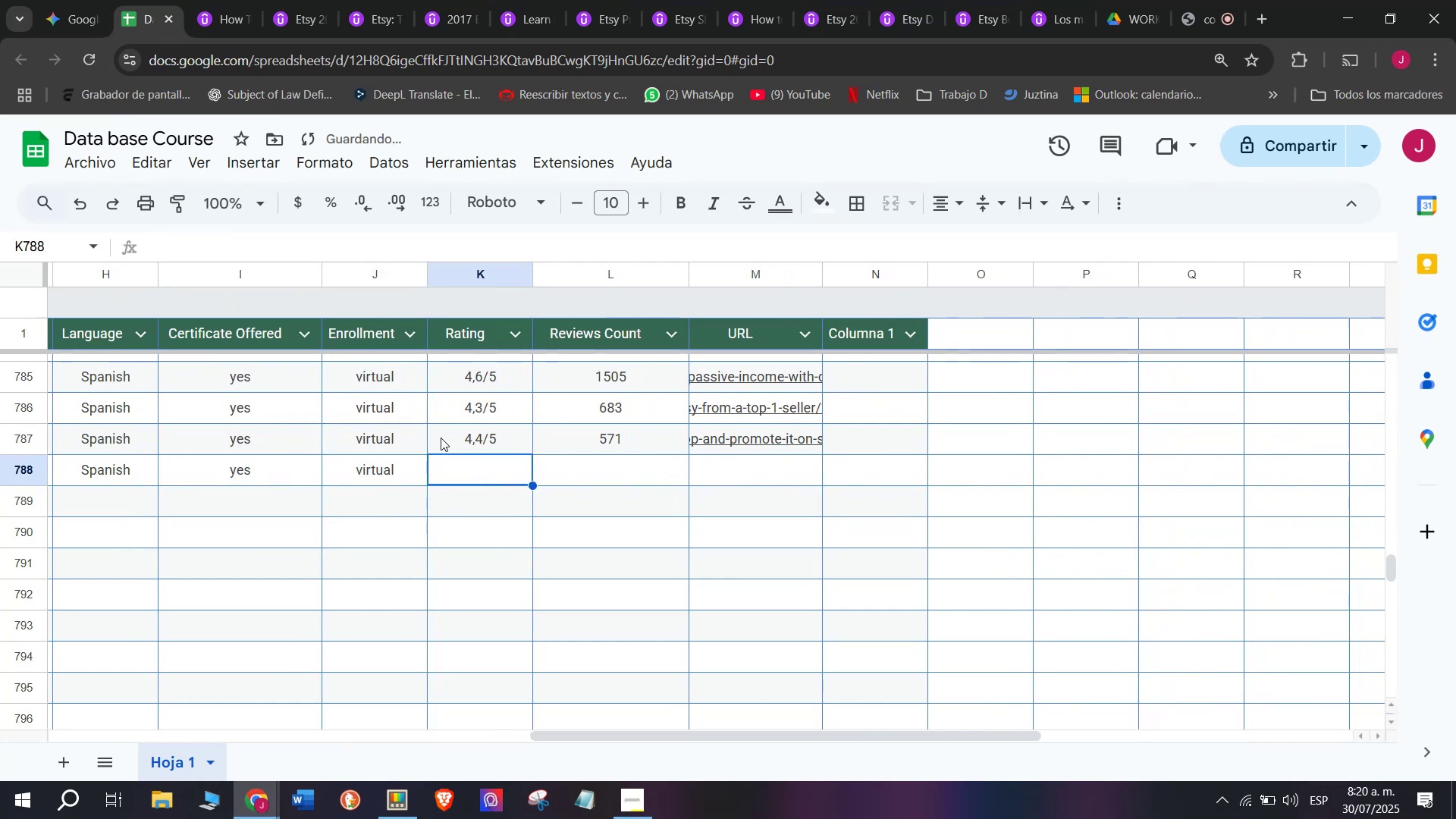 
key(Control+V)
 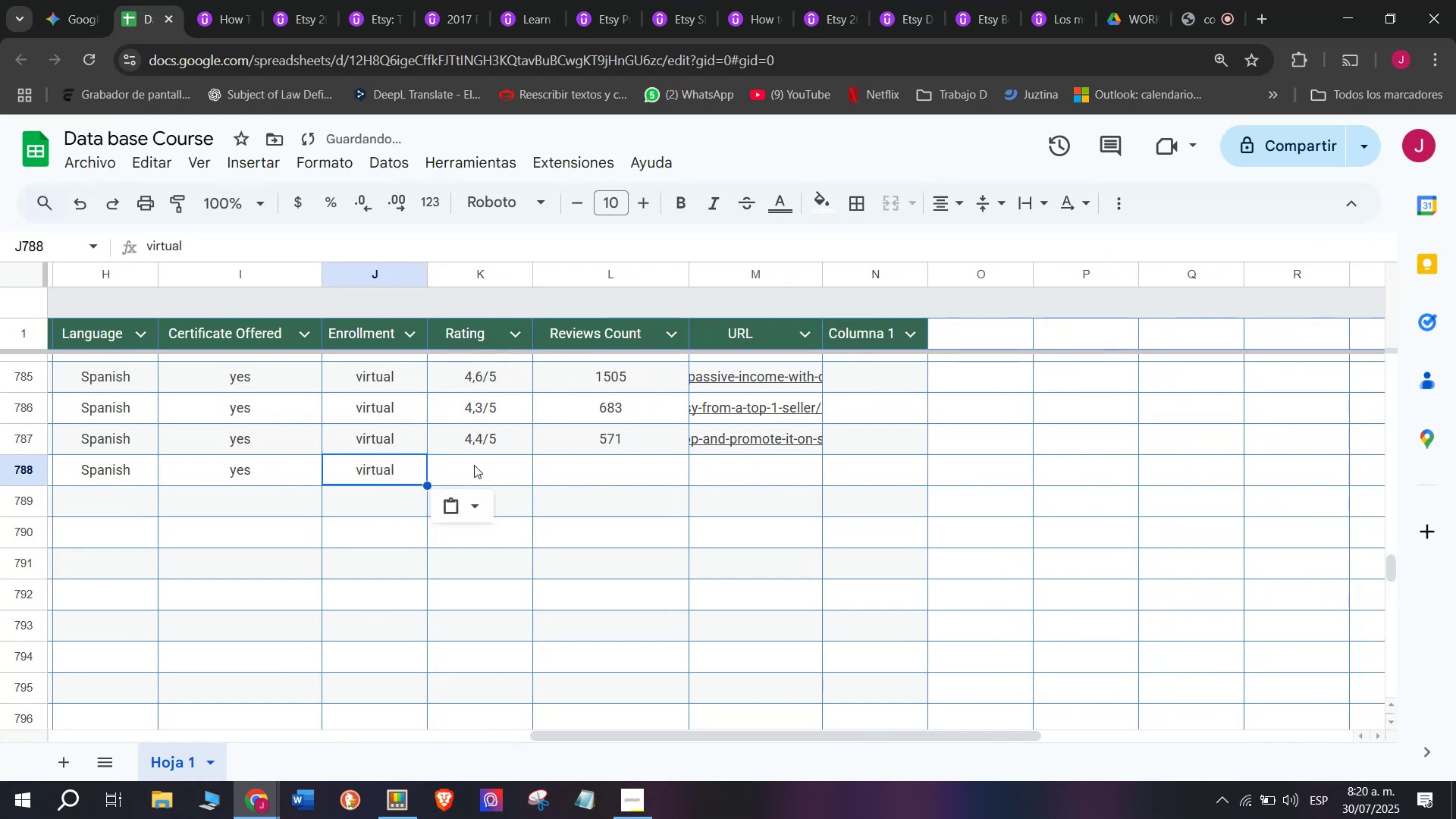 
triple_click([474, 465])
 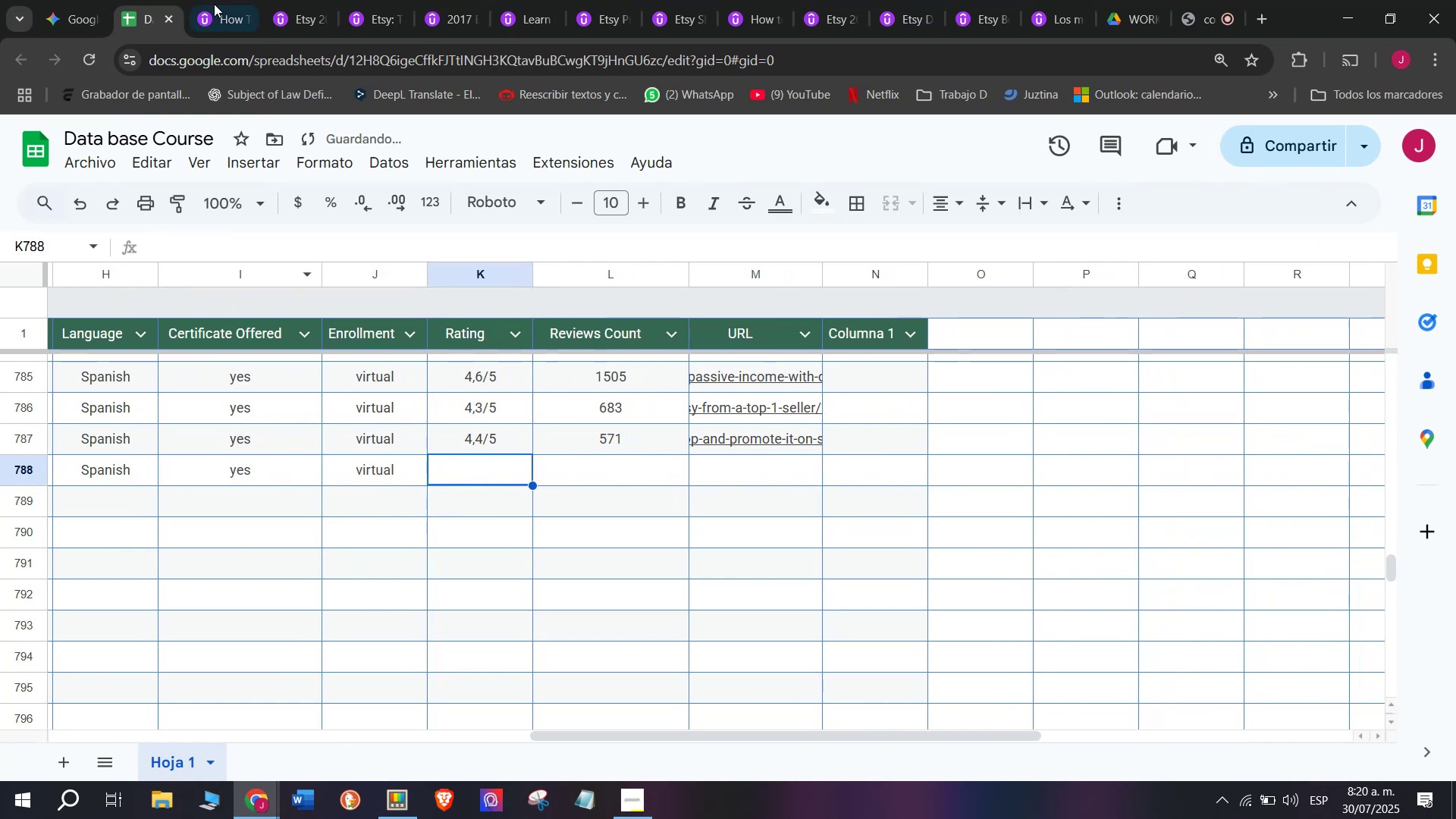 
left_click([215, 4])
 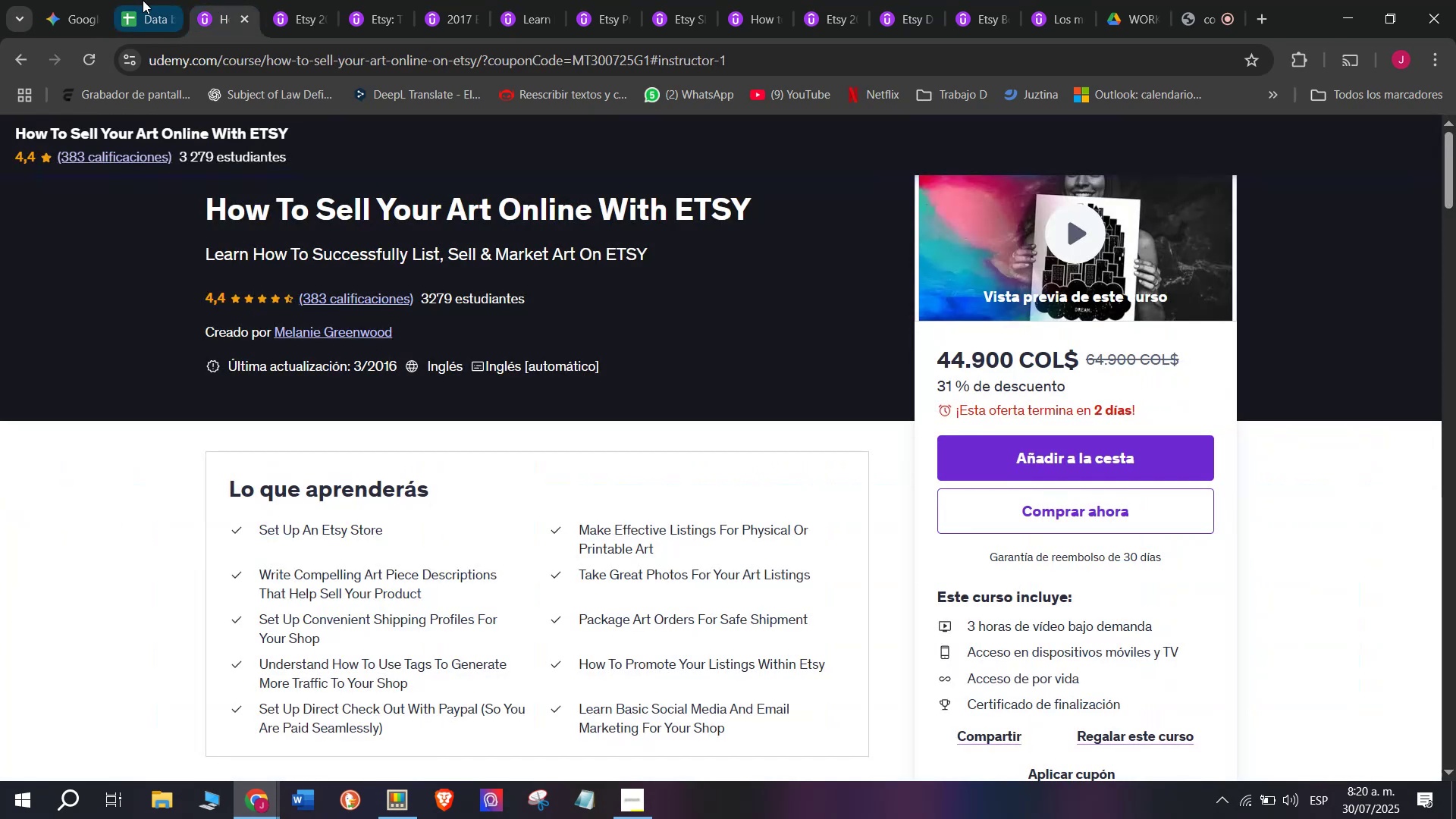 
left_click([146, 0])
 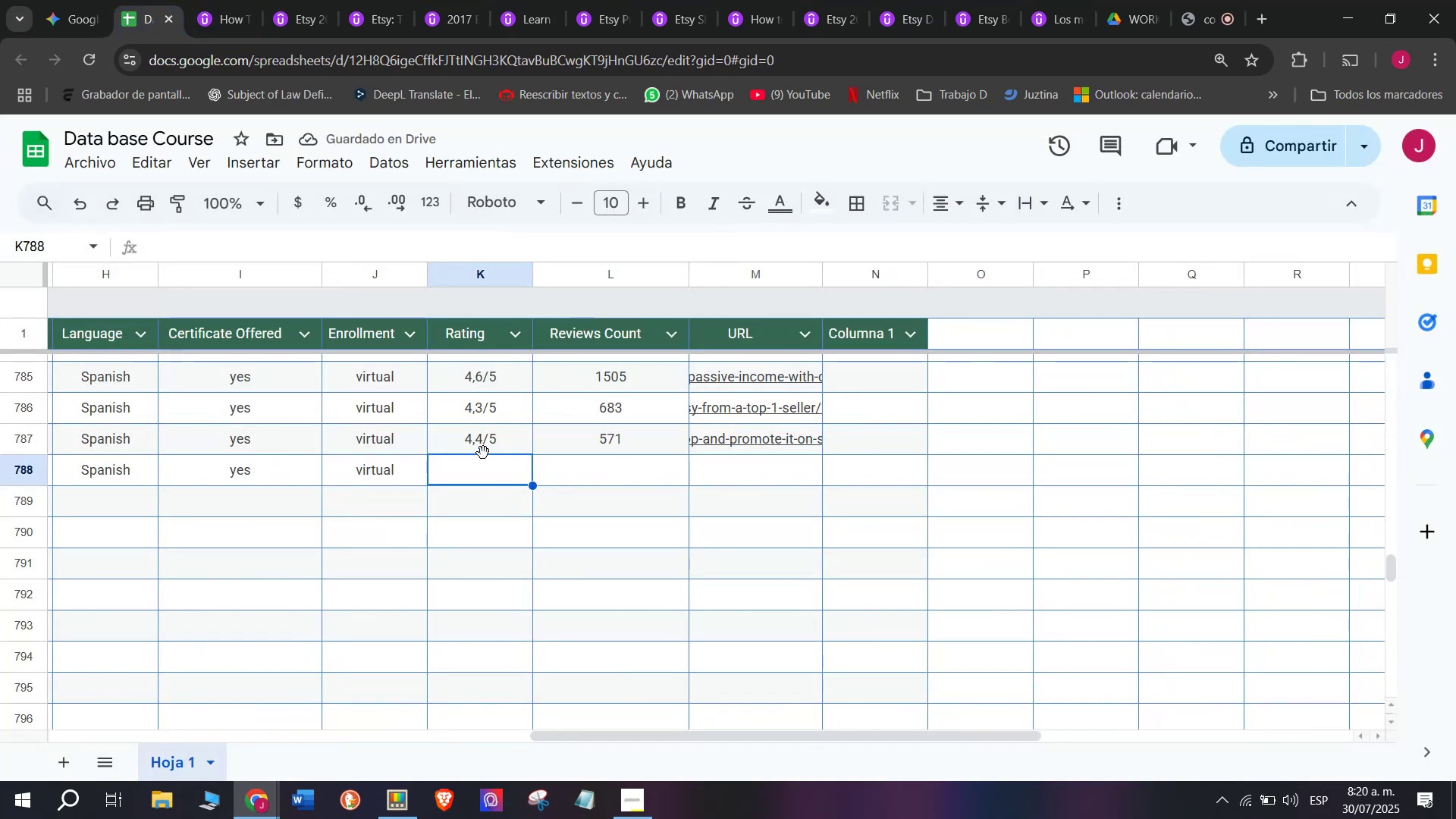 
double_click([480, 435])
 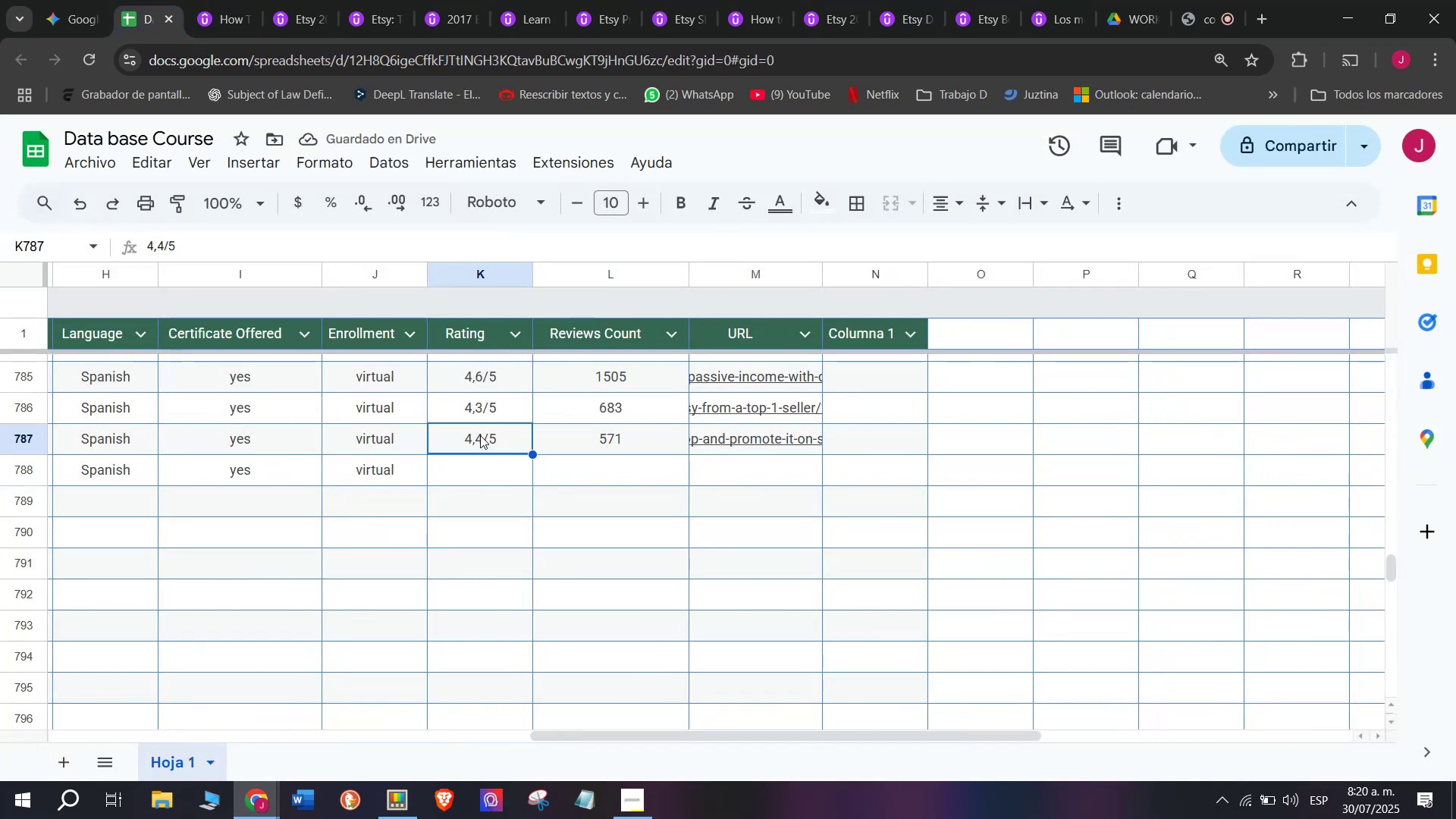 
key(Control+ControlLeft)
 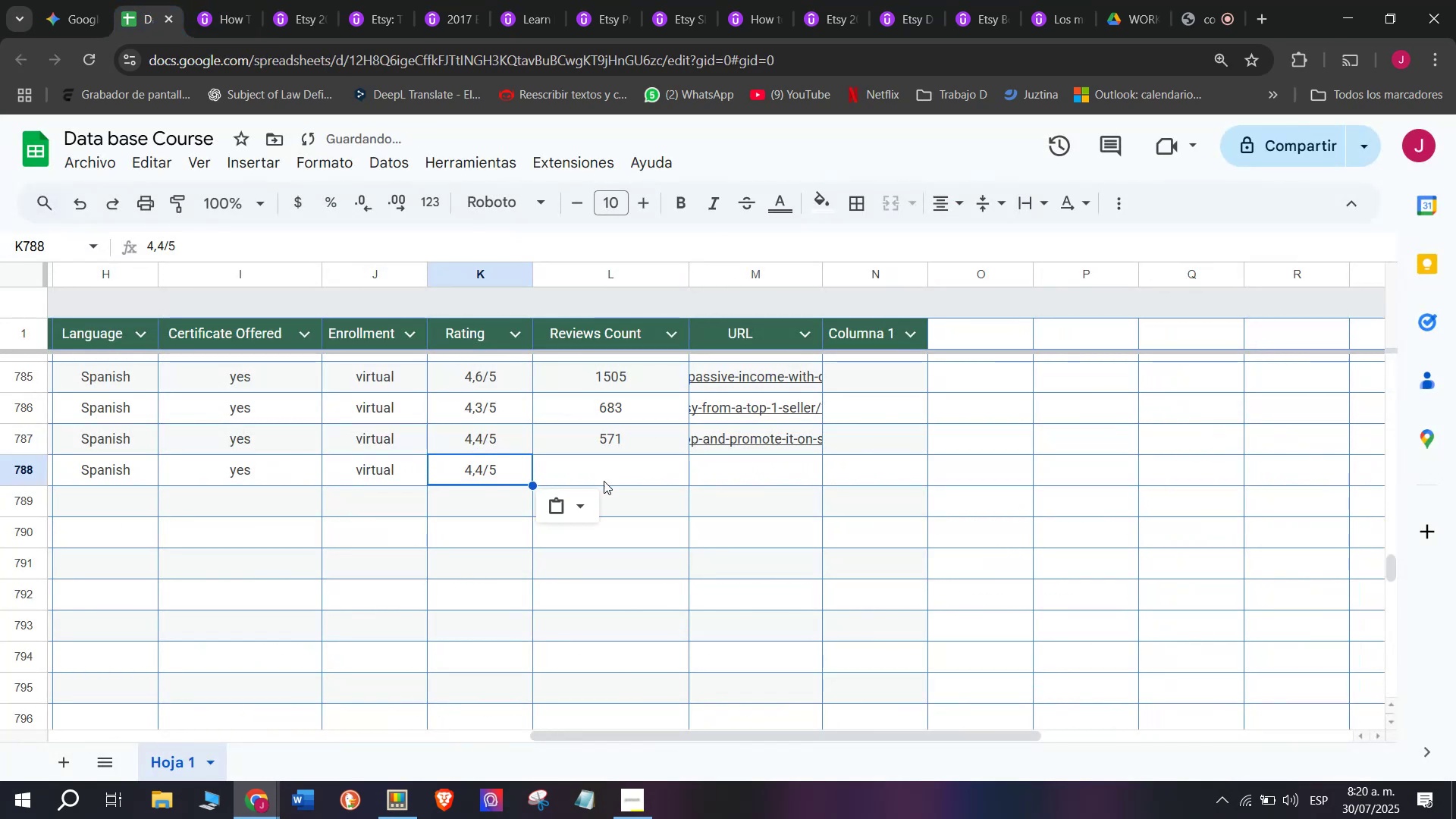 
key(Break)
 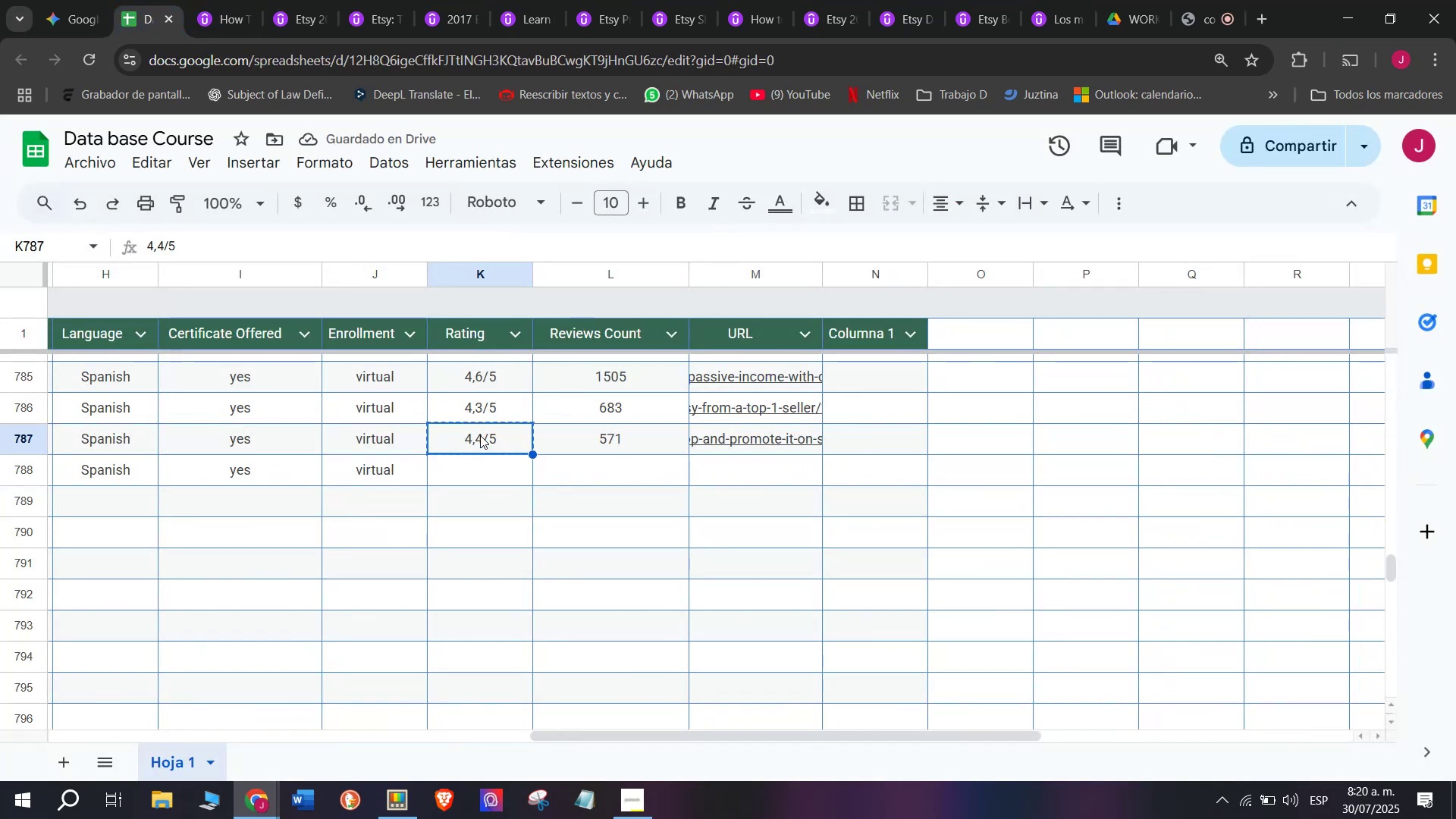 
key(Control+C)
 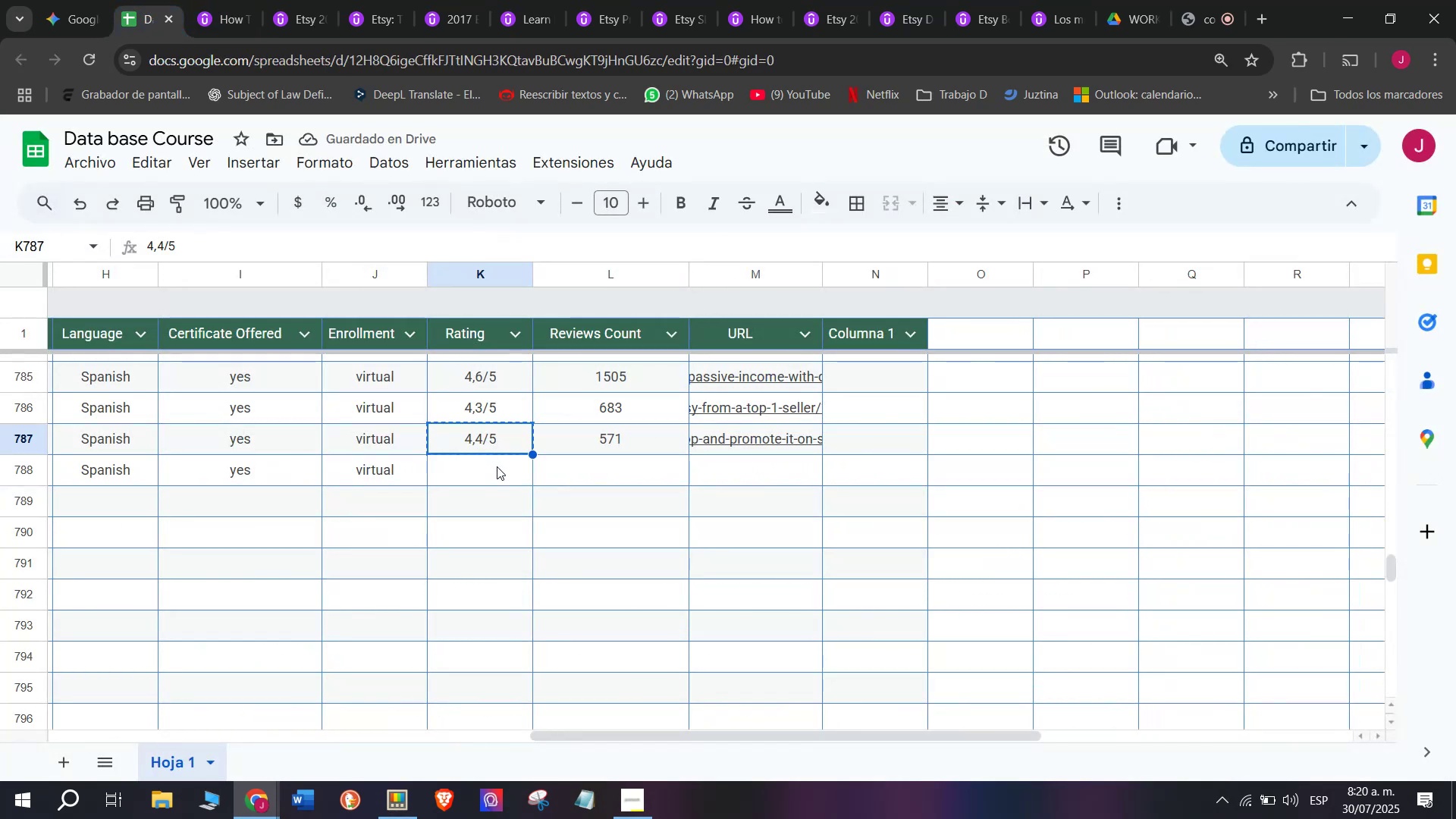 
triple_click([497, 466])
 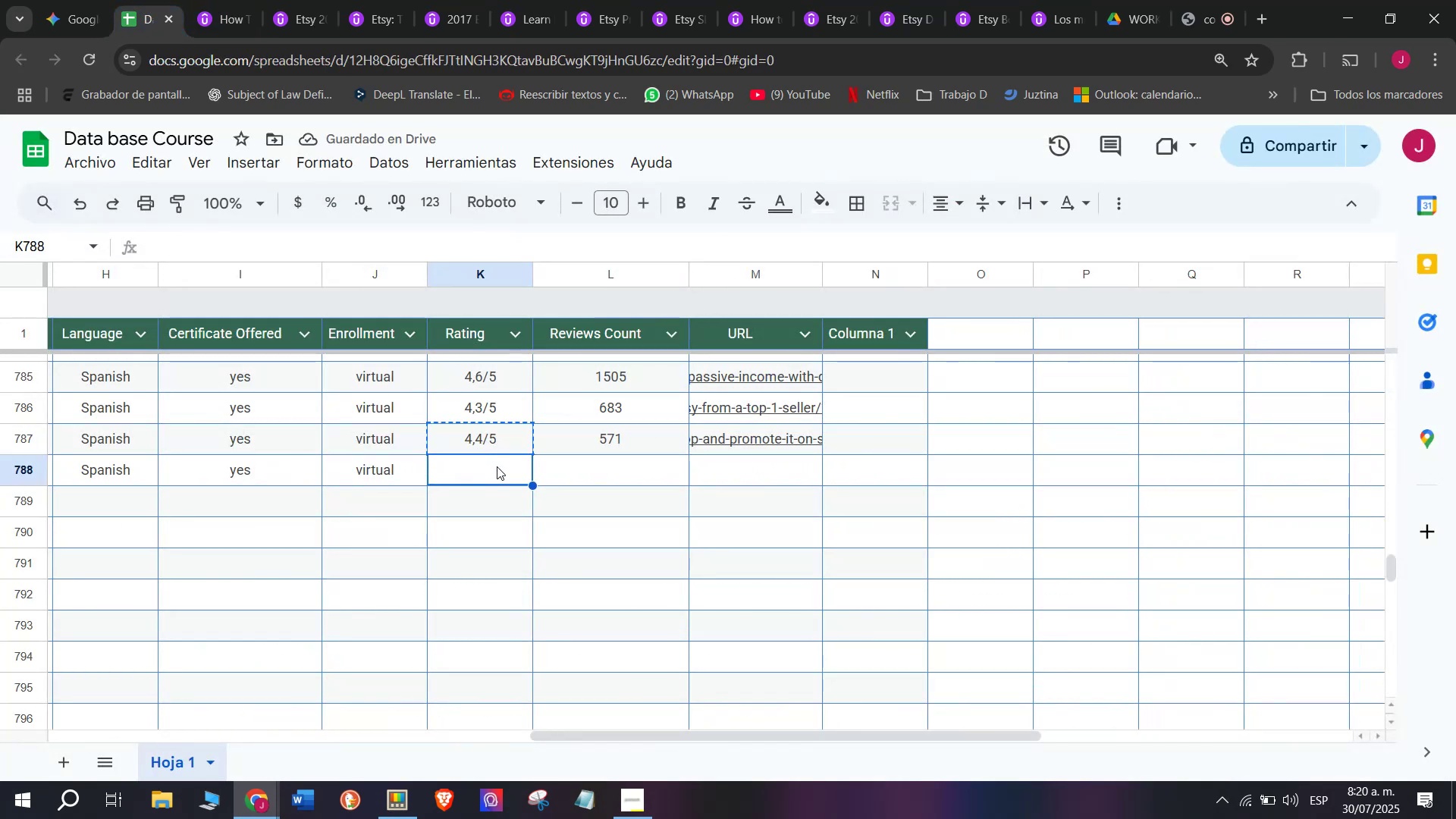 
key(Z)
 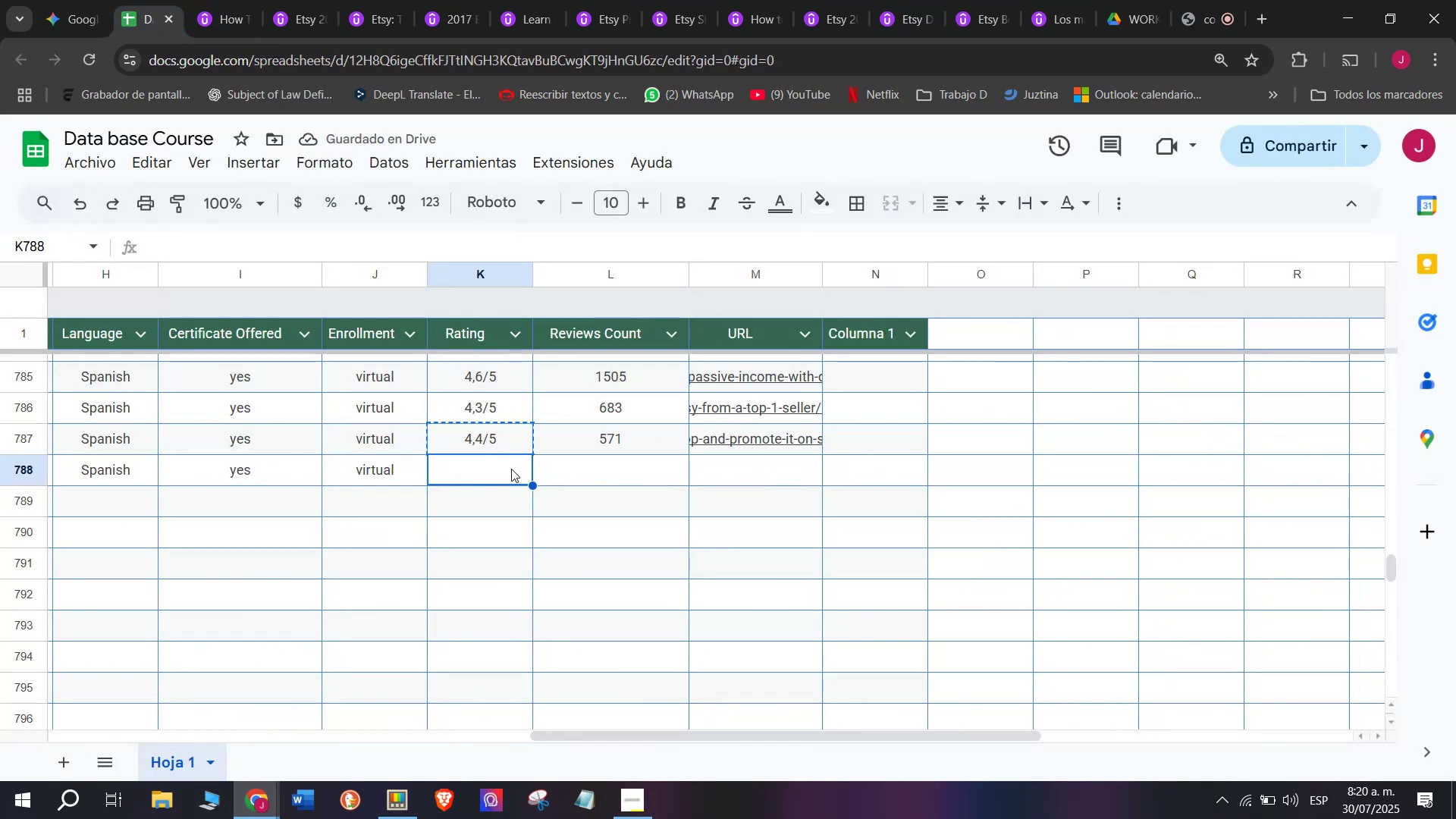 
key(Control+ControlLeft)
 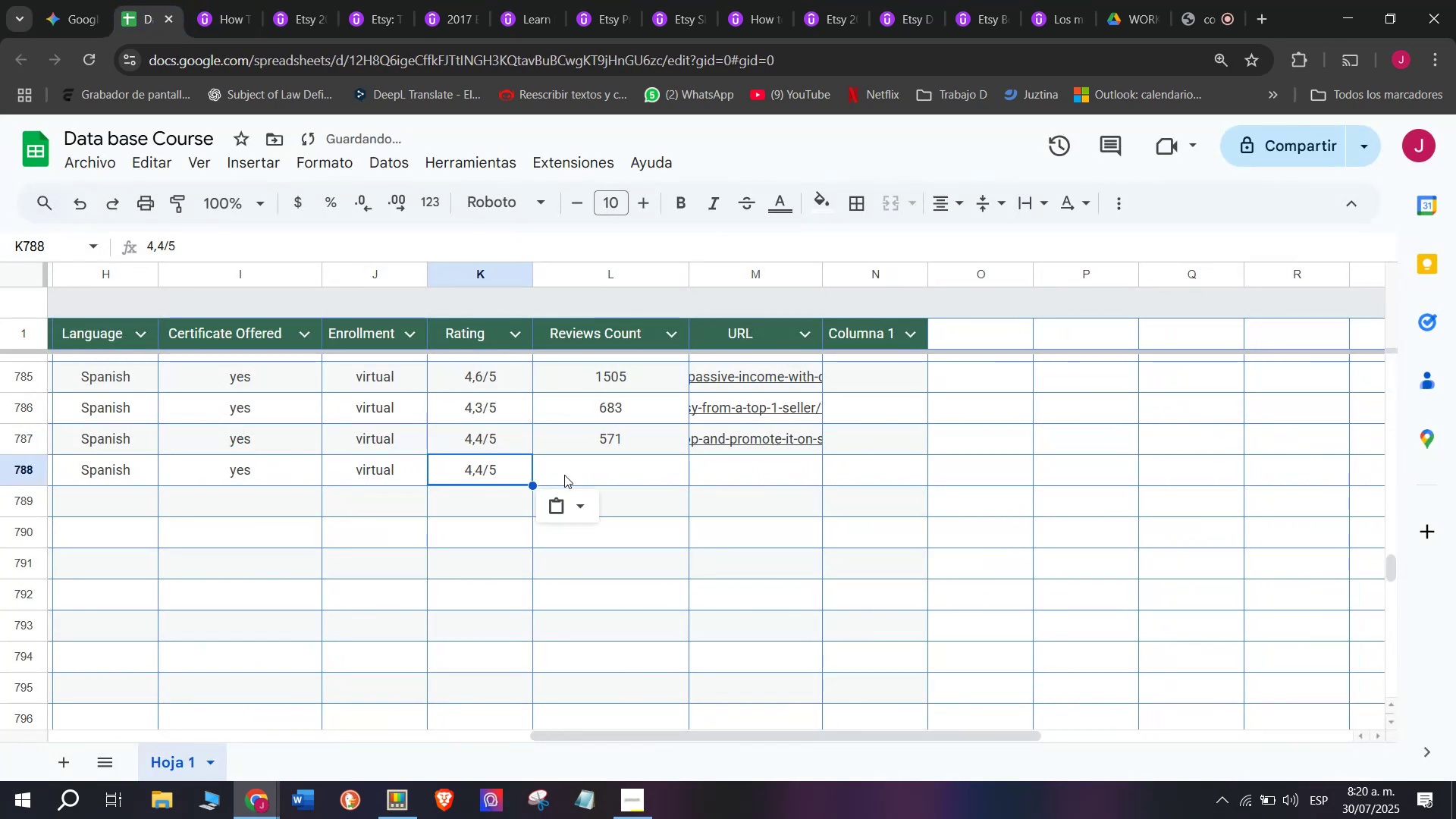 
key(Control+V)
 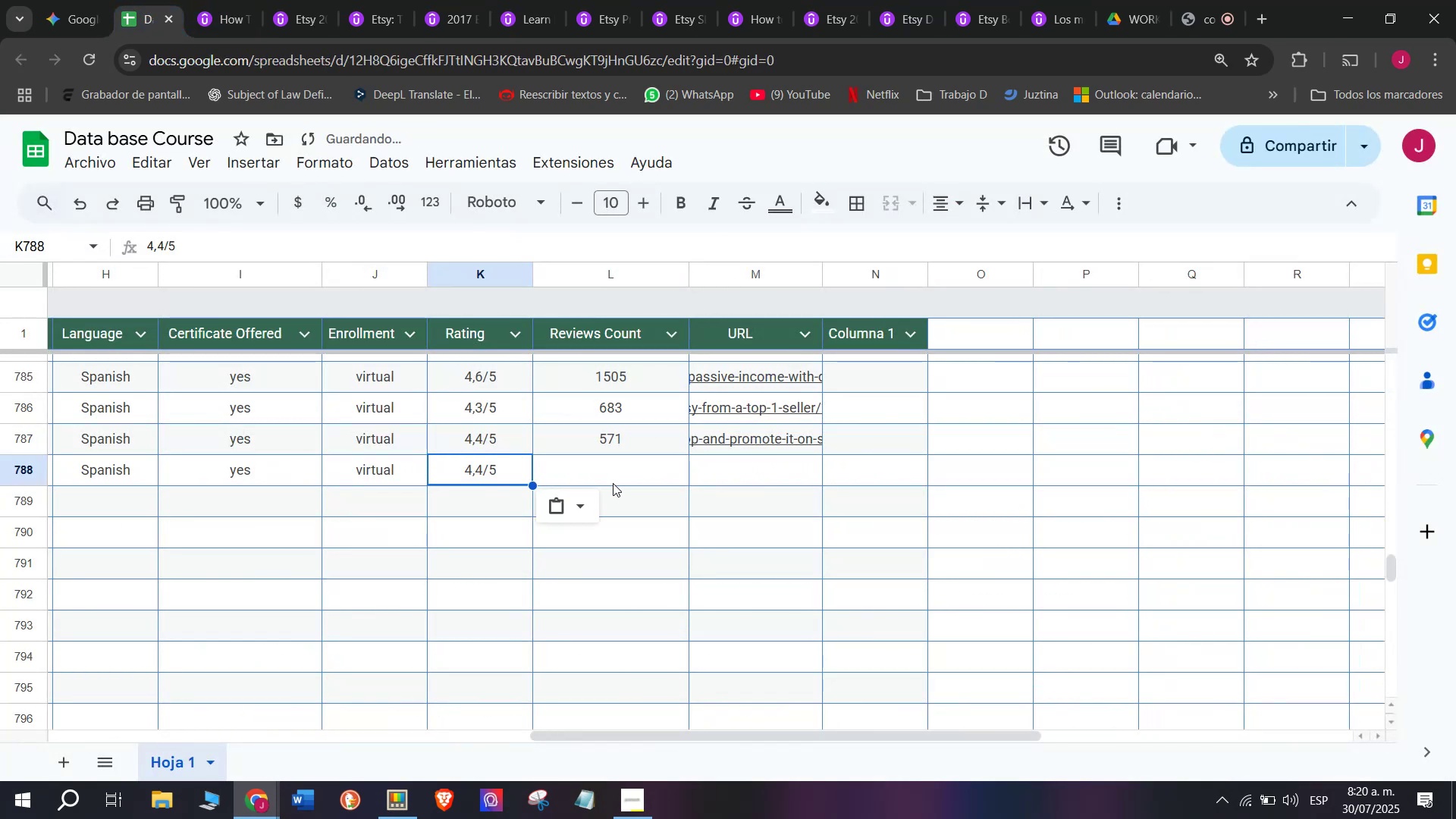 
left_click([613, 483])
 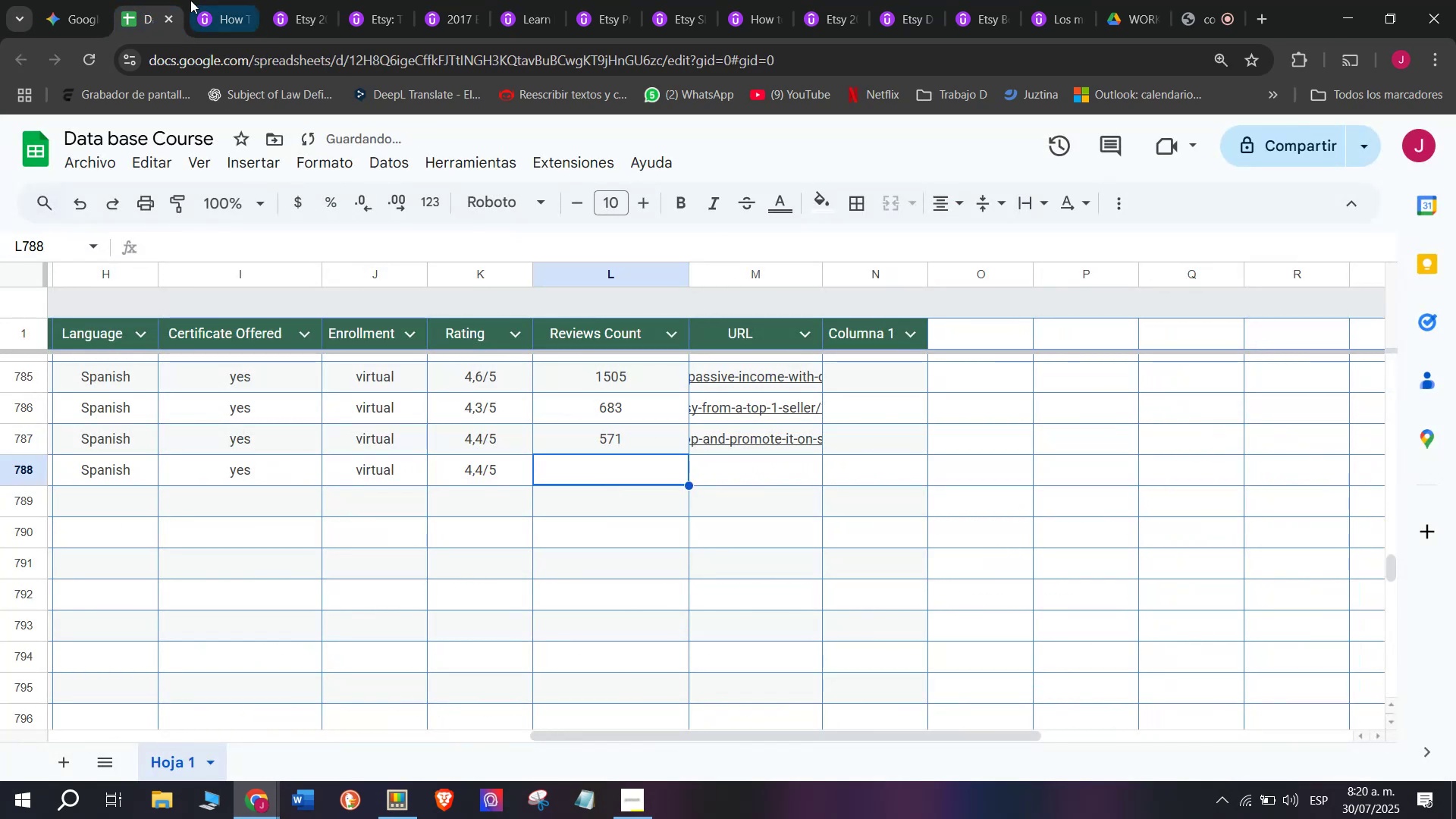 
left_click([195, 0])
 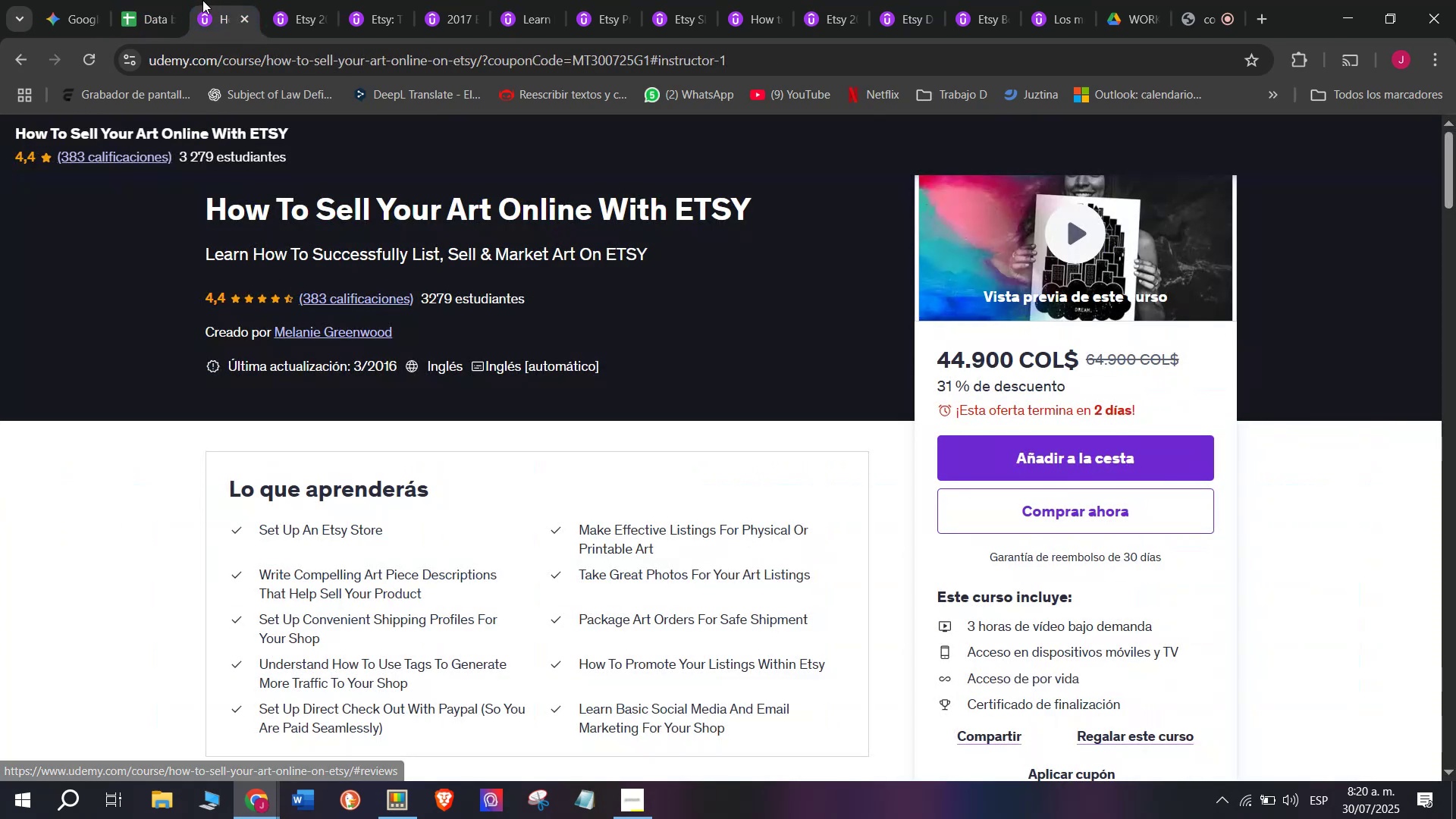 
left_click([162, 0])
 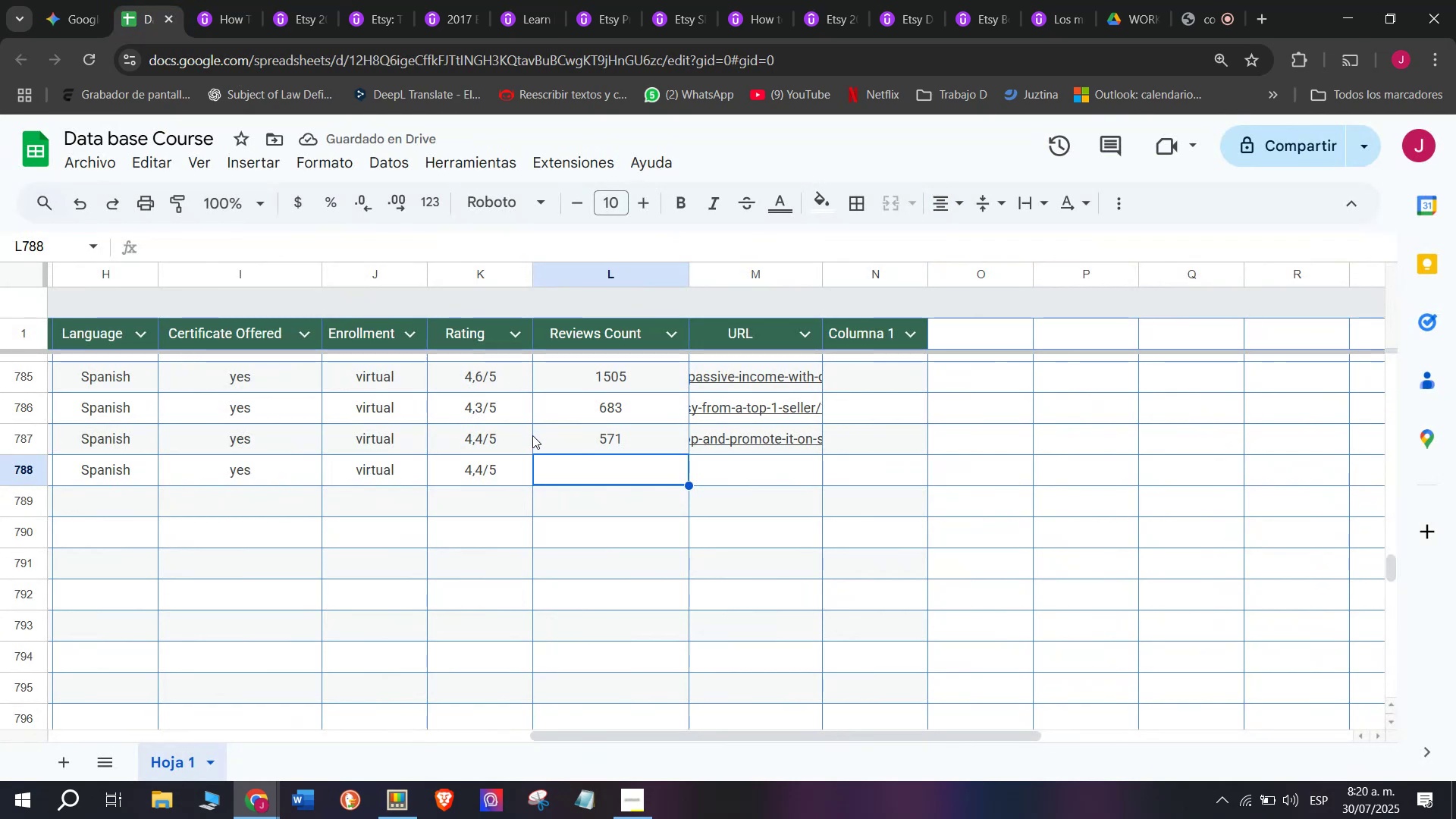 
type(383)
 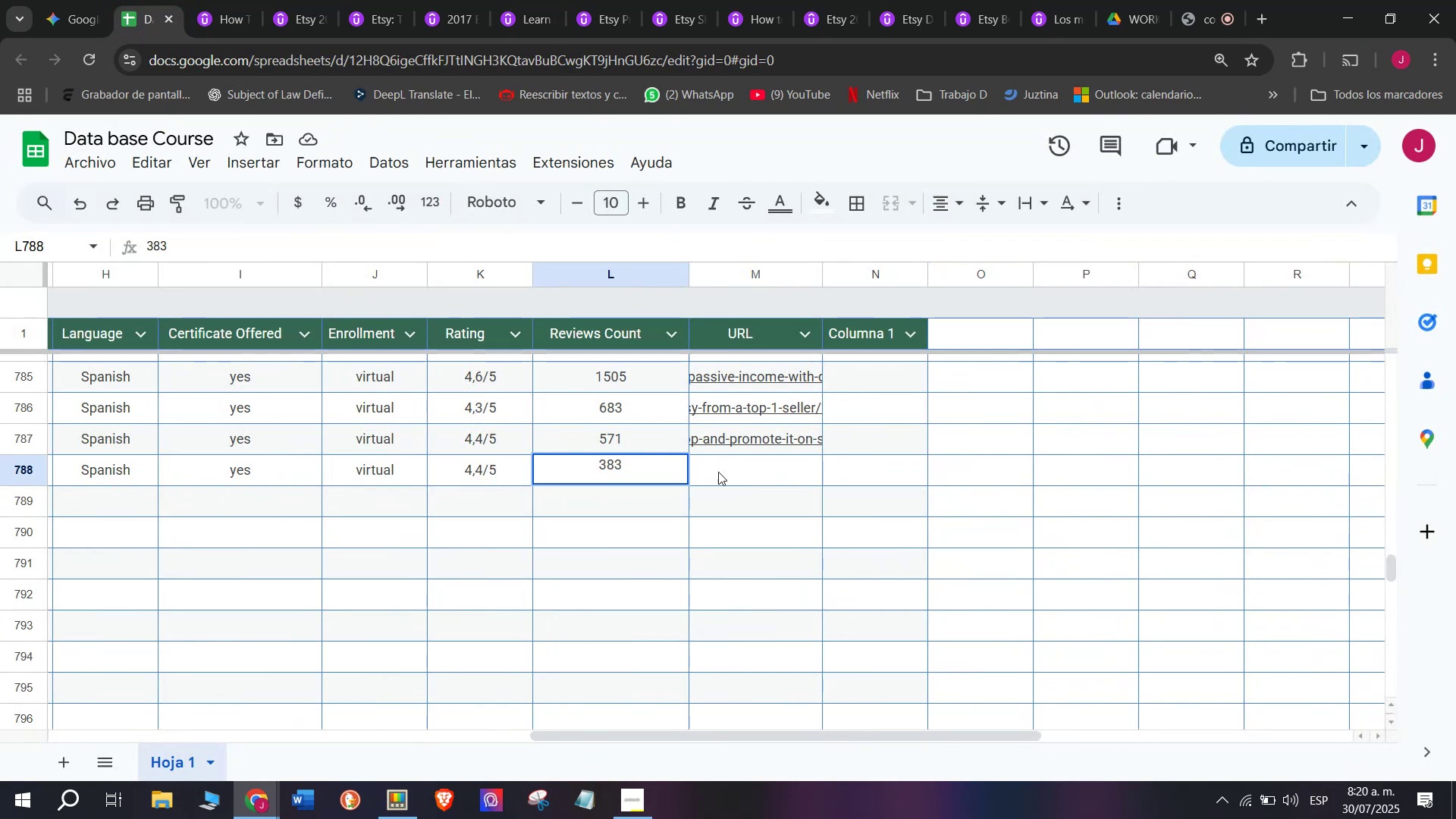 
left_click([722, 477])
 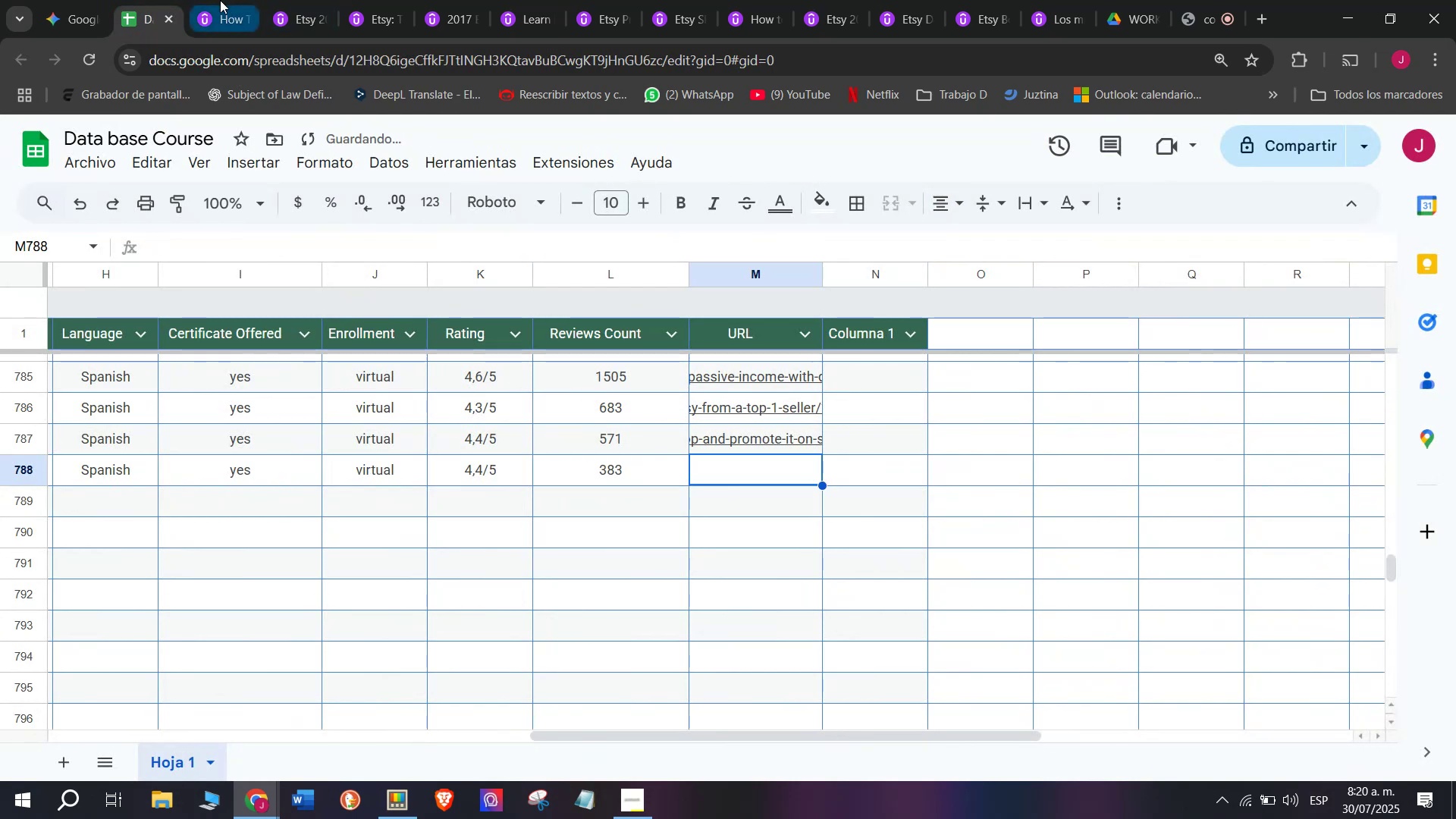 
left_click([220, 0])
 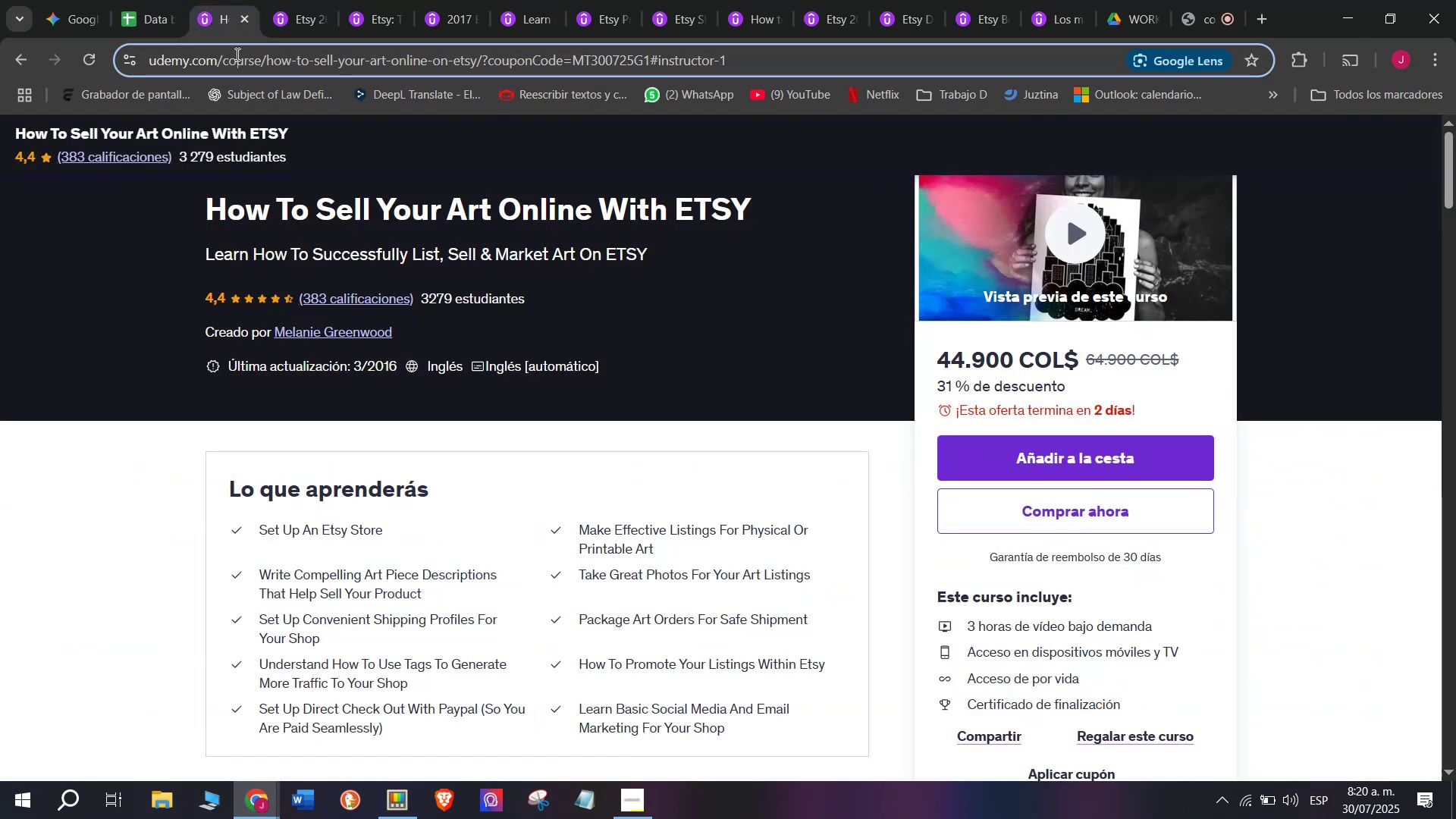 
double_click([236, 54])
 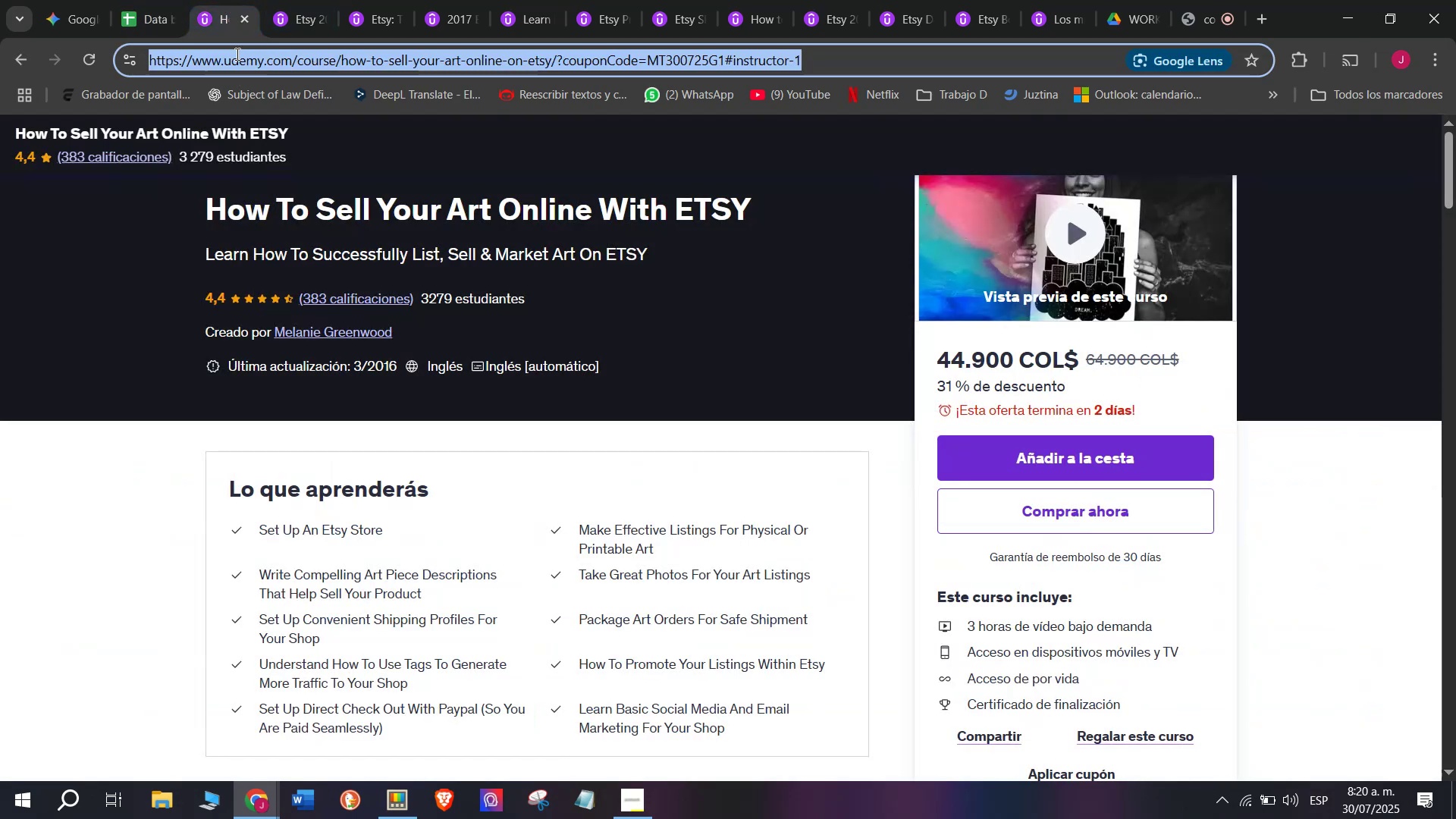 
triple_click([236, 54])
 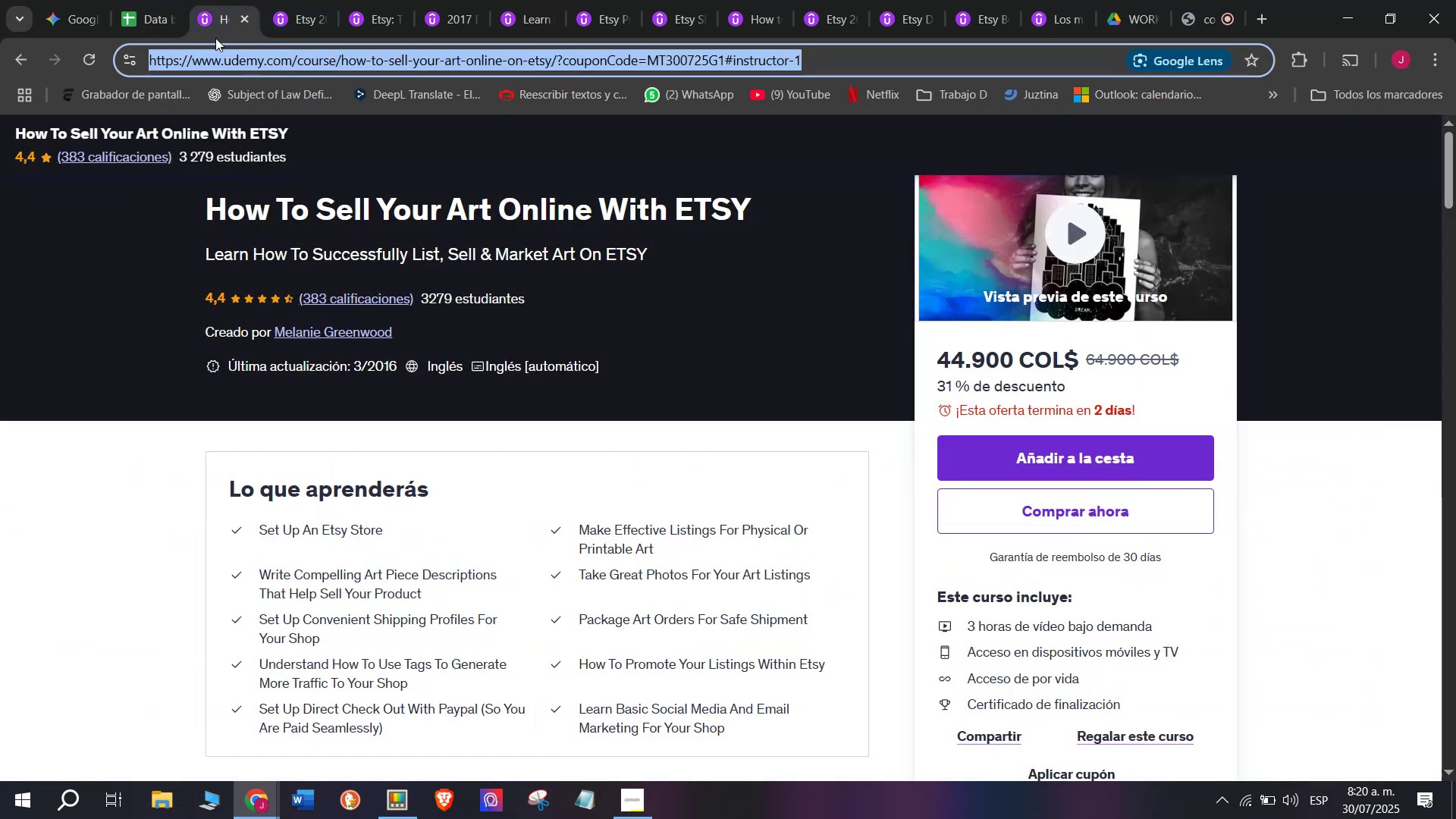 
key(Control+ControlLeft)
 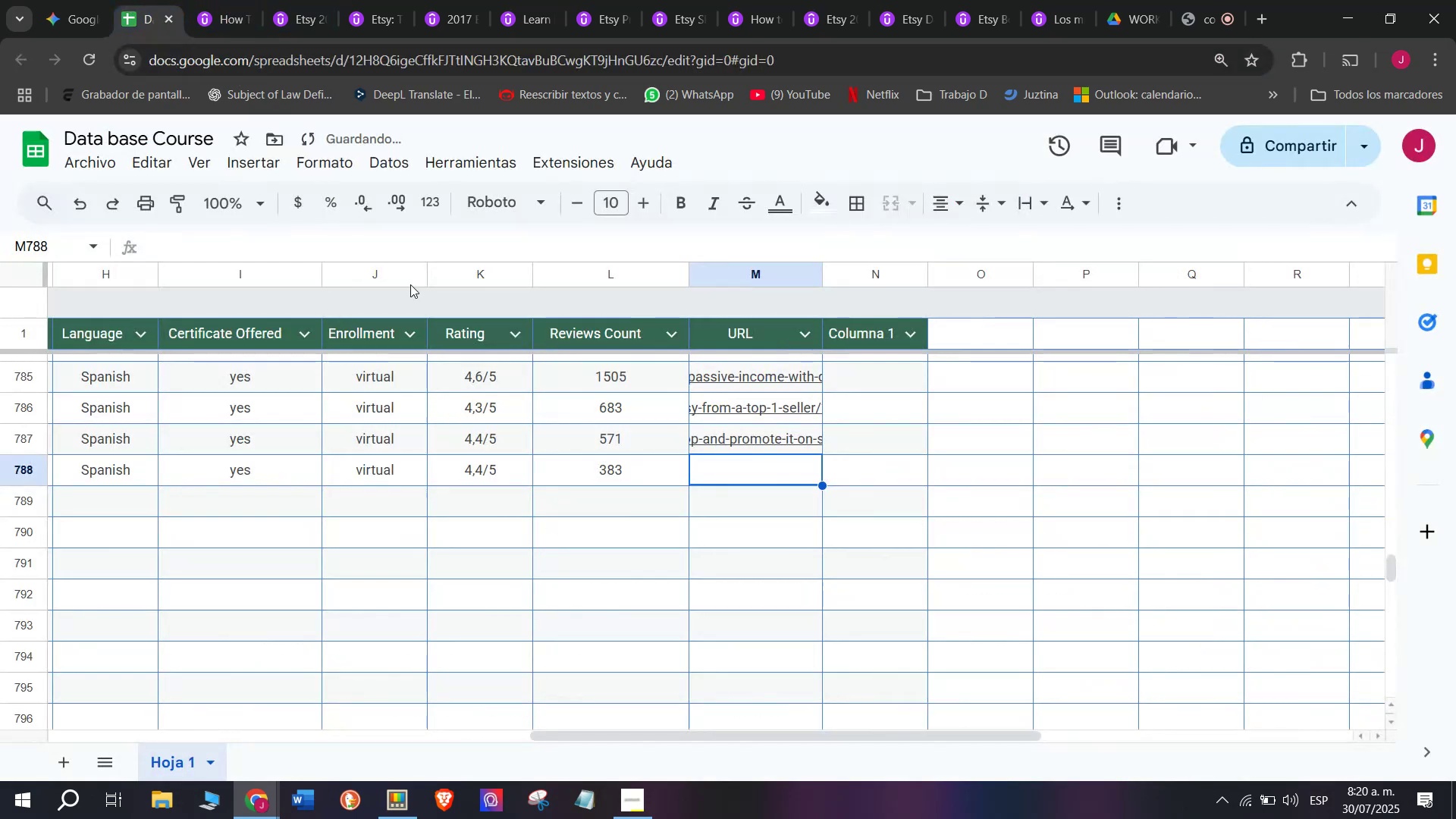 
key(Break)
 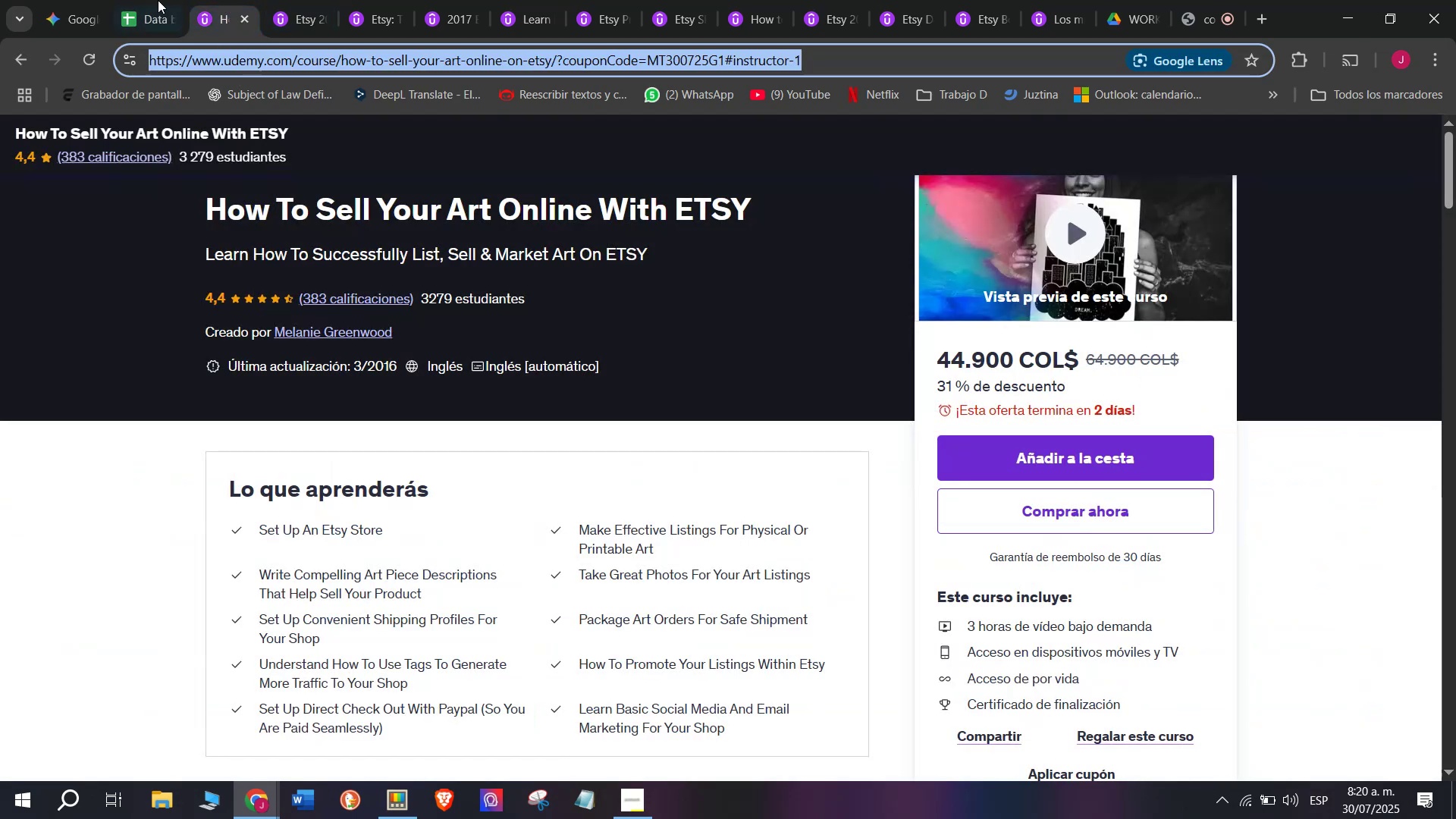 
key(Control+C)
 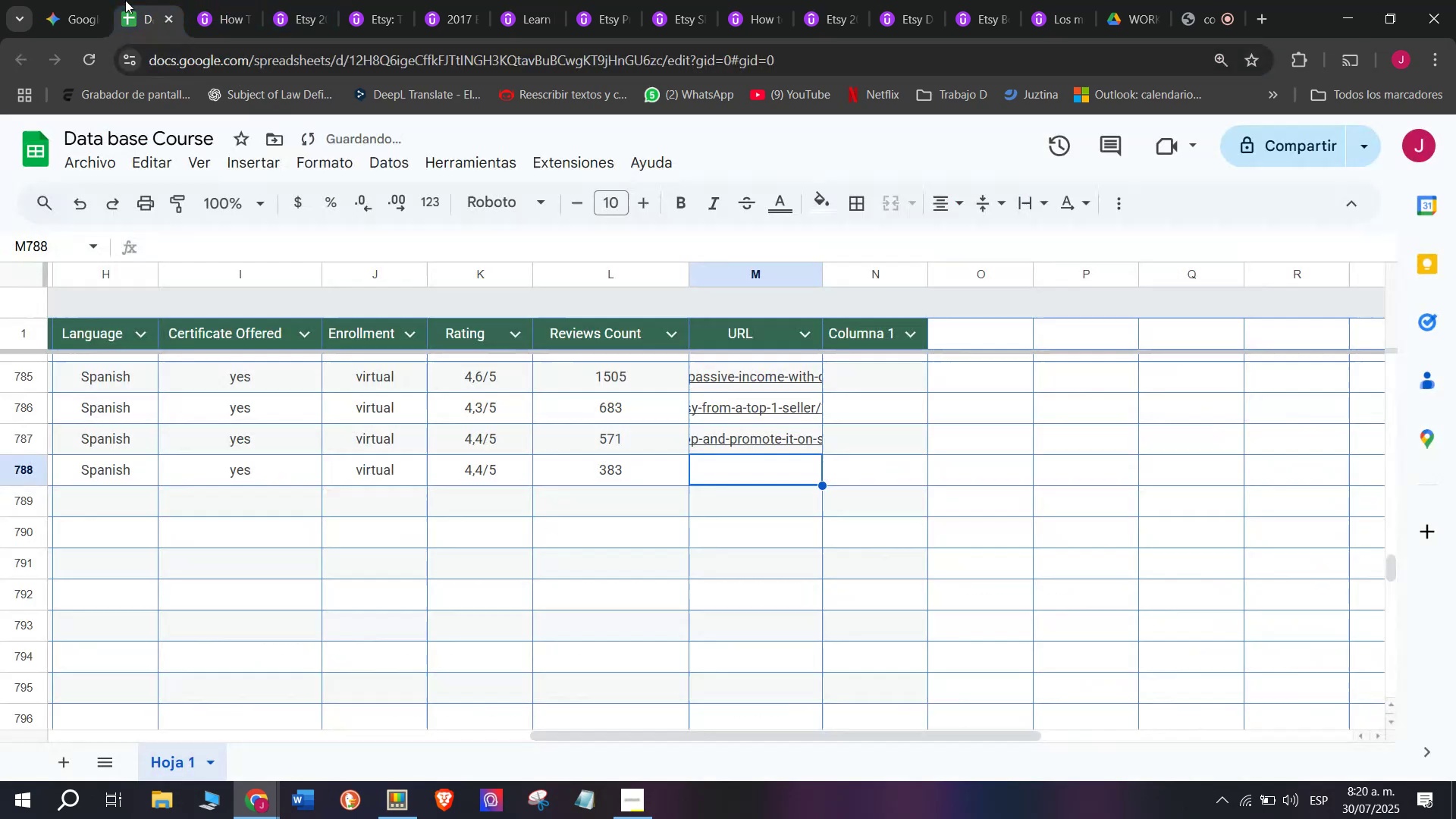 
triple_click([125, 0])
 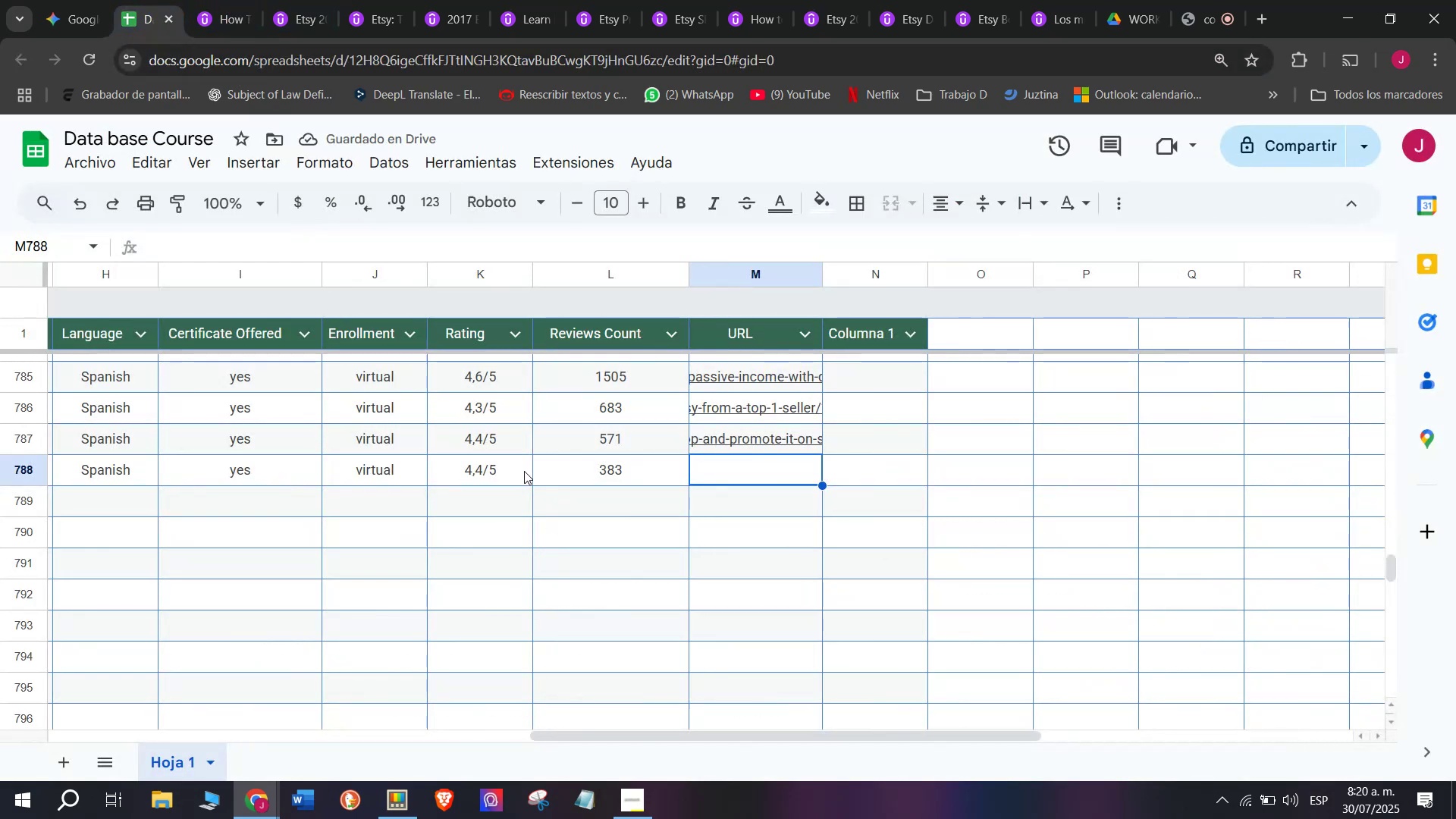 
key(Control+ControlLeft)
 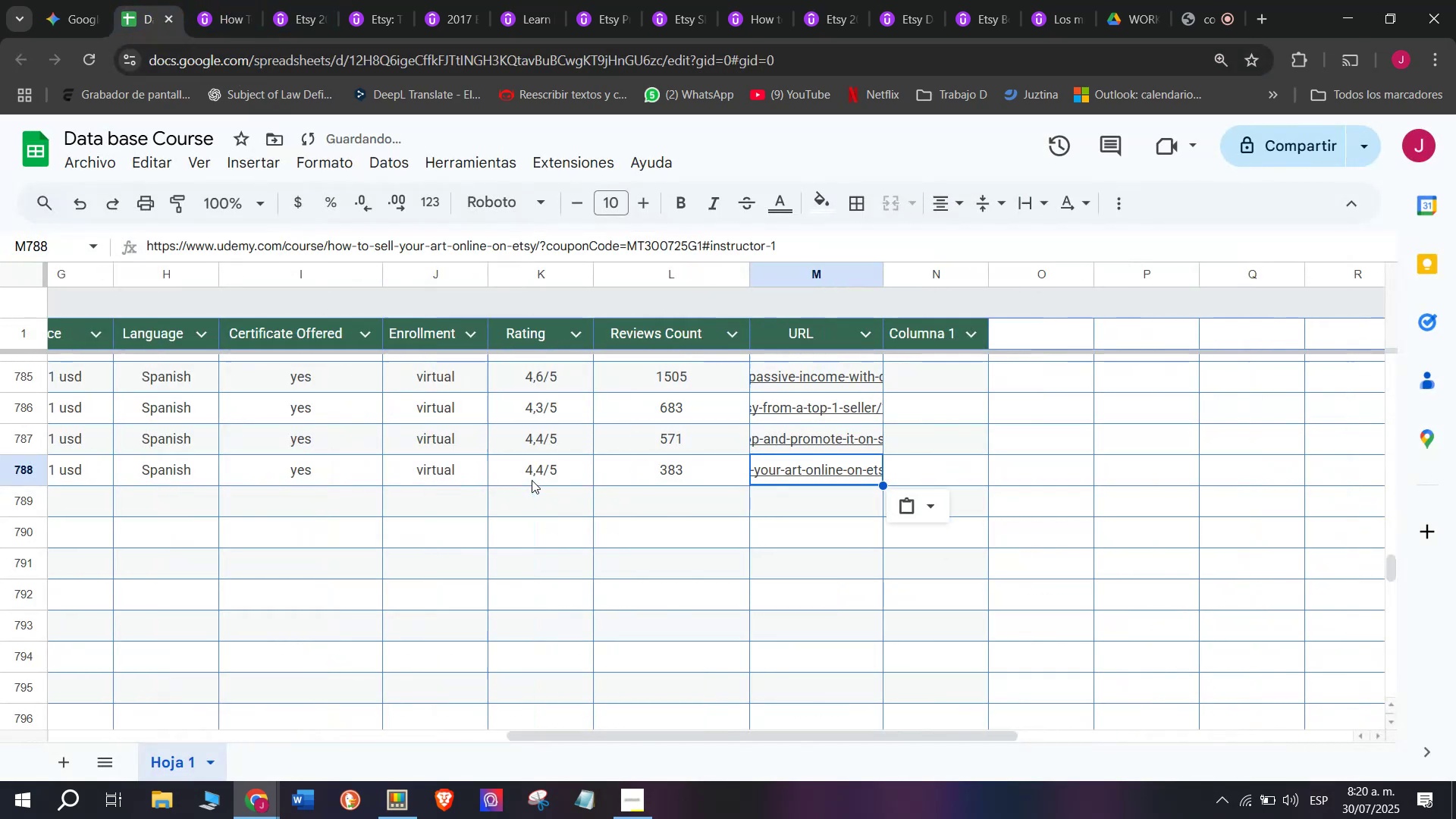 
key(Z)
 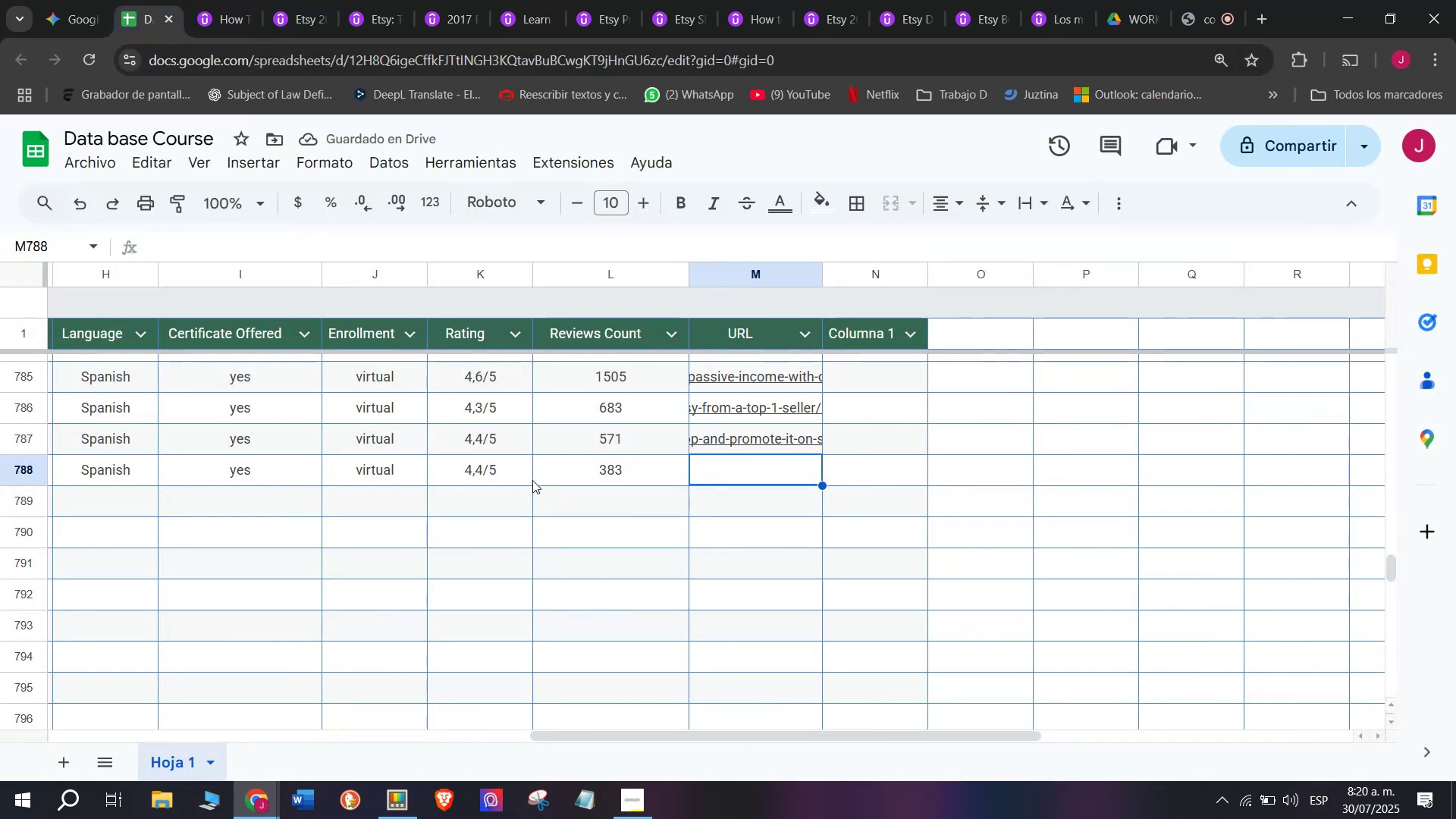 
key(Control+V)
 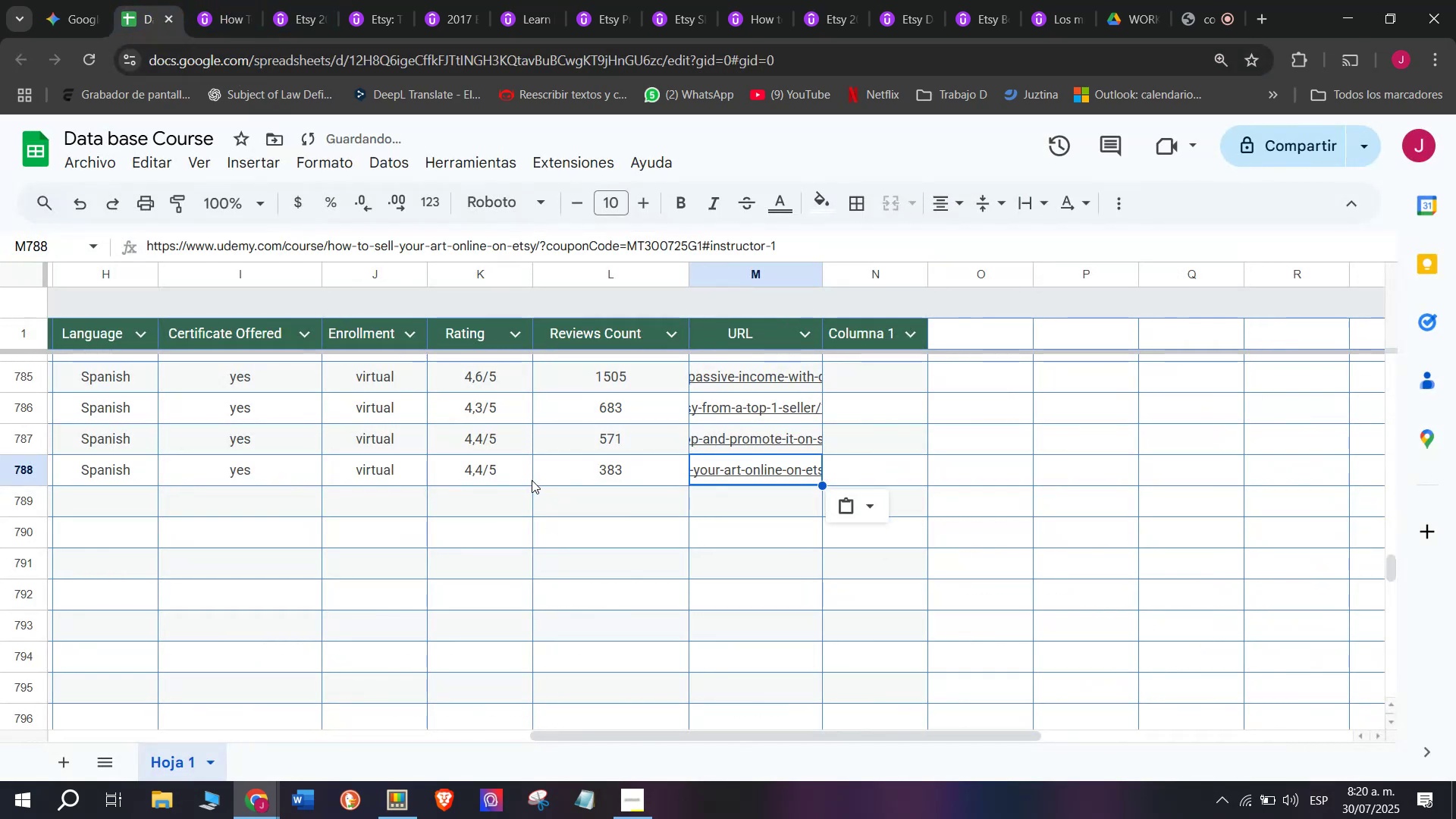 
scroll: coordinate [335, 488], scroll_direction: up, amount: 3.0
 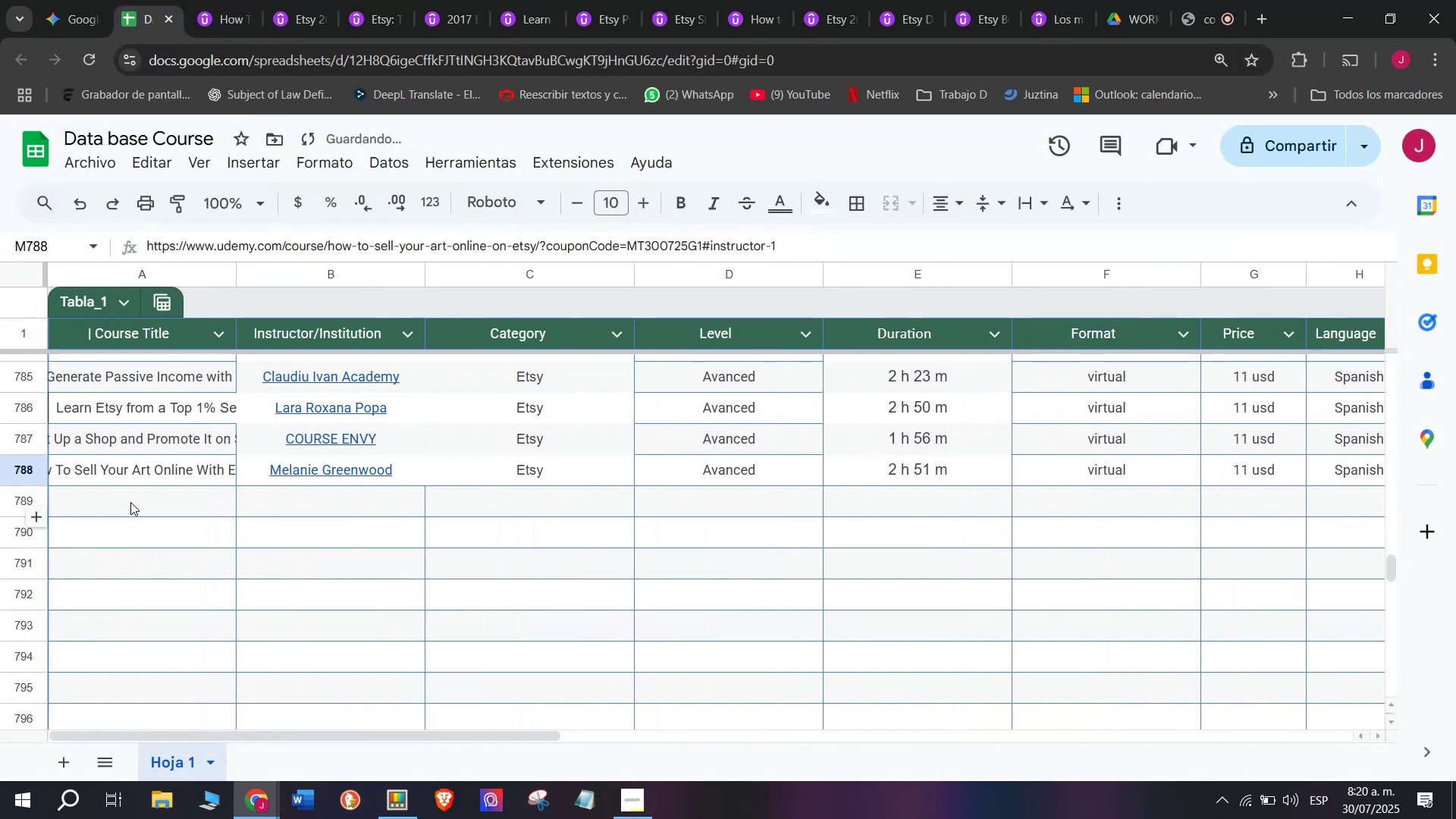 
left_click([130, 501])
 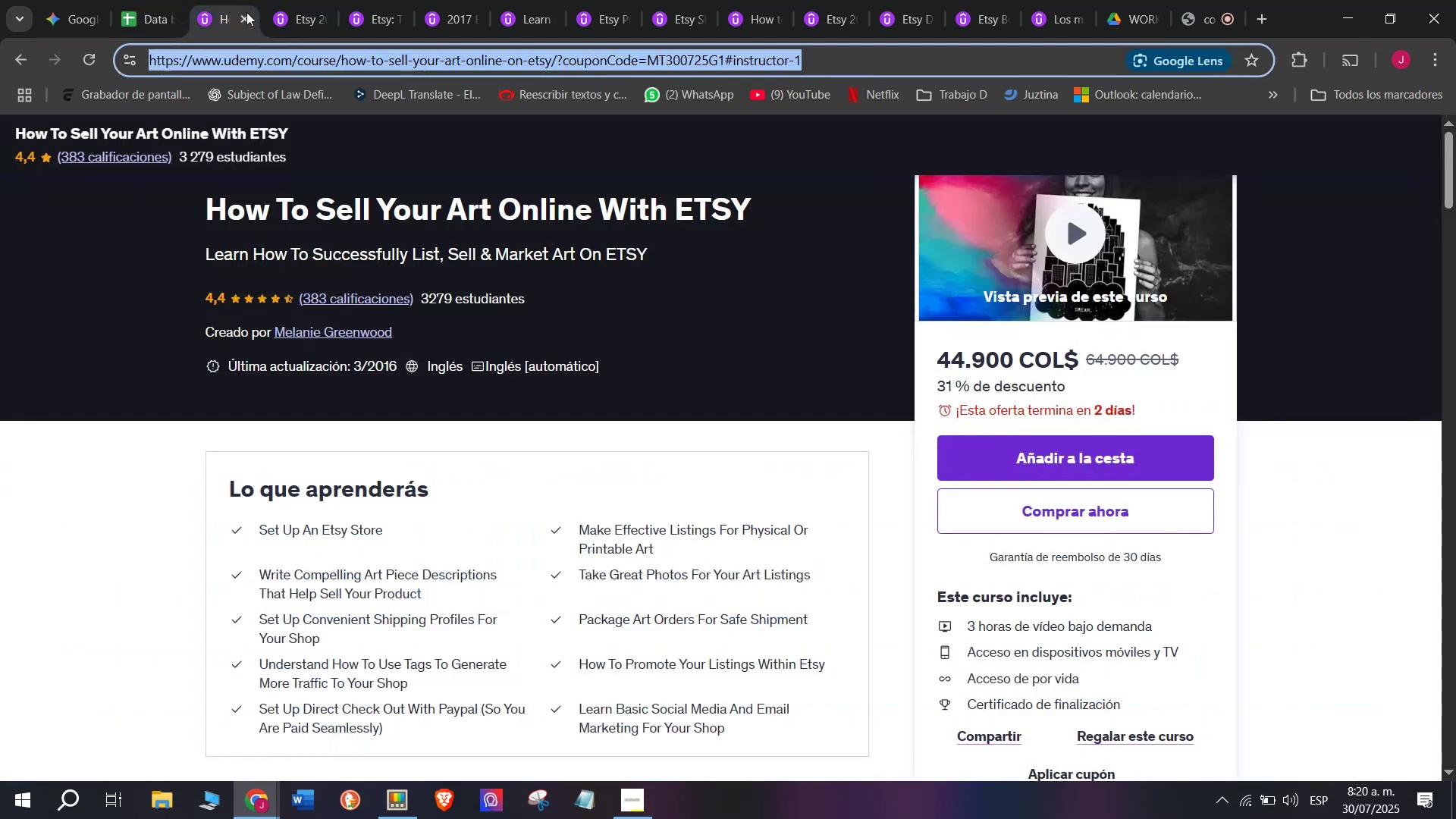 
double_click([250, 18])
 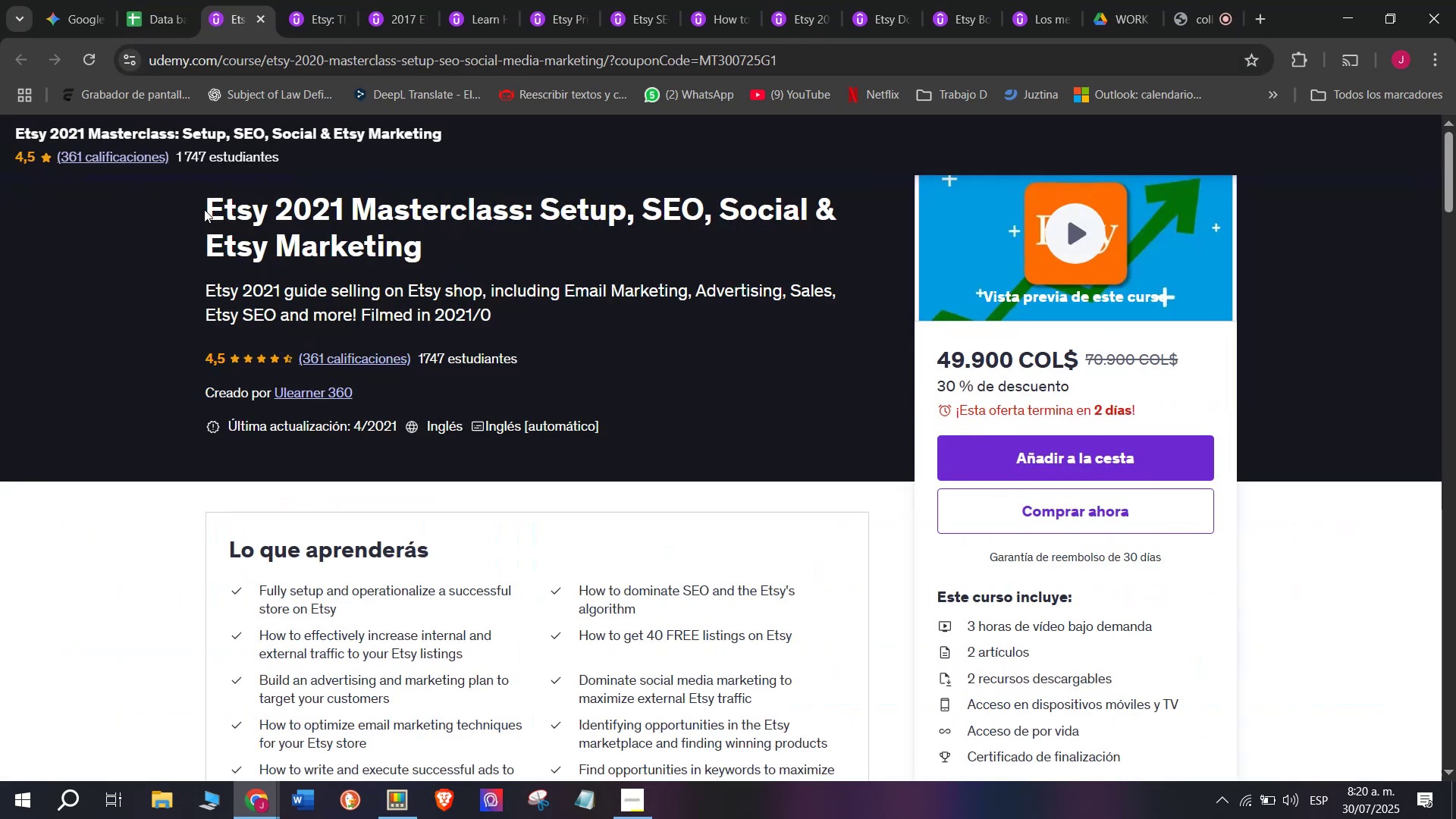 
left_click_drag(start_coordinate=[198, 196], to_coordinate=[416, 242])
 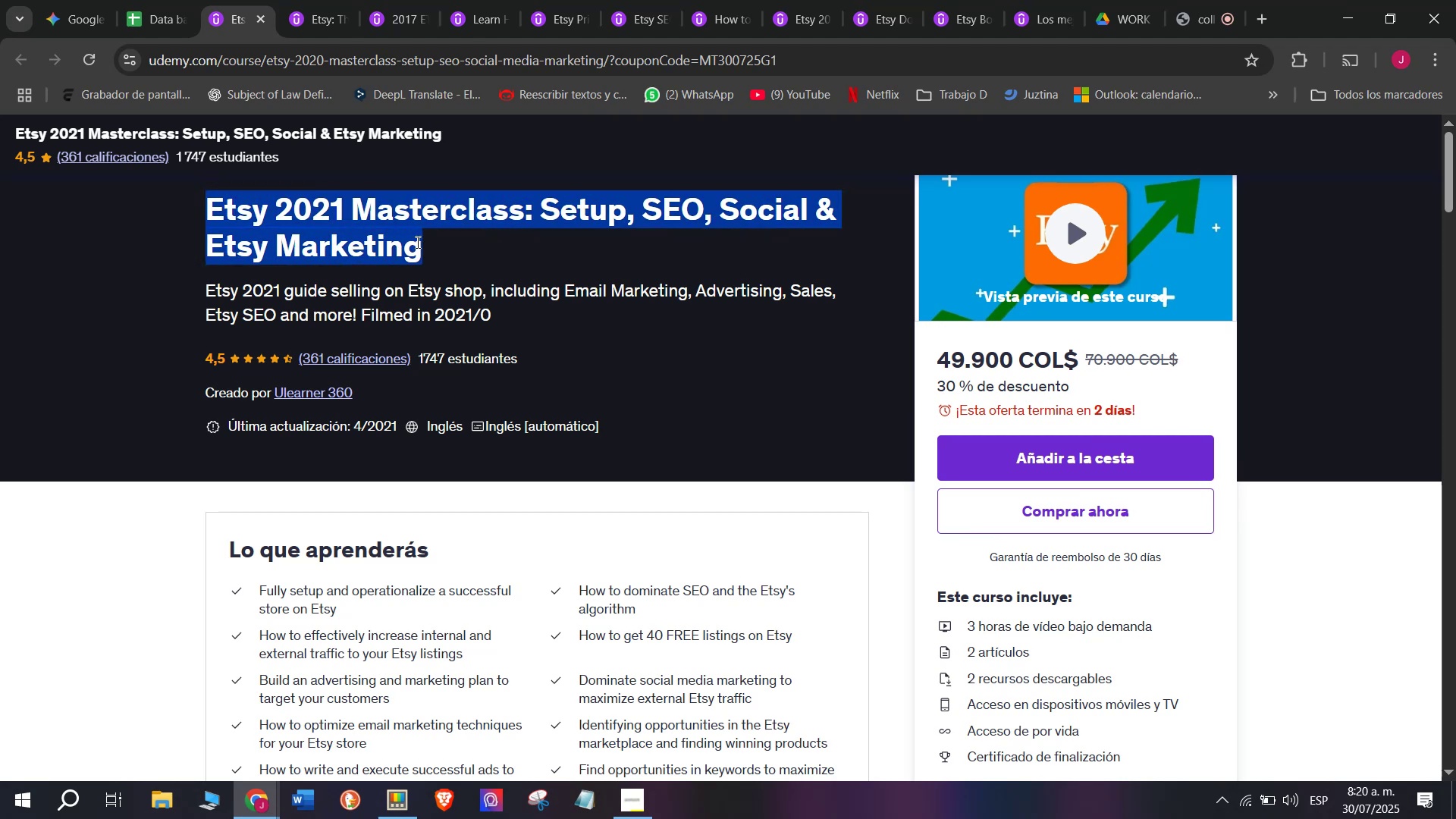 
key(Break)
 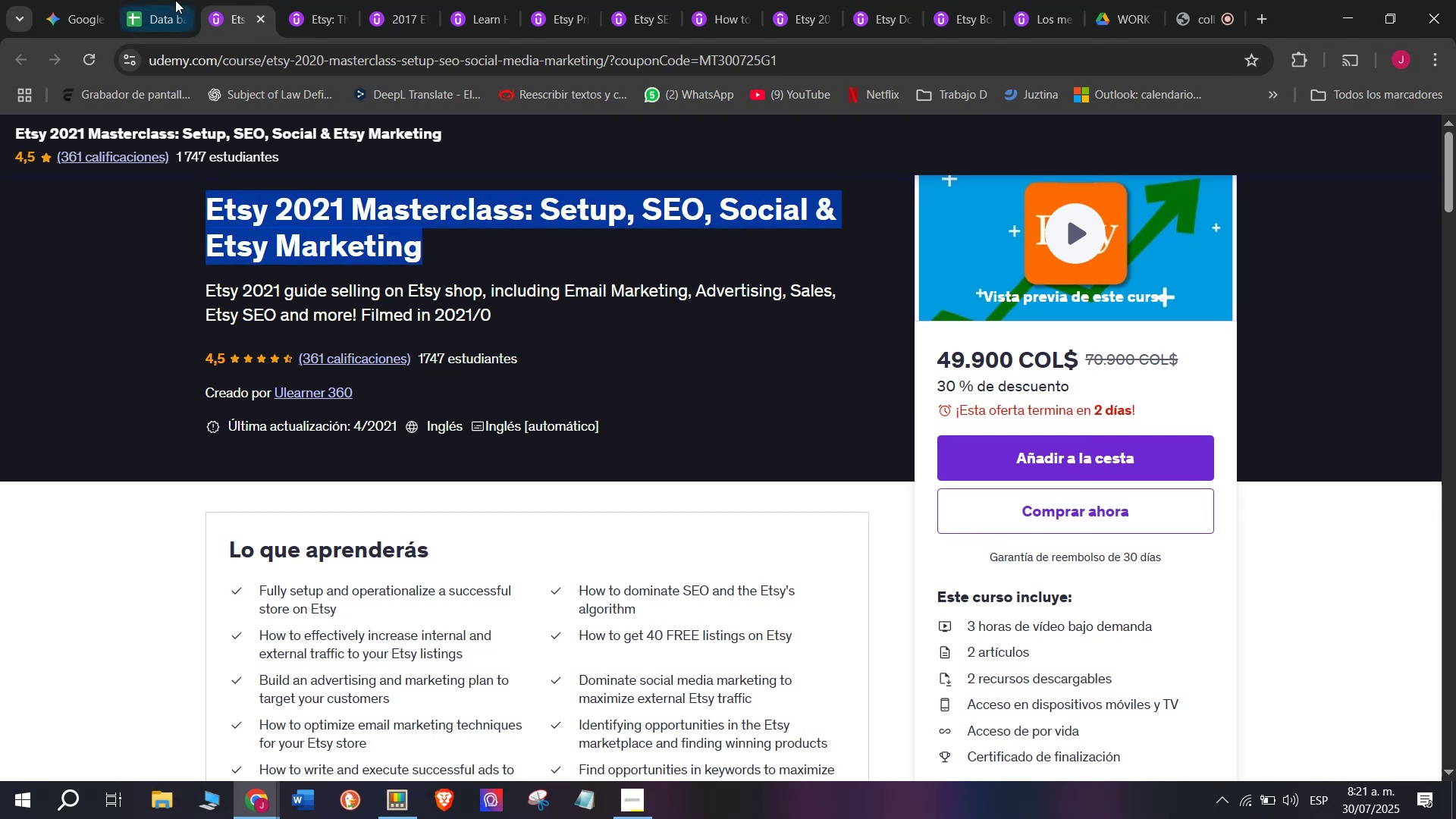 
key(Control+ControlLeft)
 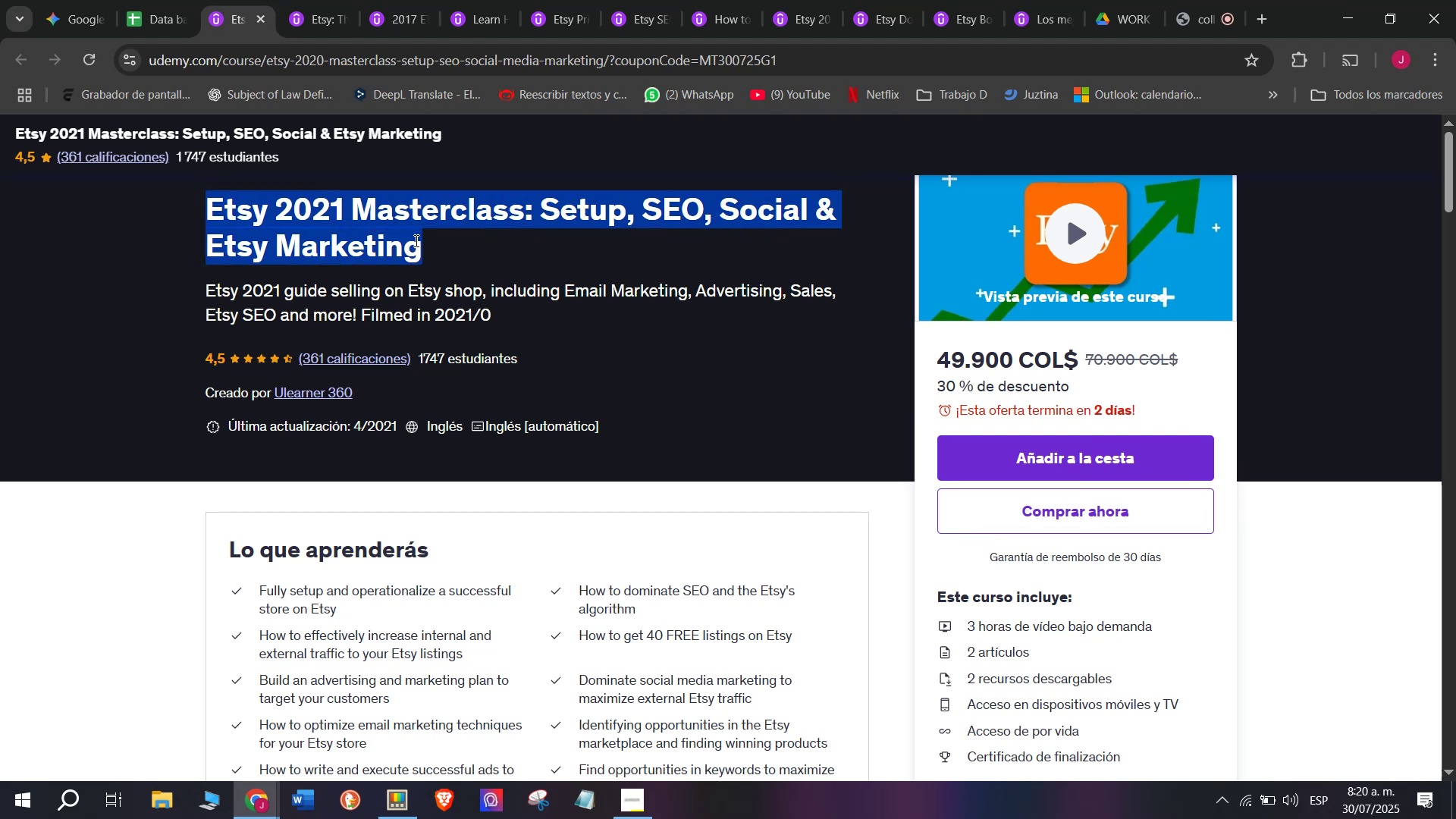 
key(Control+C)
 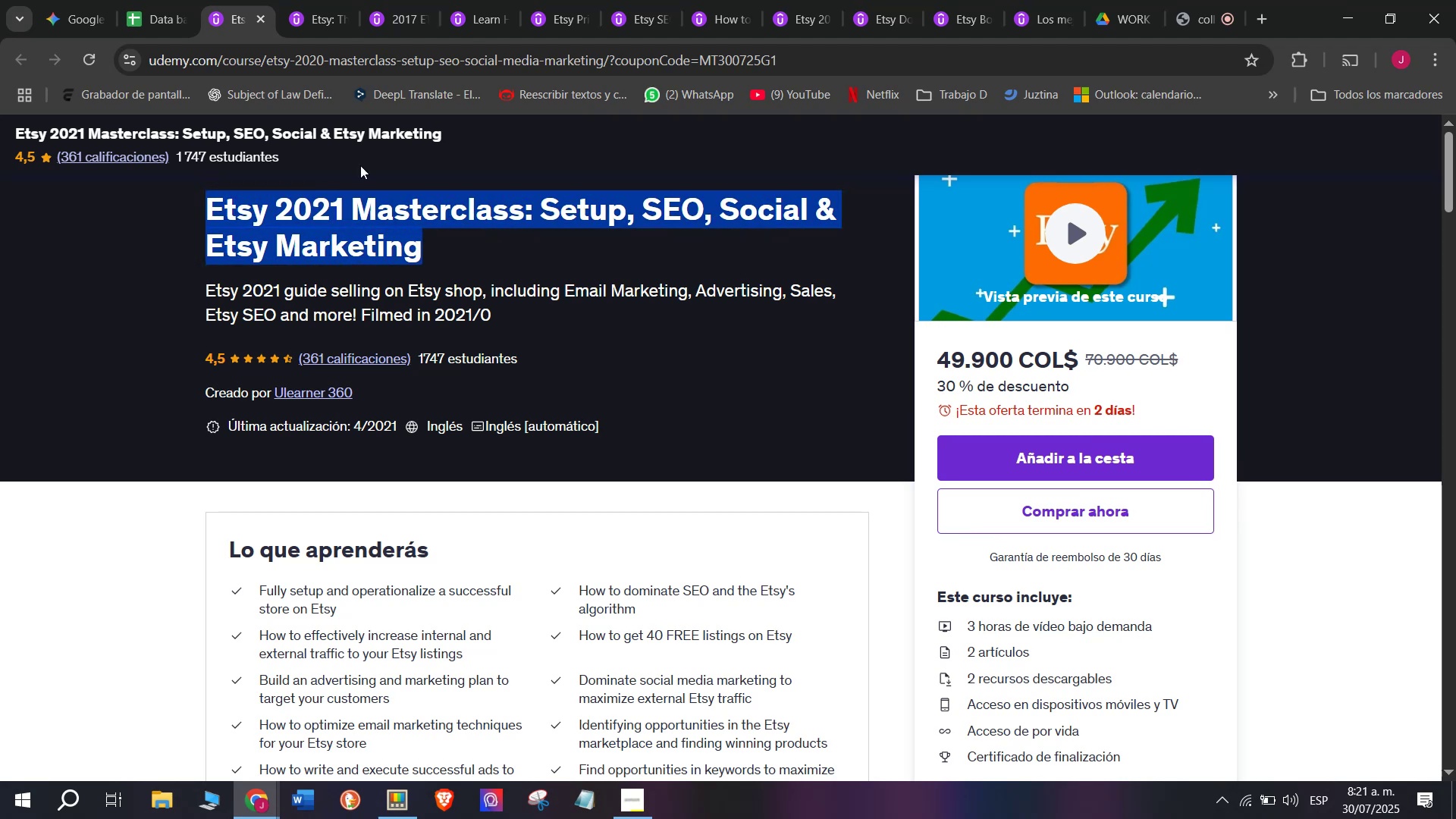 
key(Control+ControlLeft)
 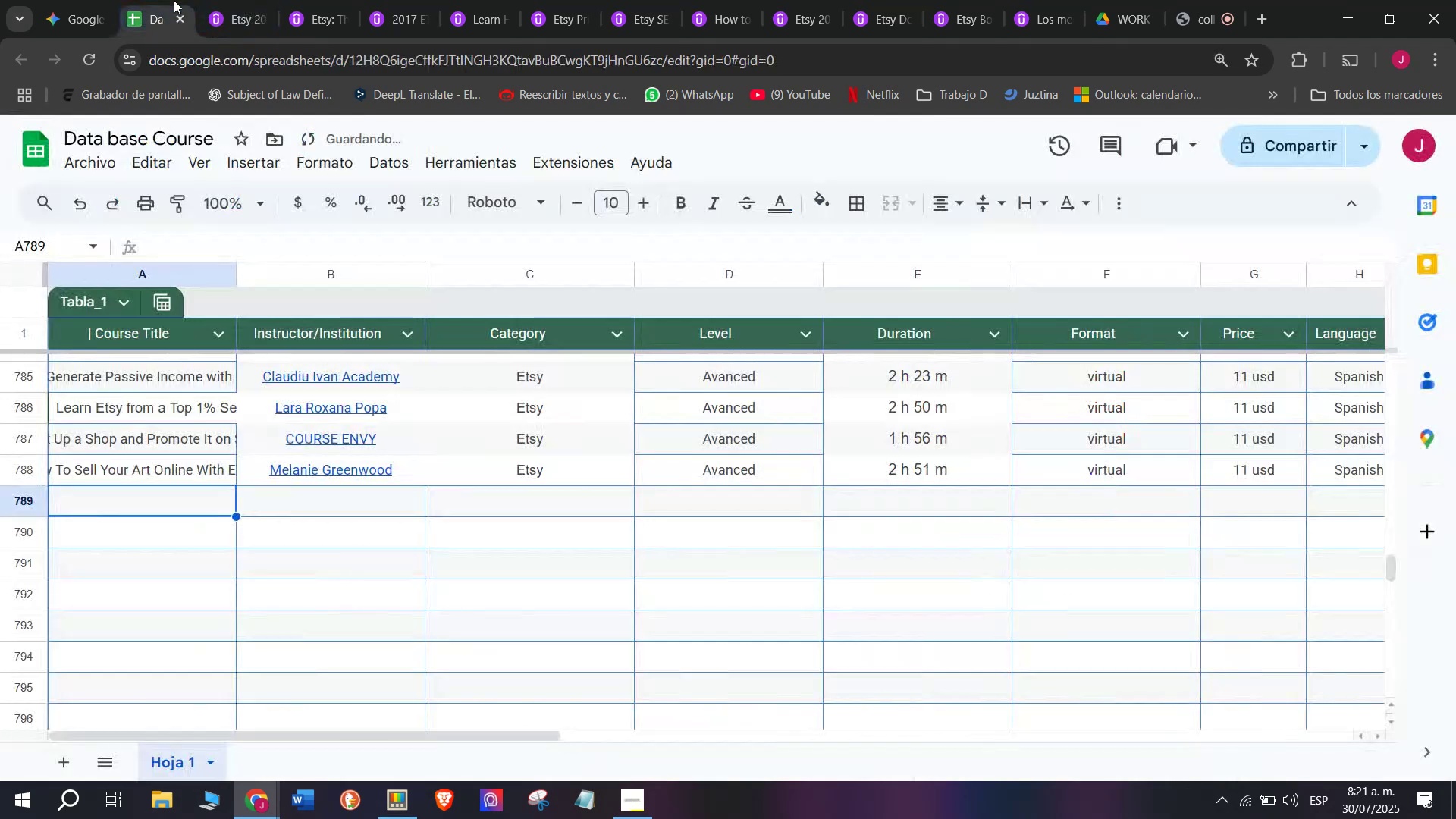 
key(Break)
 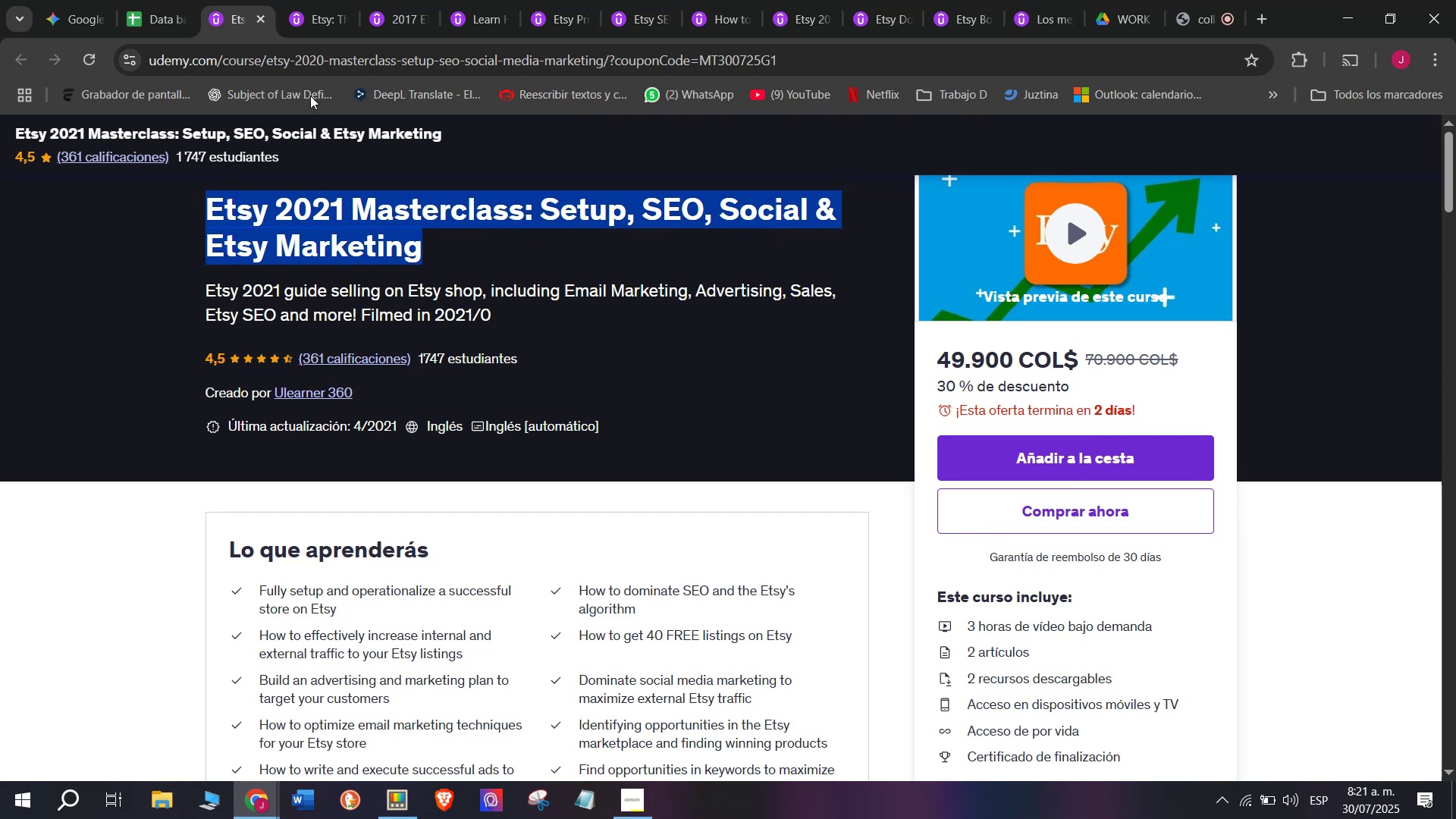 
key(Control+C)
 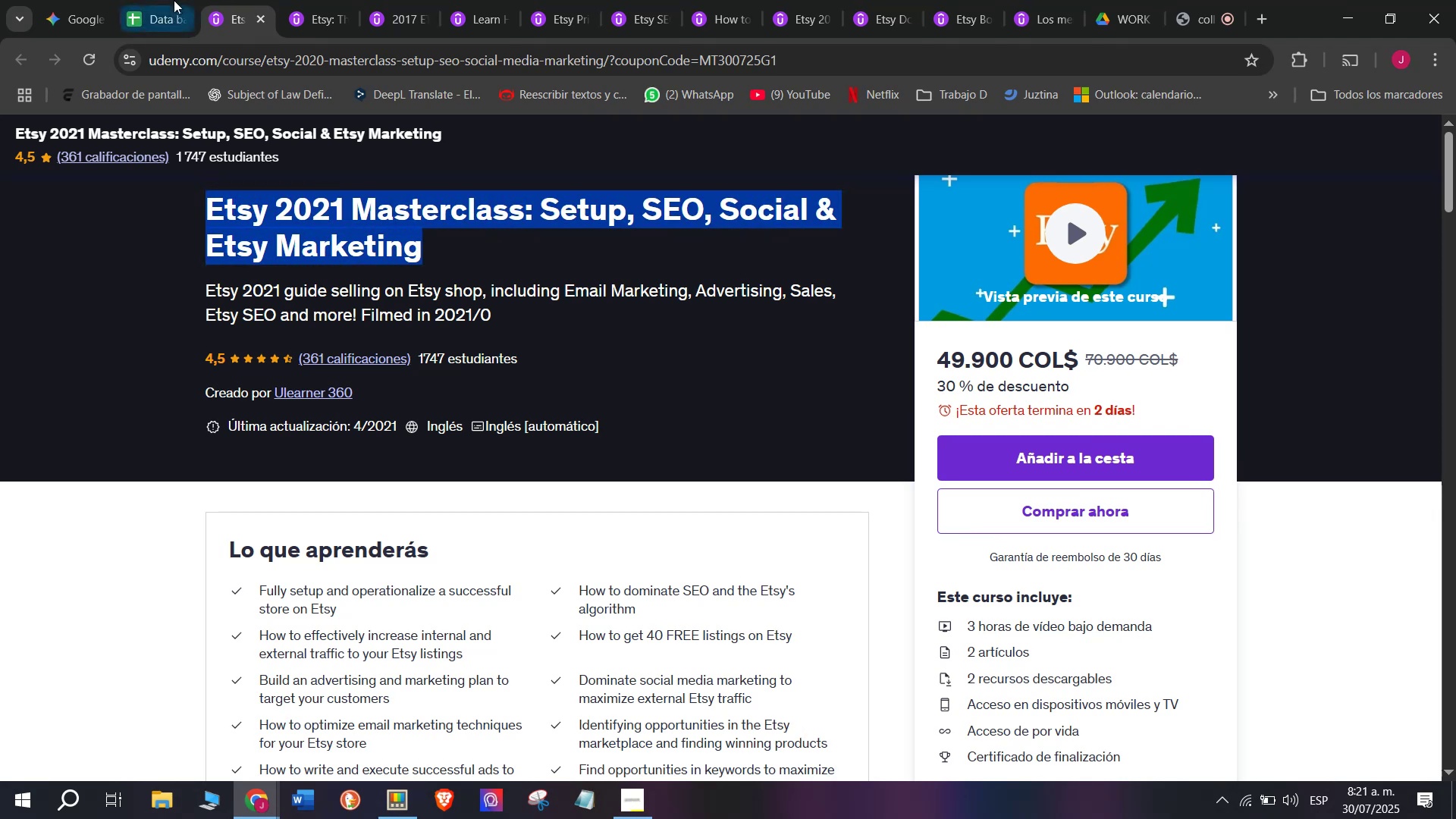 
left_click([174, 0])
 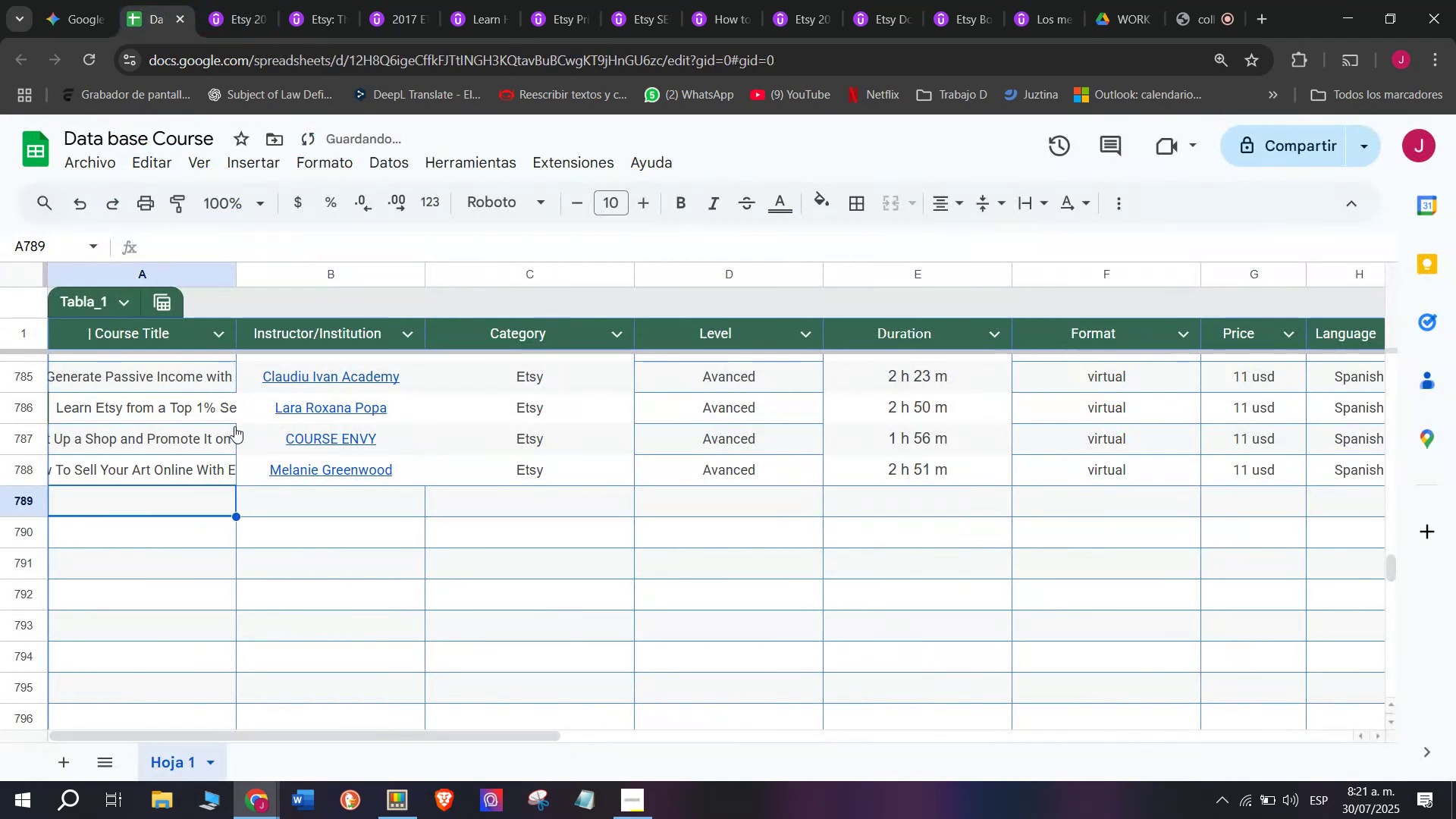 
key(Control+ControlLeft)
 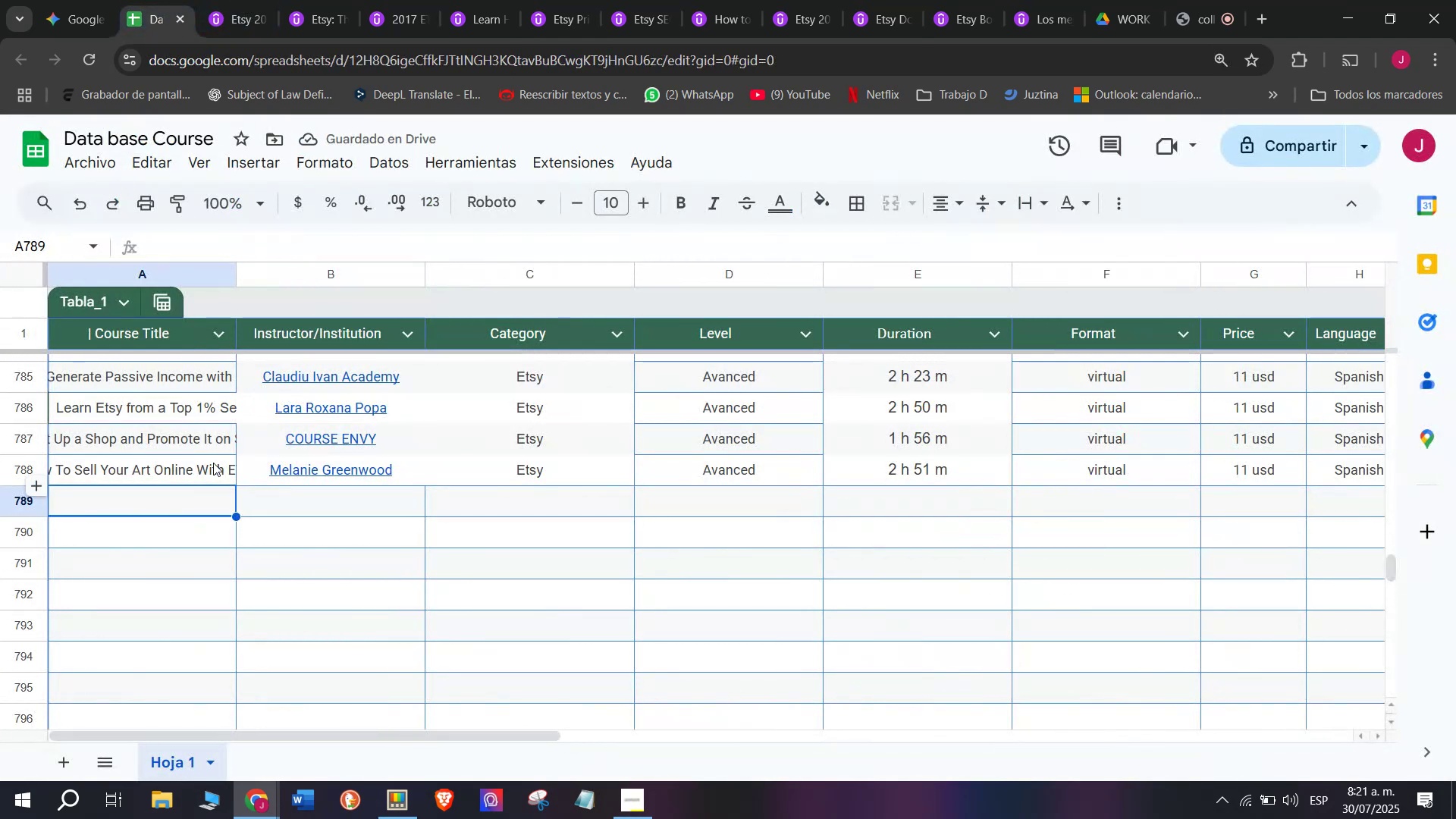 
key(Z)
 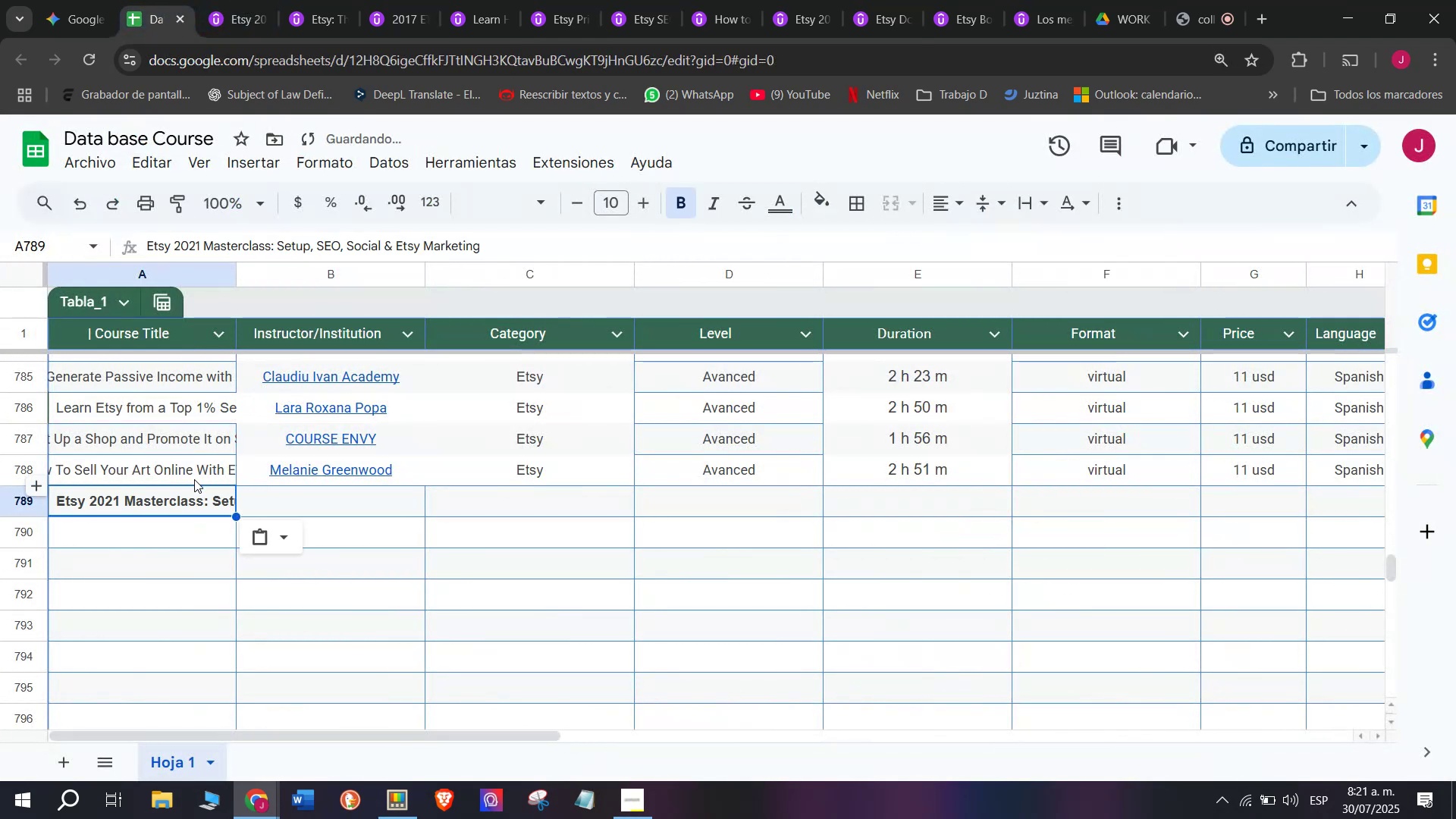 
key(Control+V)
 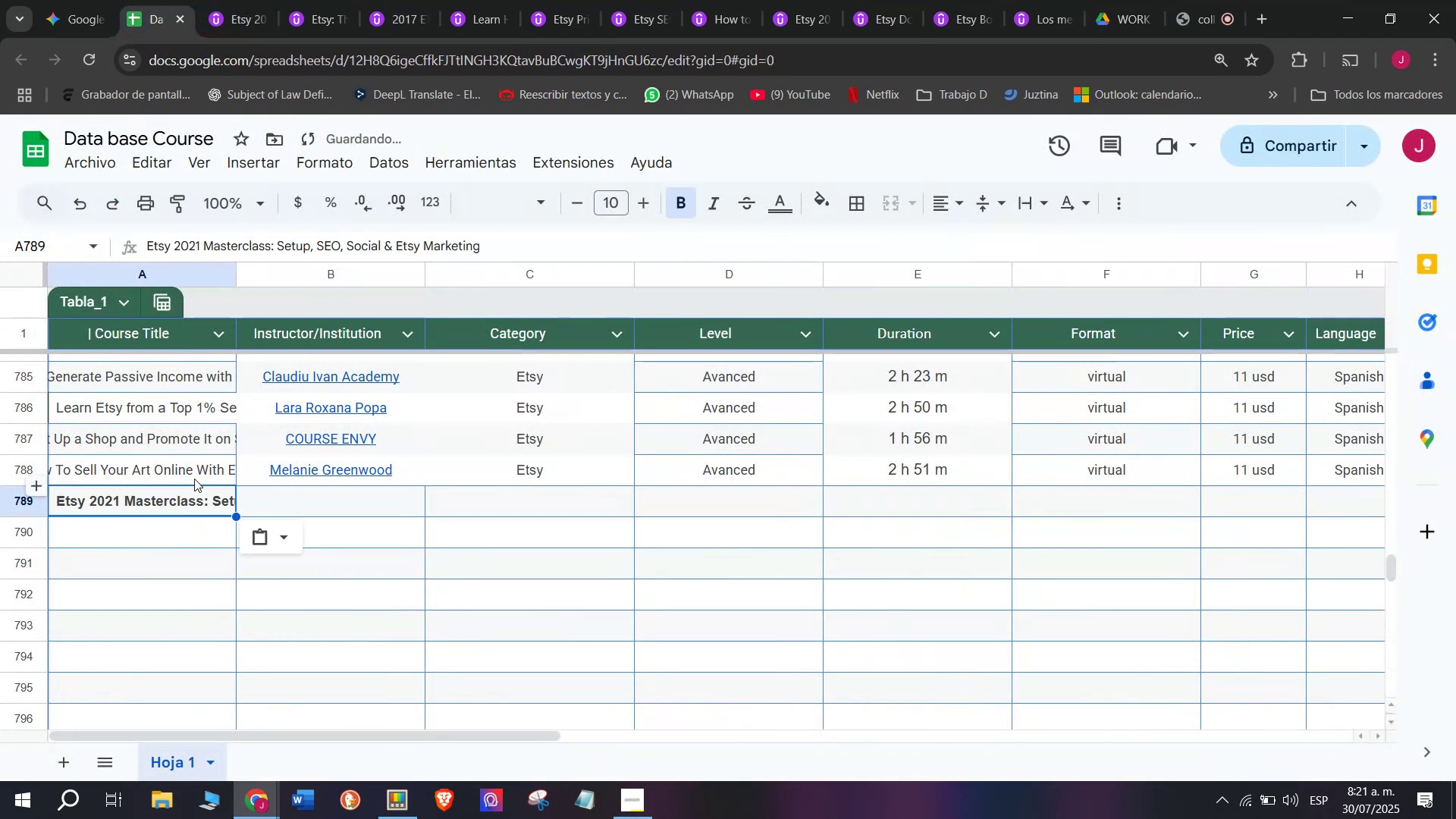 
key(Control+Shift+ControlLeft)
 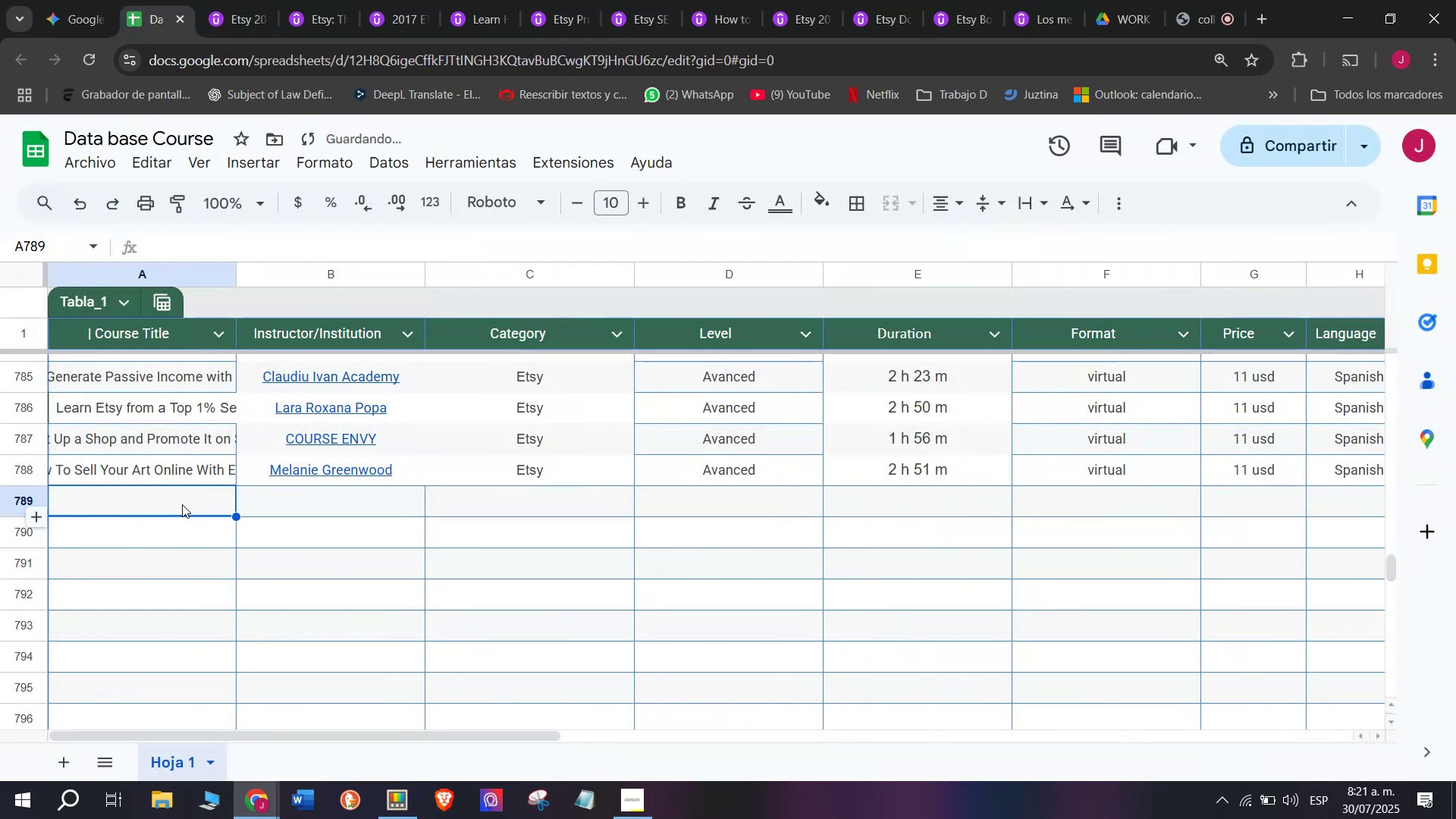 
key(Shift+ShiftLeft)
 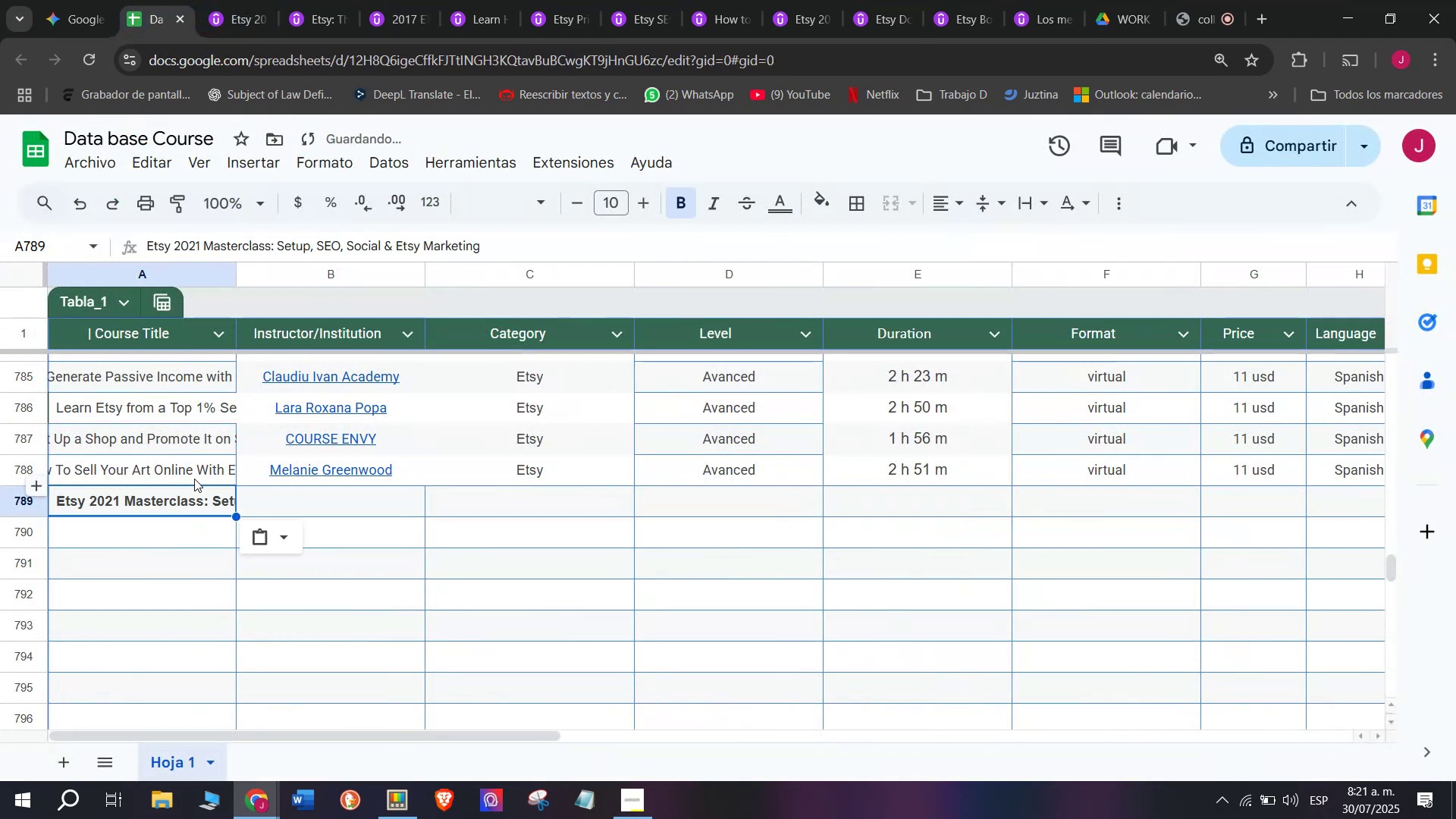 
key(Control+Shift+Z)
 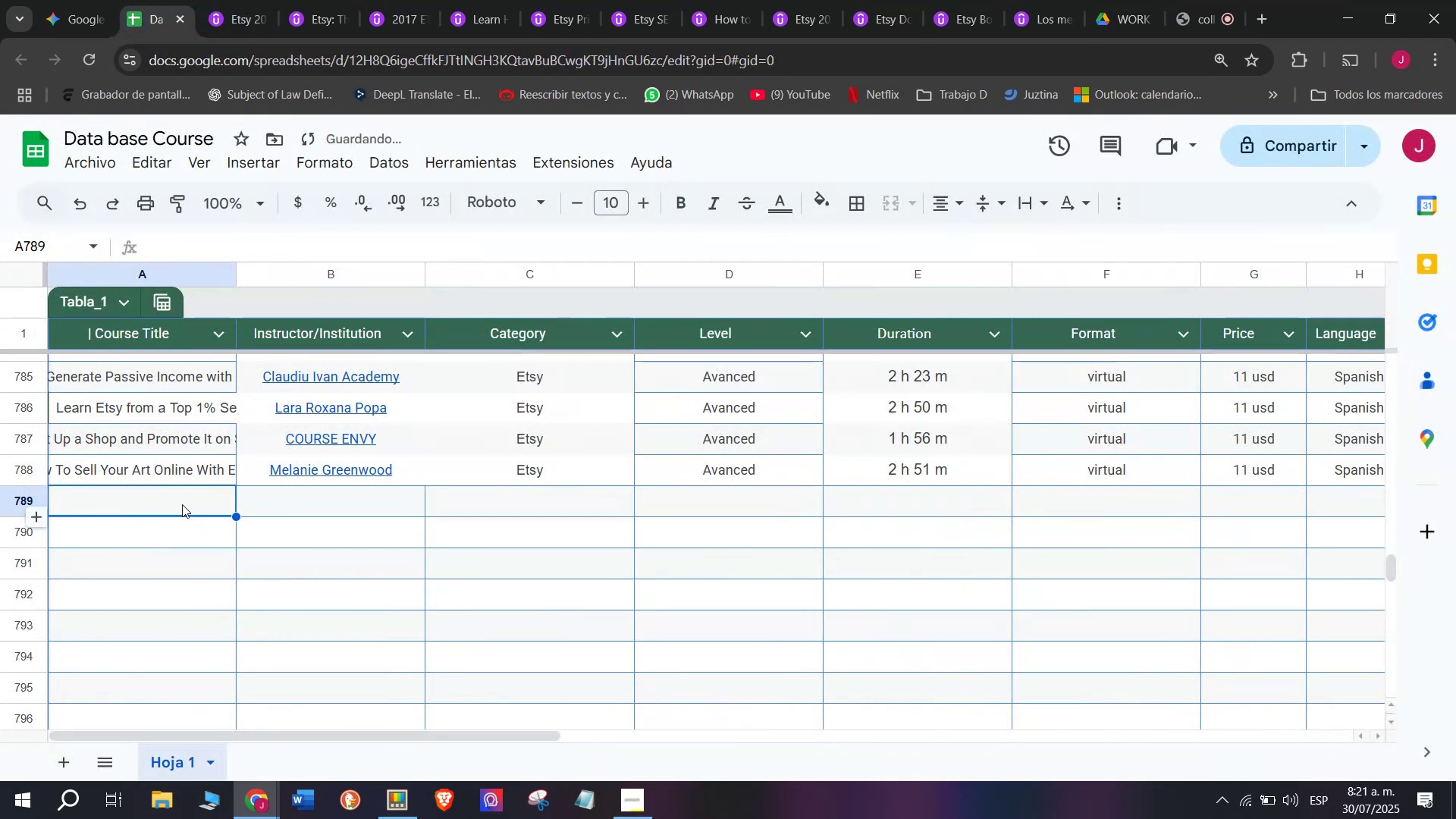 
double_click([182, 504])
 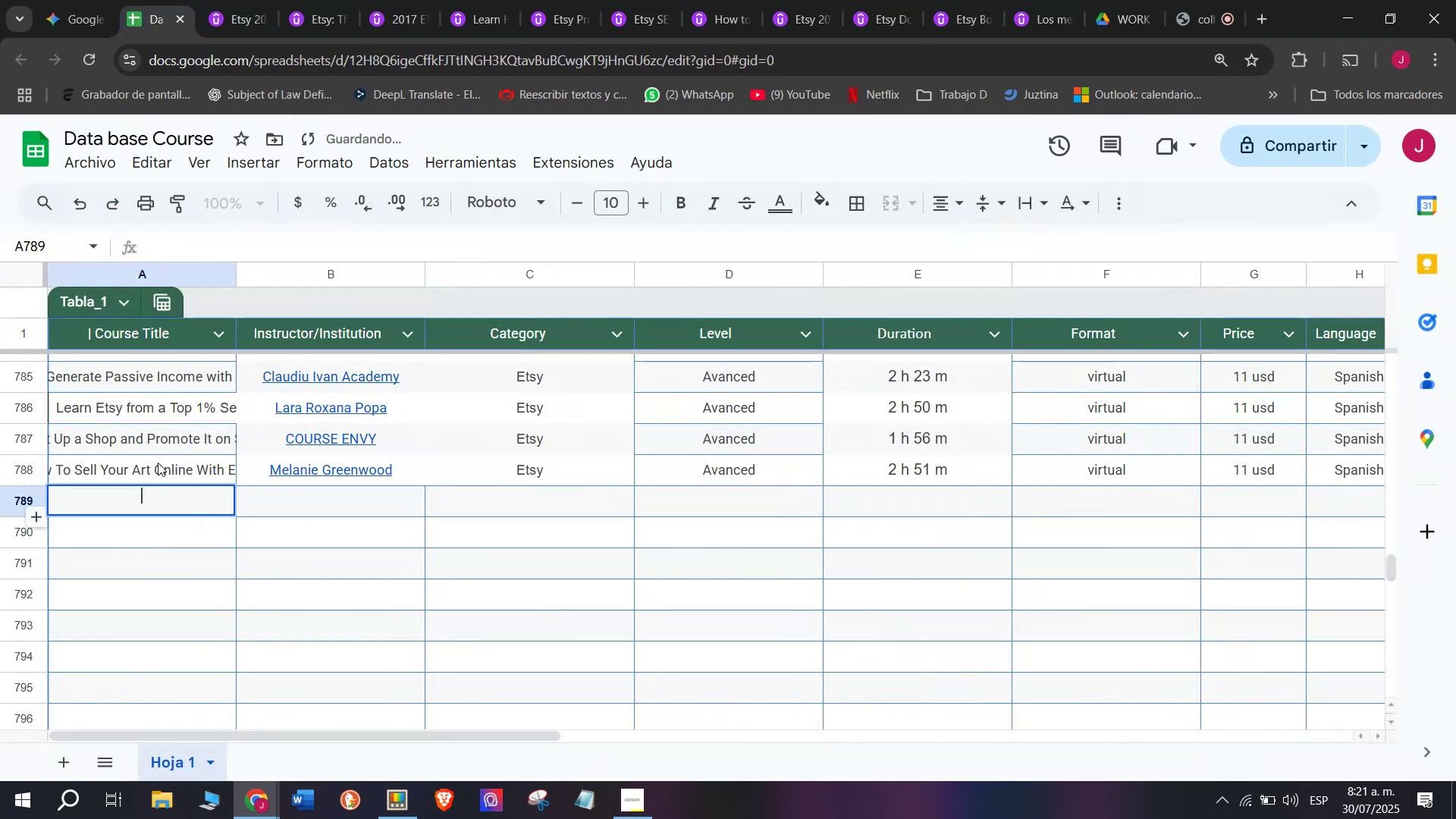 
key(Z)
 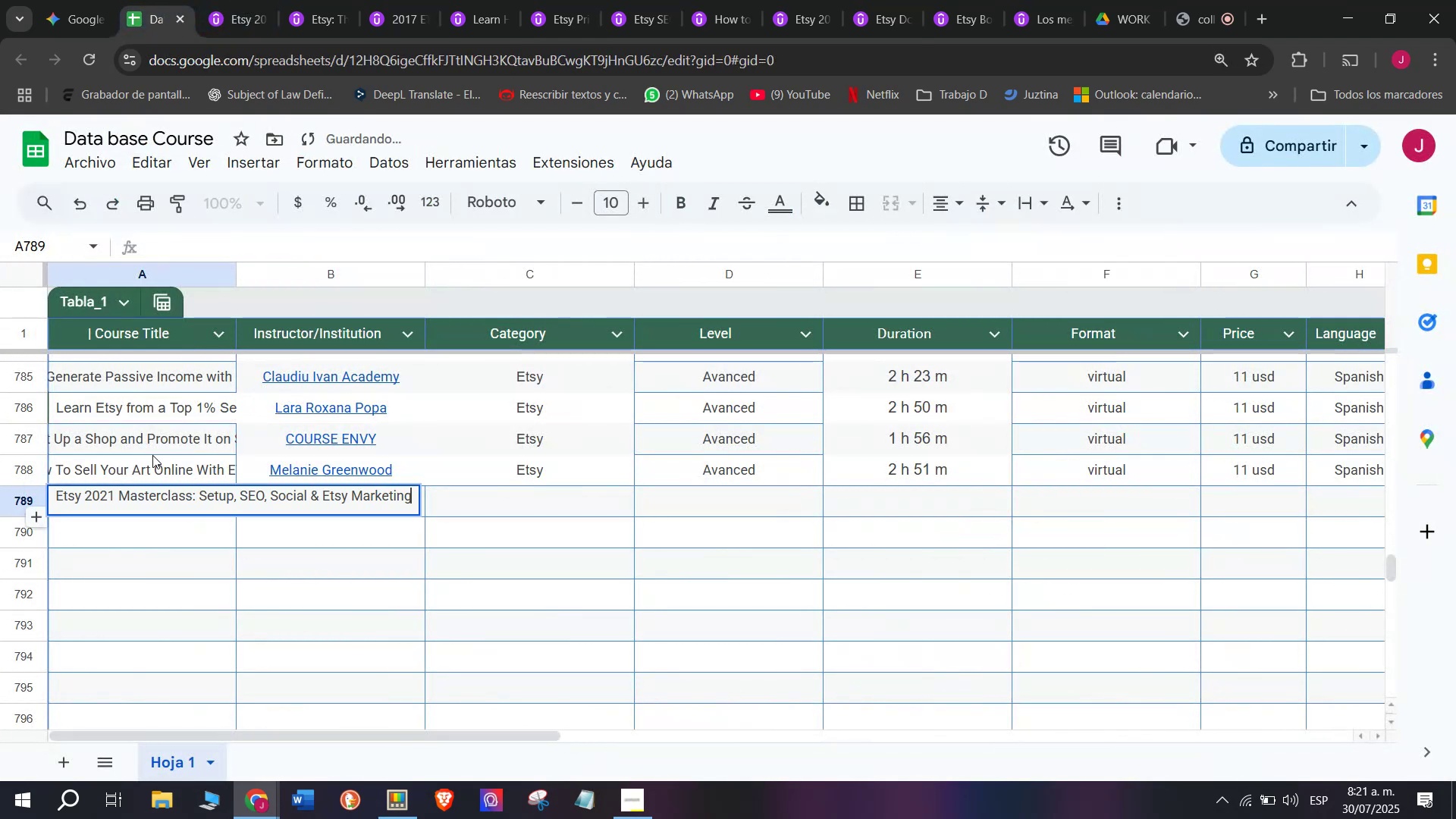 
key(Control+ControlLeft)
 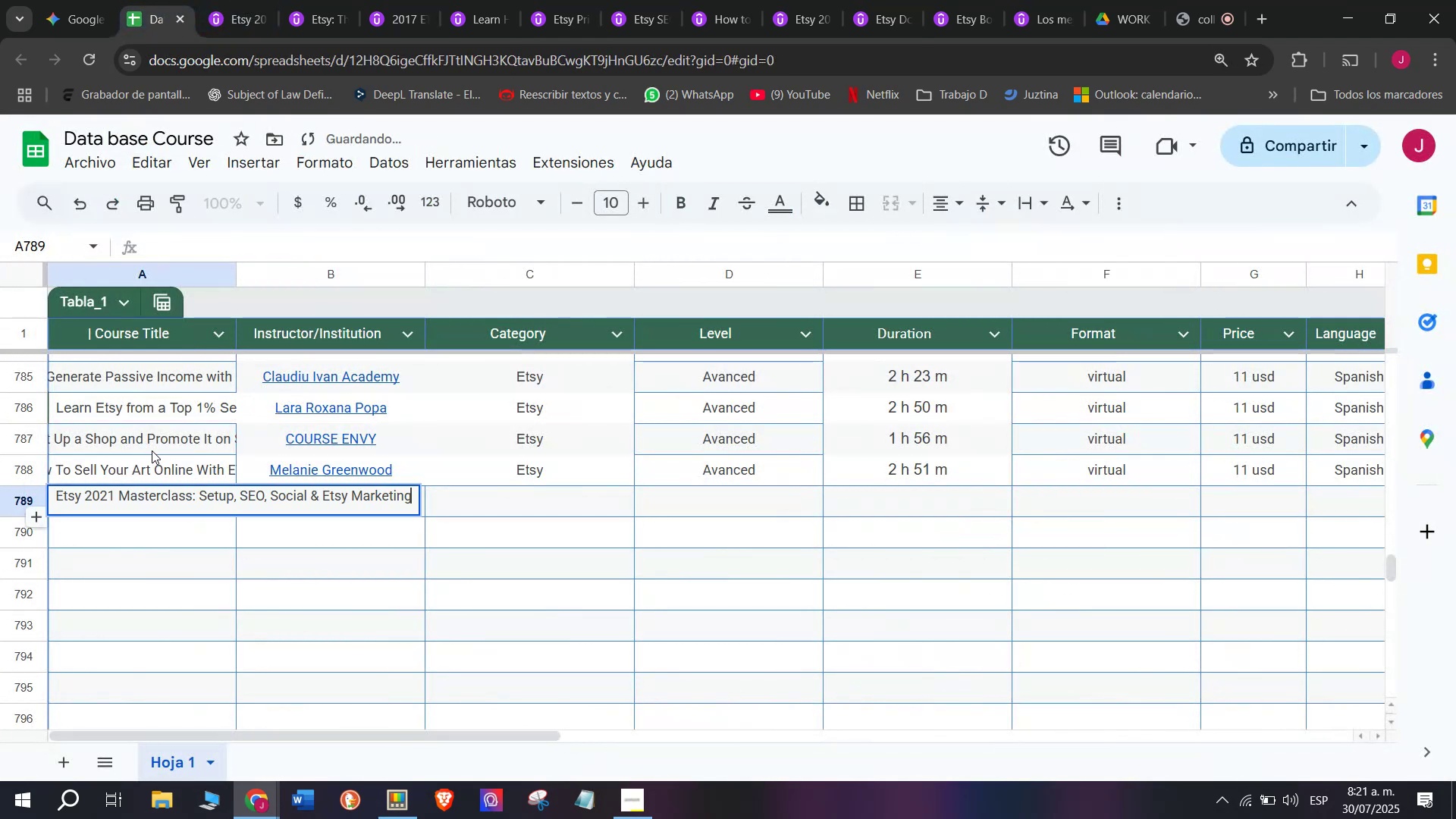 
key(Control+V)
 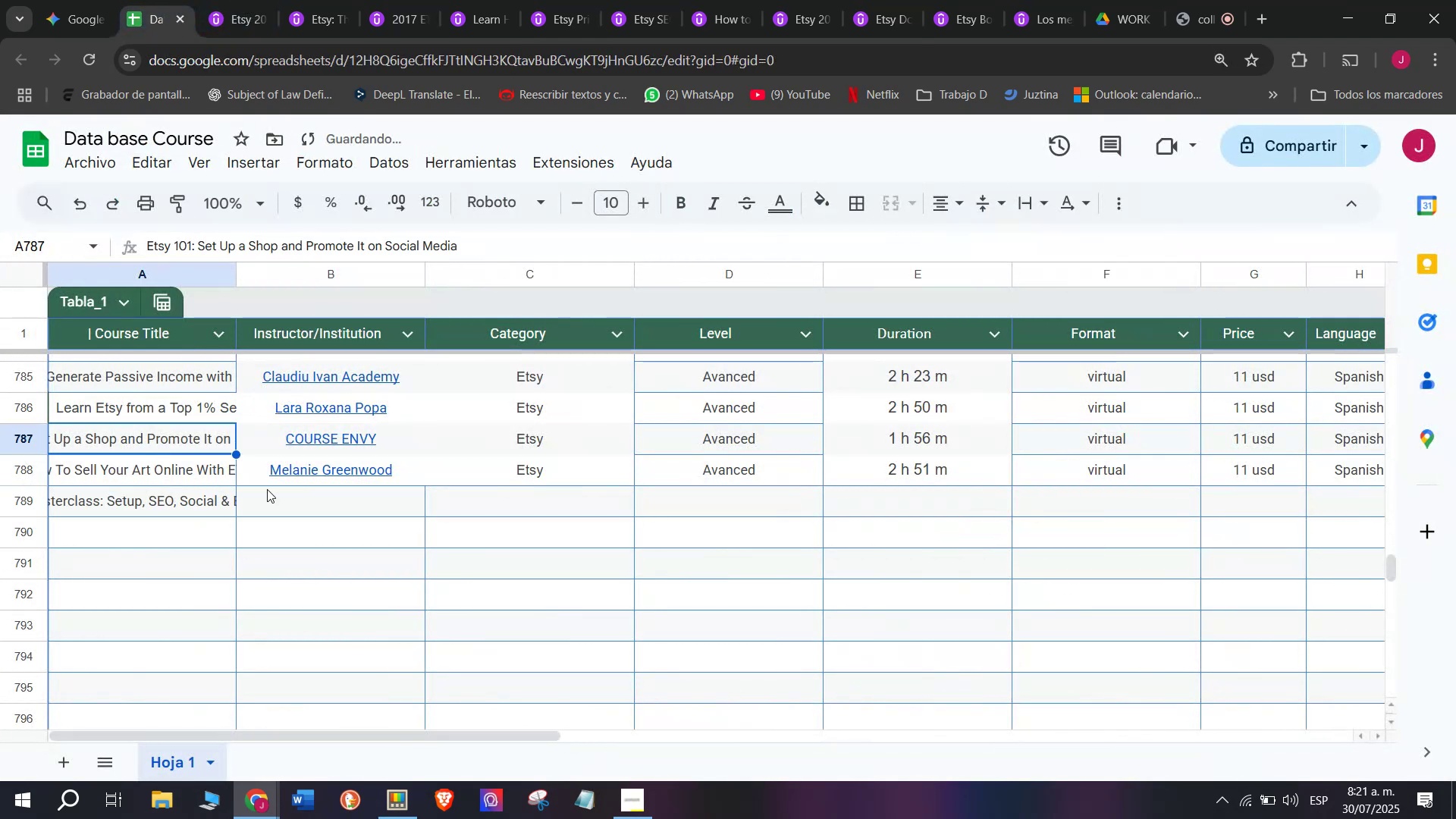 
left_click([271, 490])
 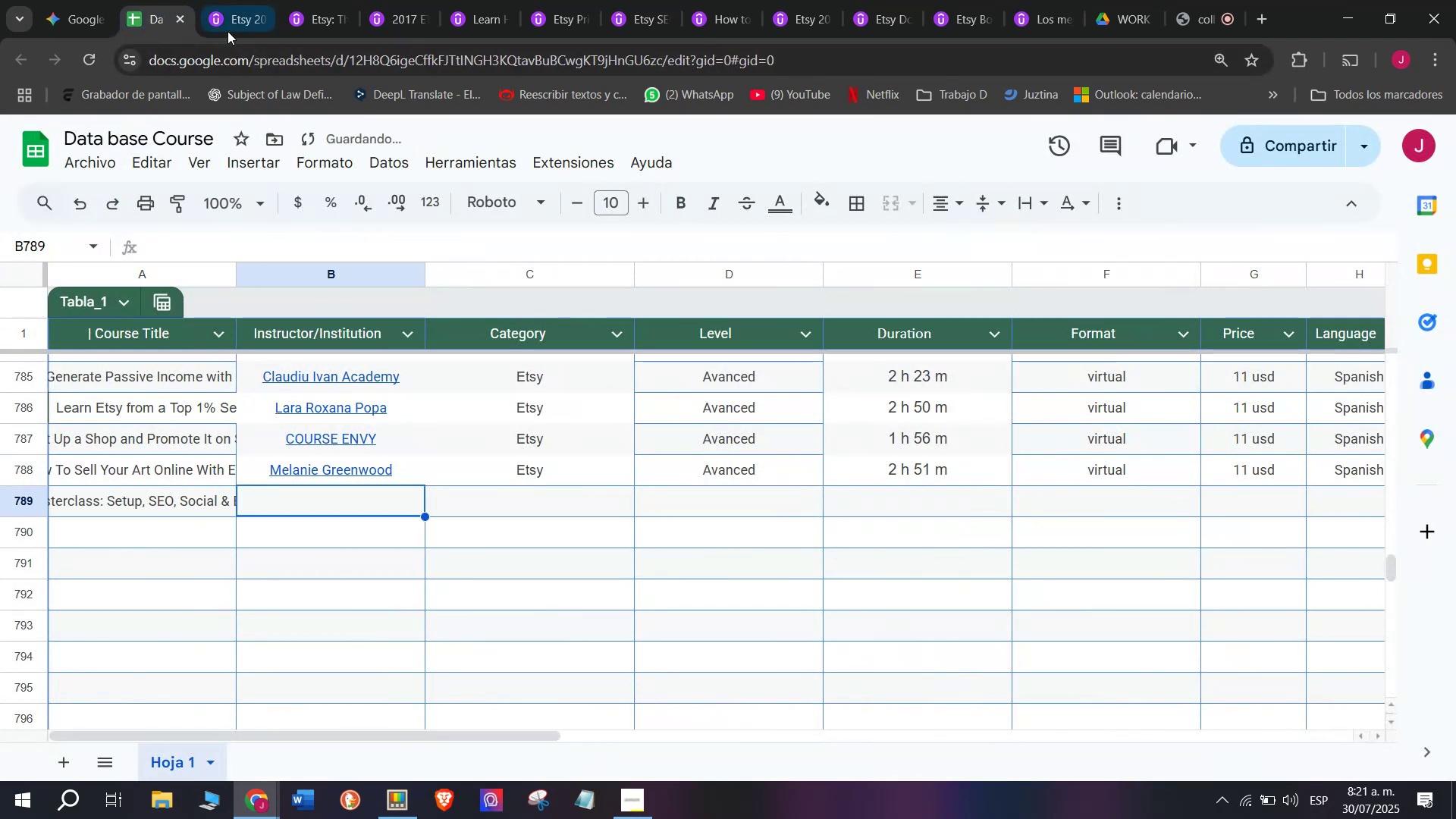 
left_click([228, 31])
 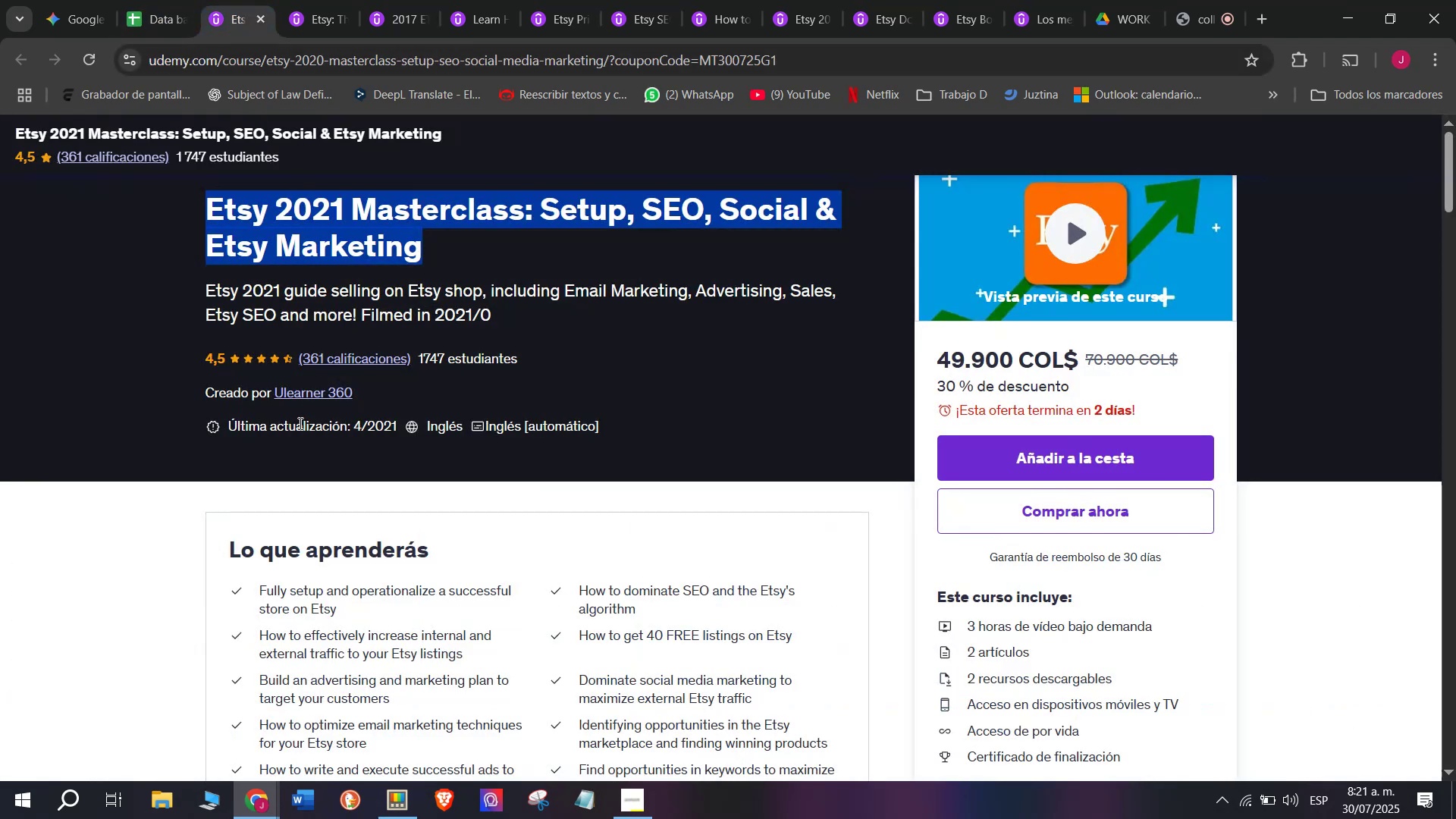 
left_click([299, 389])
 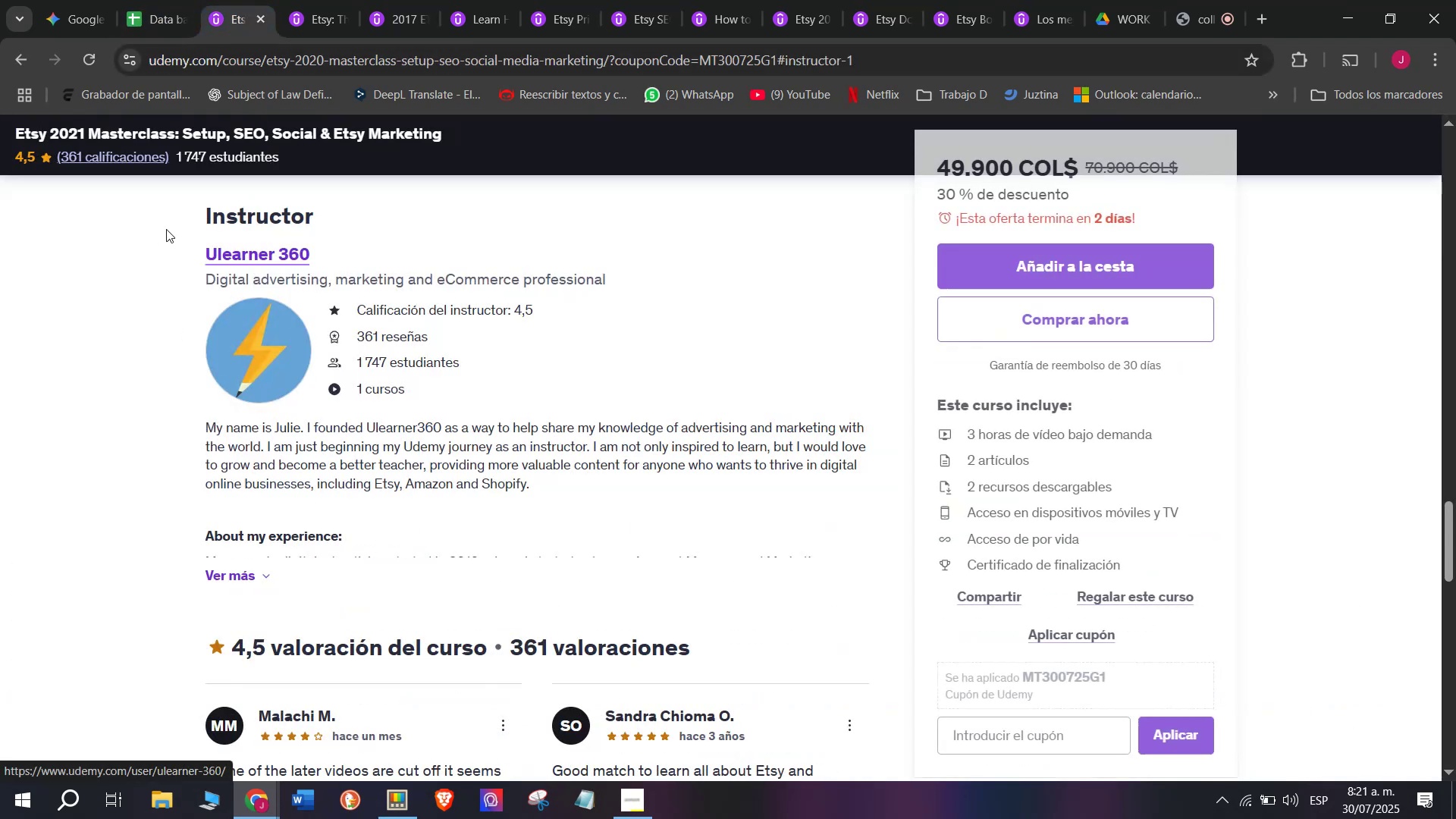 
left_click_drag(start_coordinate=[172, 222], to_coordinate=[297, 252])
 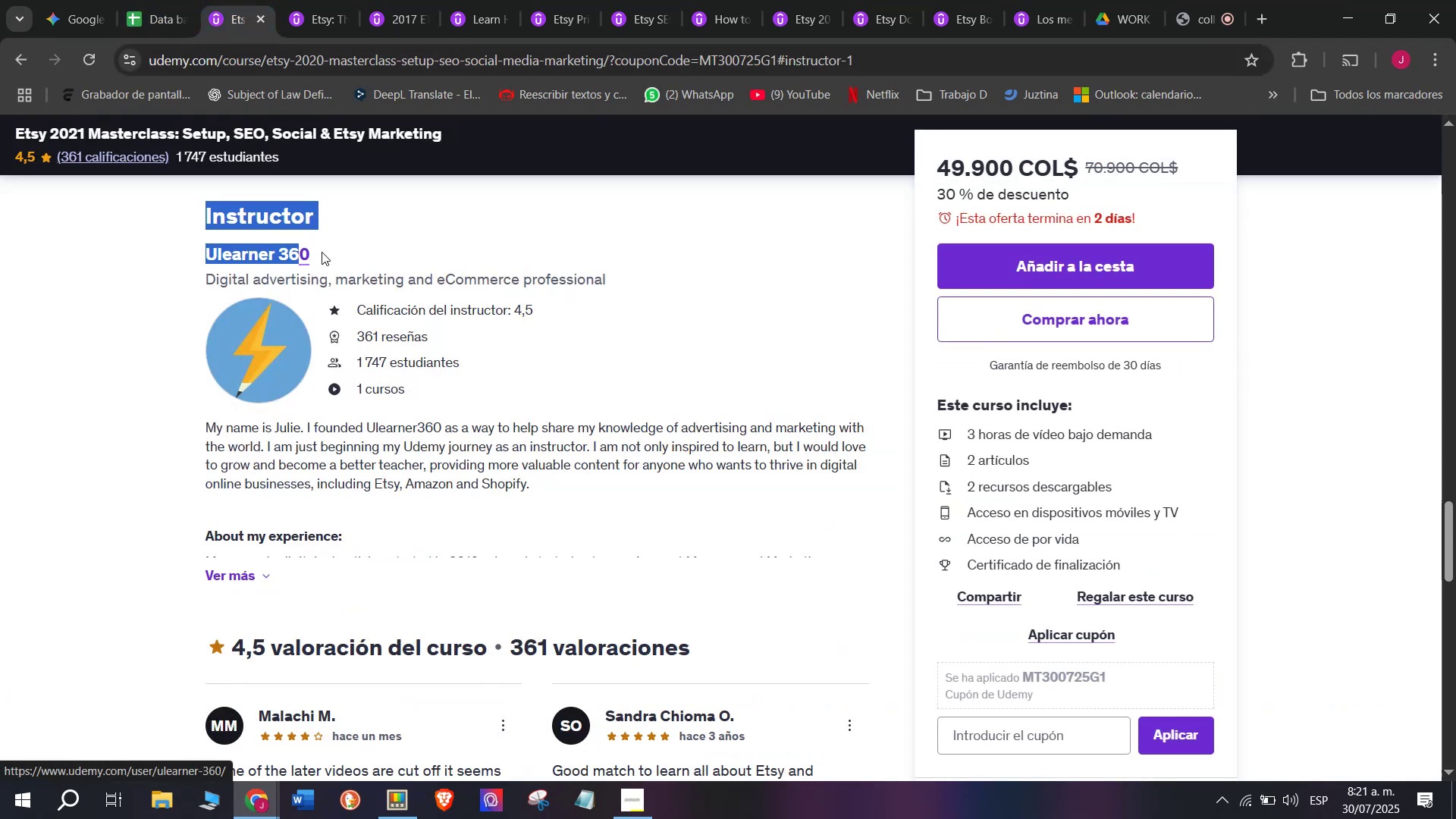 
left_click([322, 252])
 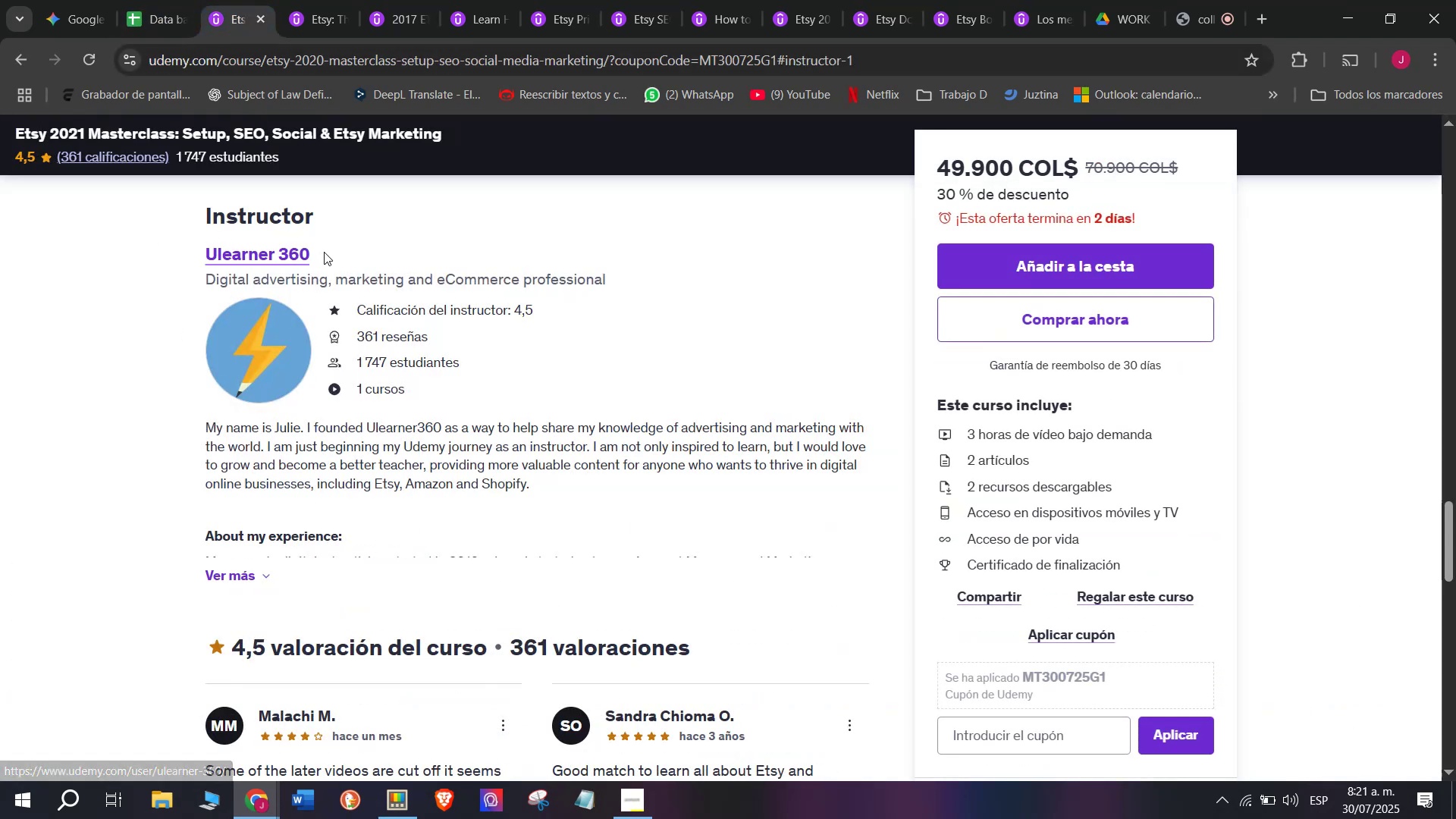 
left_click_drag(start_coordinate=[324, 252], to_coordinate=[202, 257])
 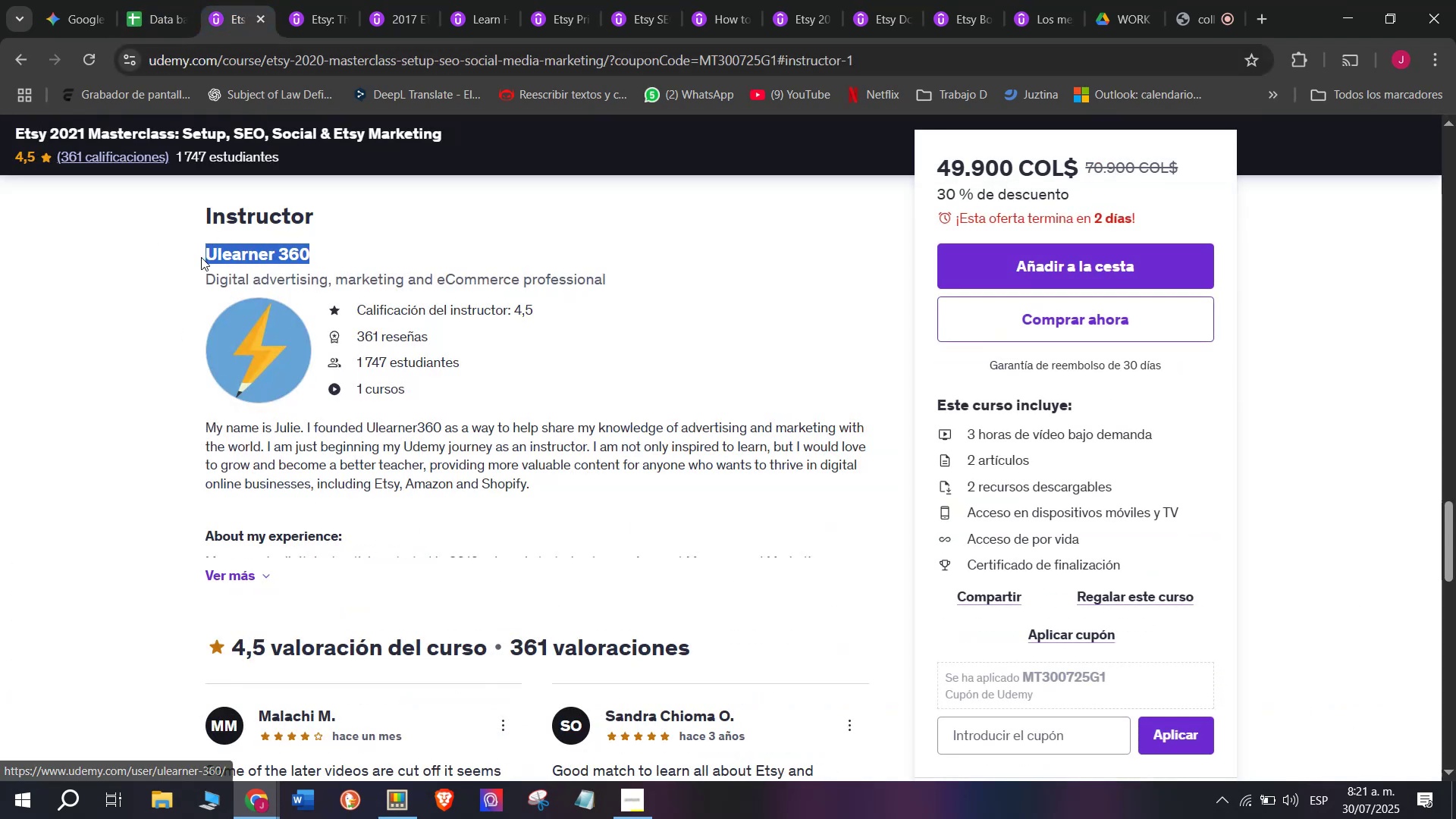 
key(Break)
 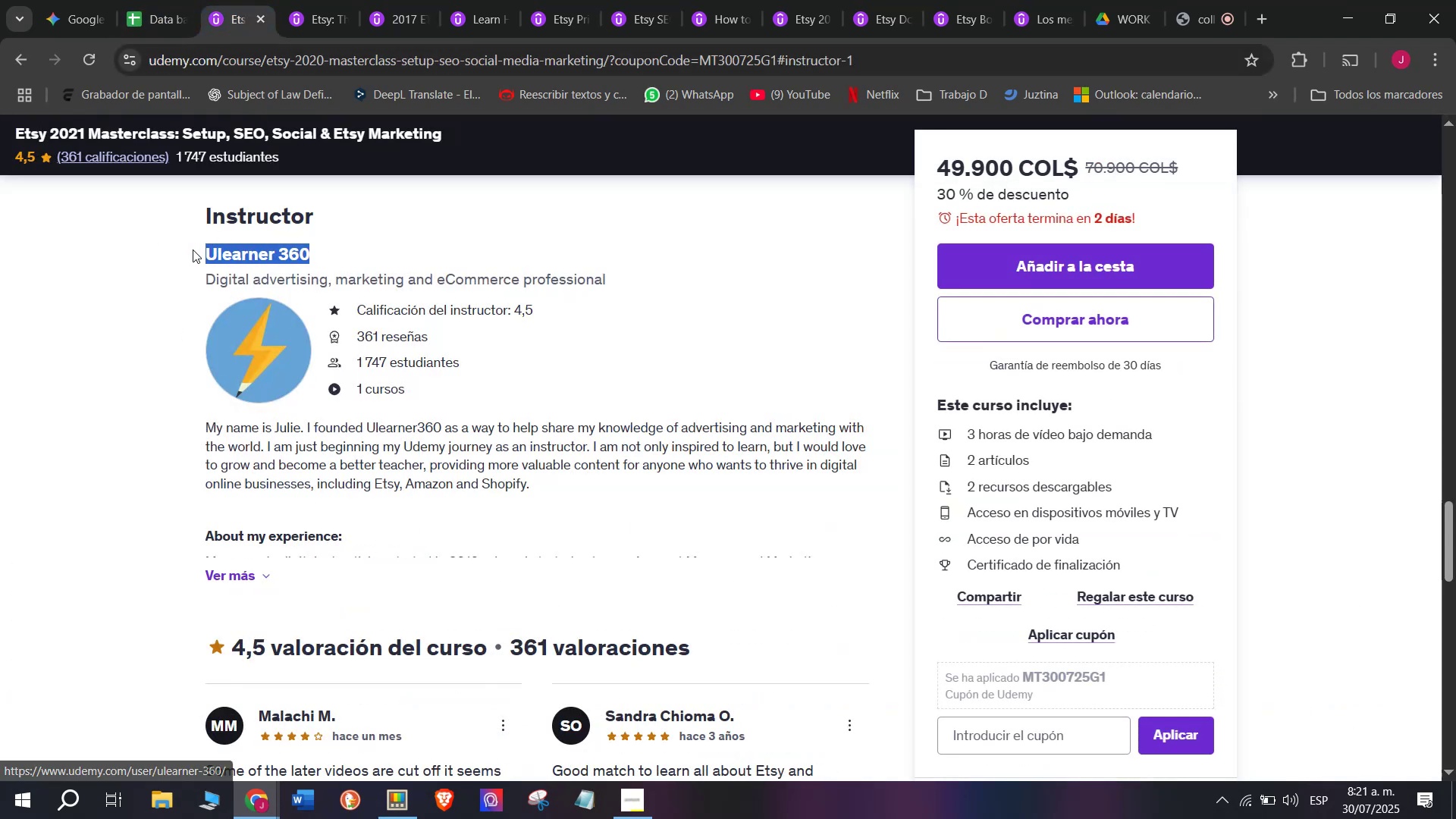 
key(Control+ControlLeft)
 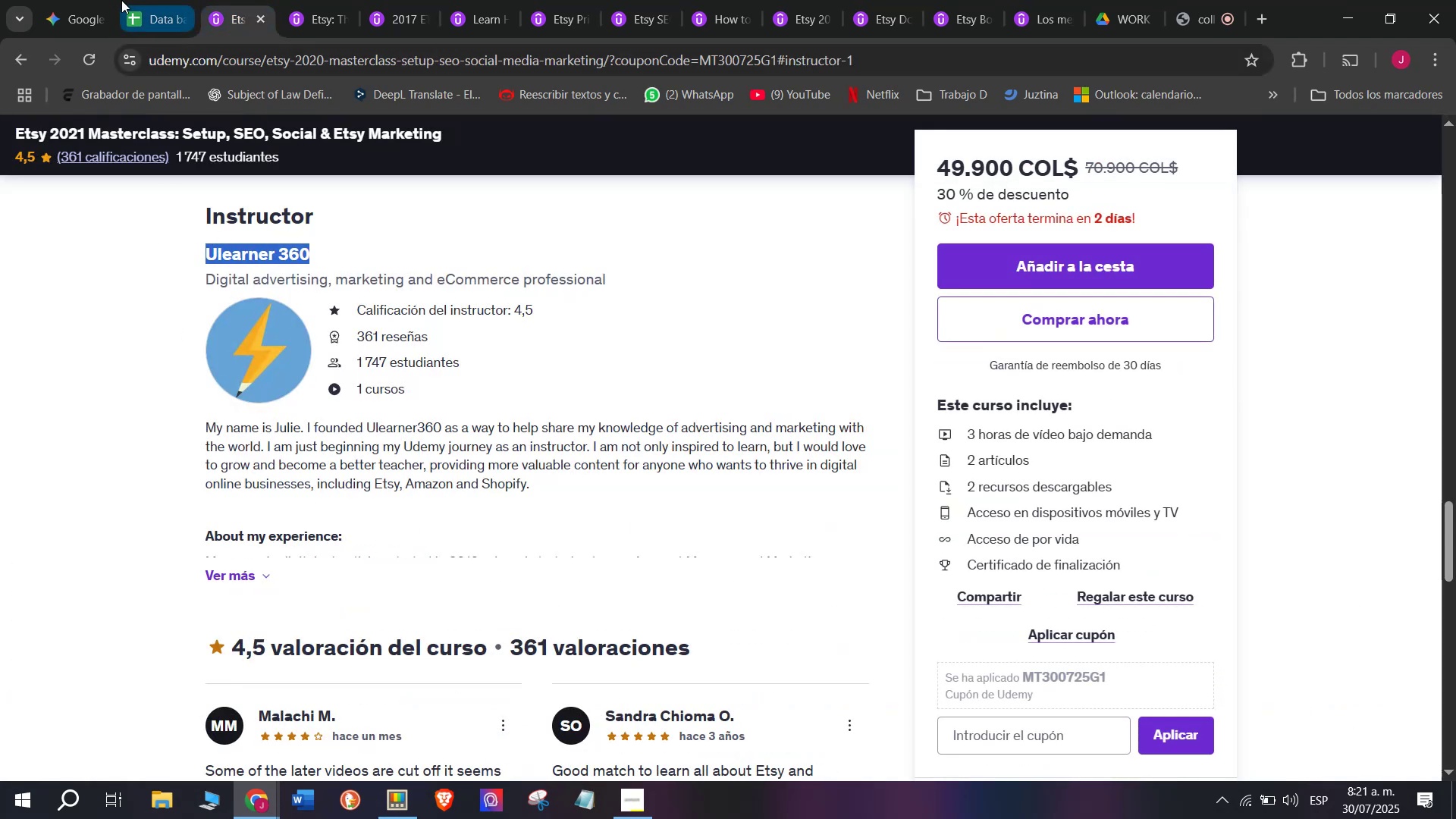 
key(Control+C)
 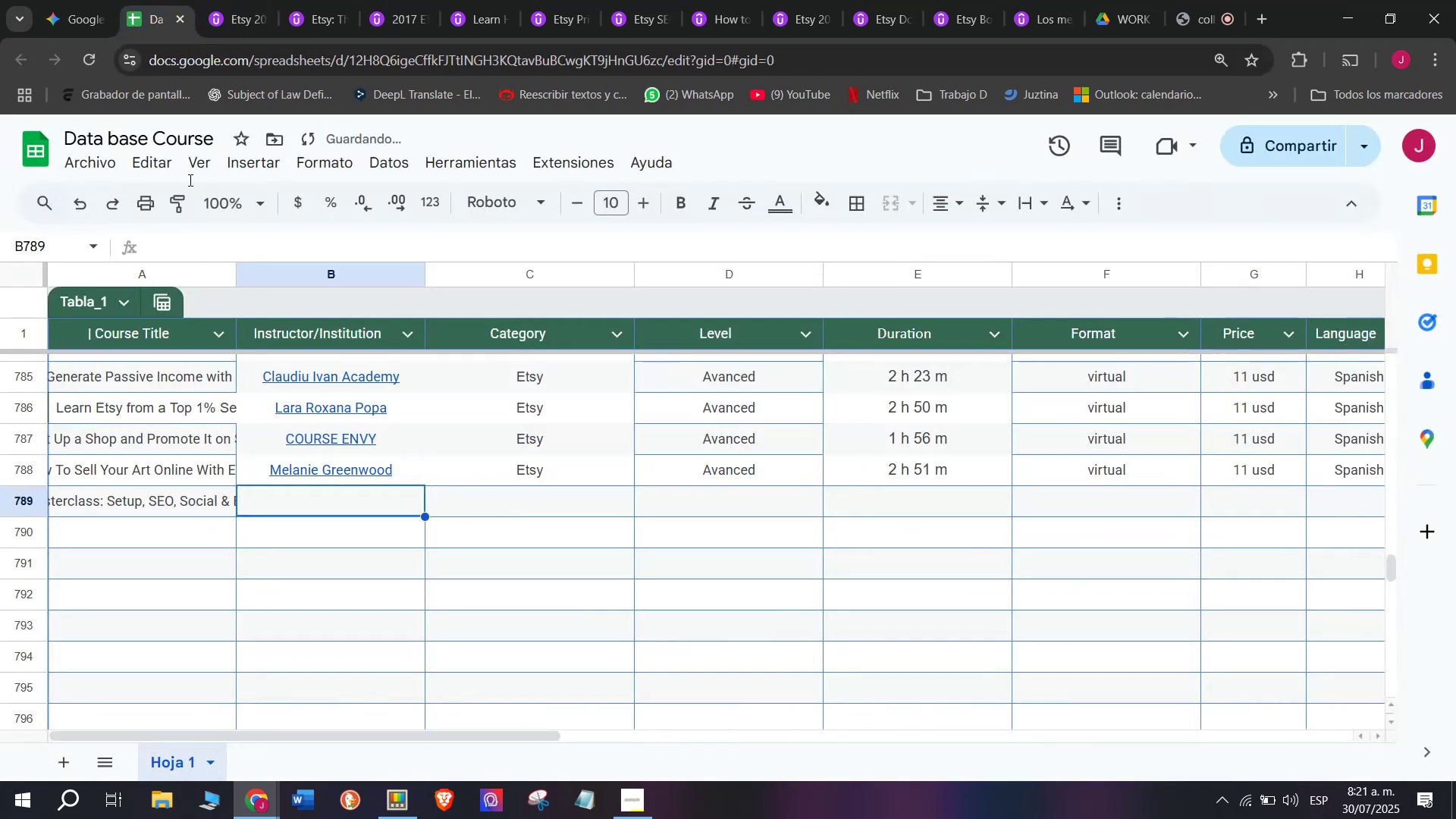 
key(Z)
 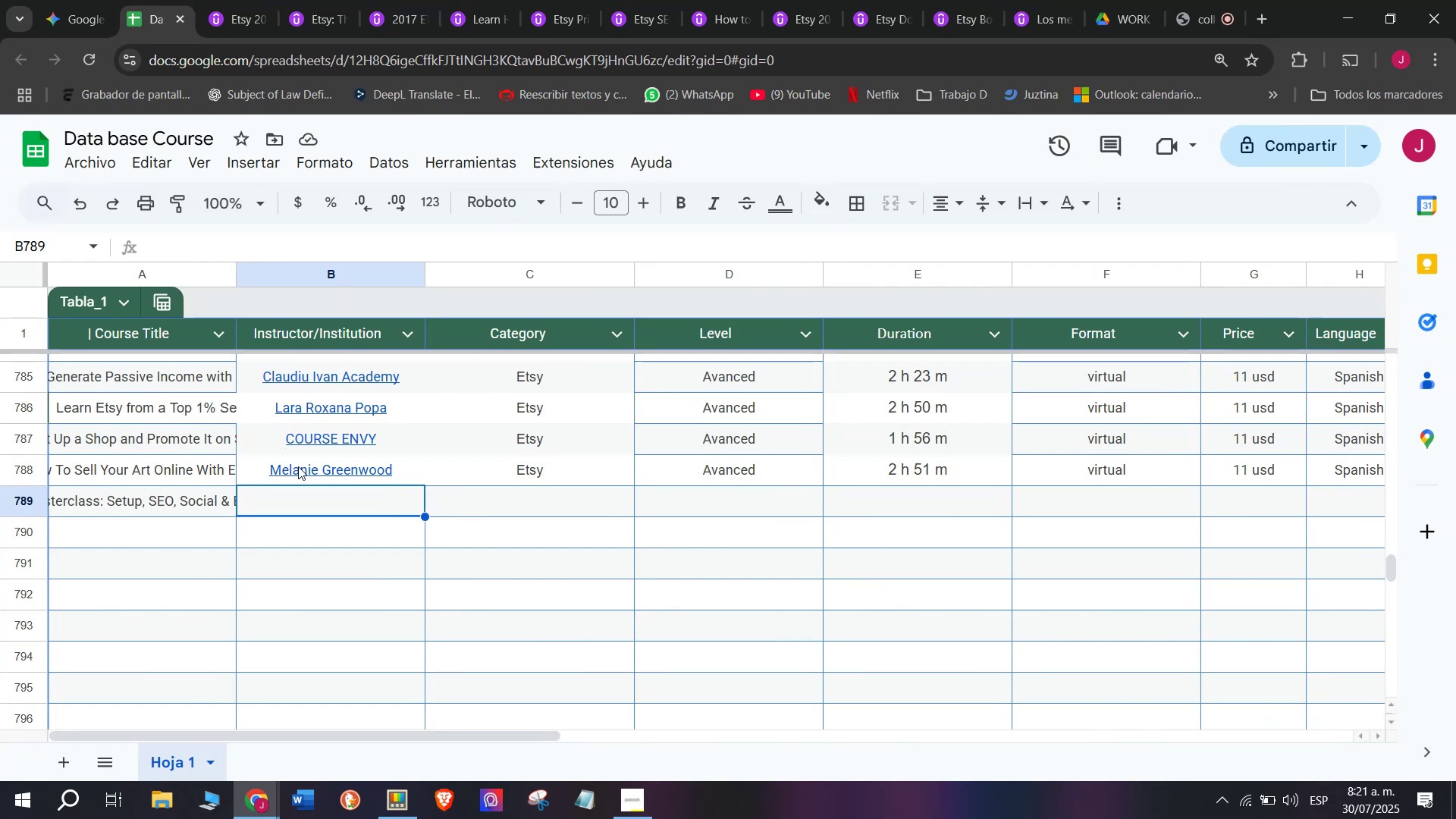 
key(Control+ControlLeft)
 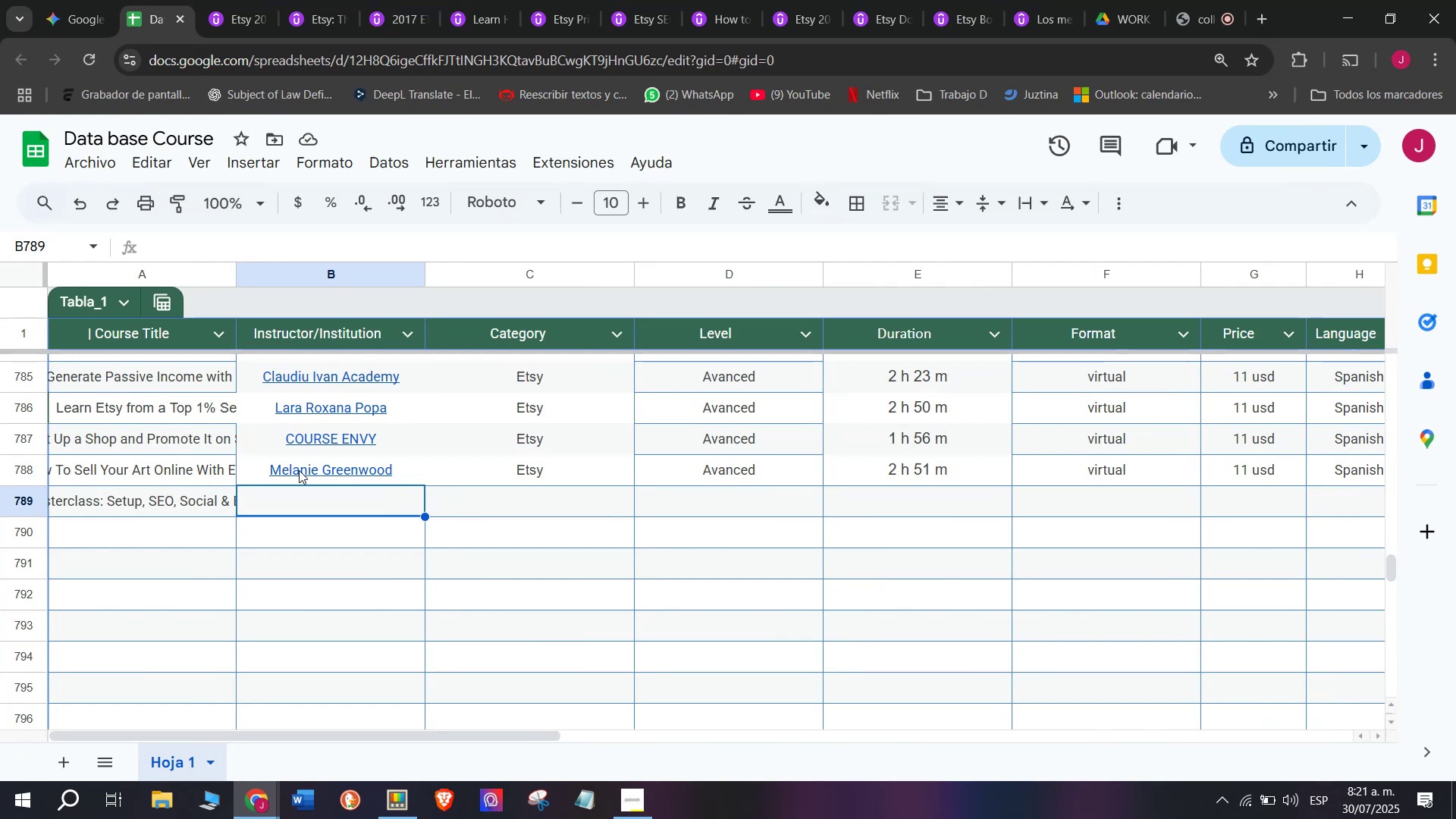 
key(Control+V)
 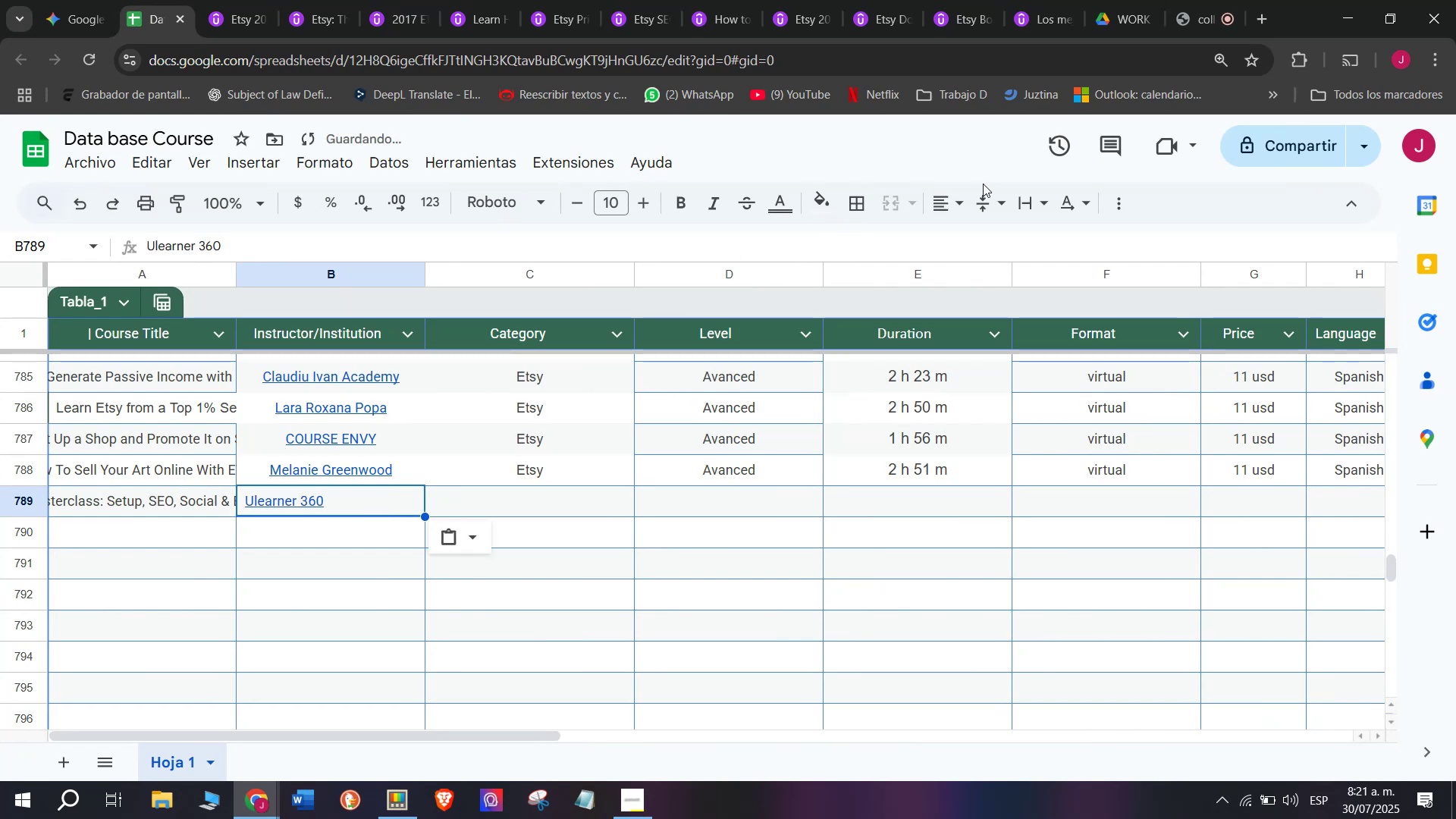 
left_click([940, 205])
 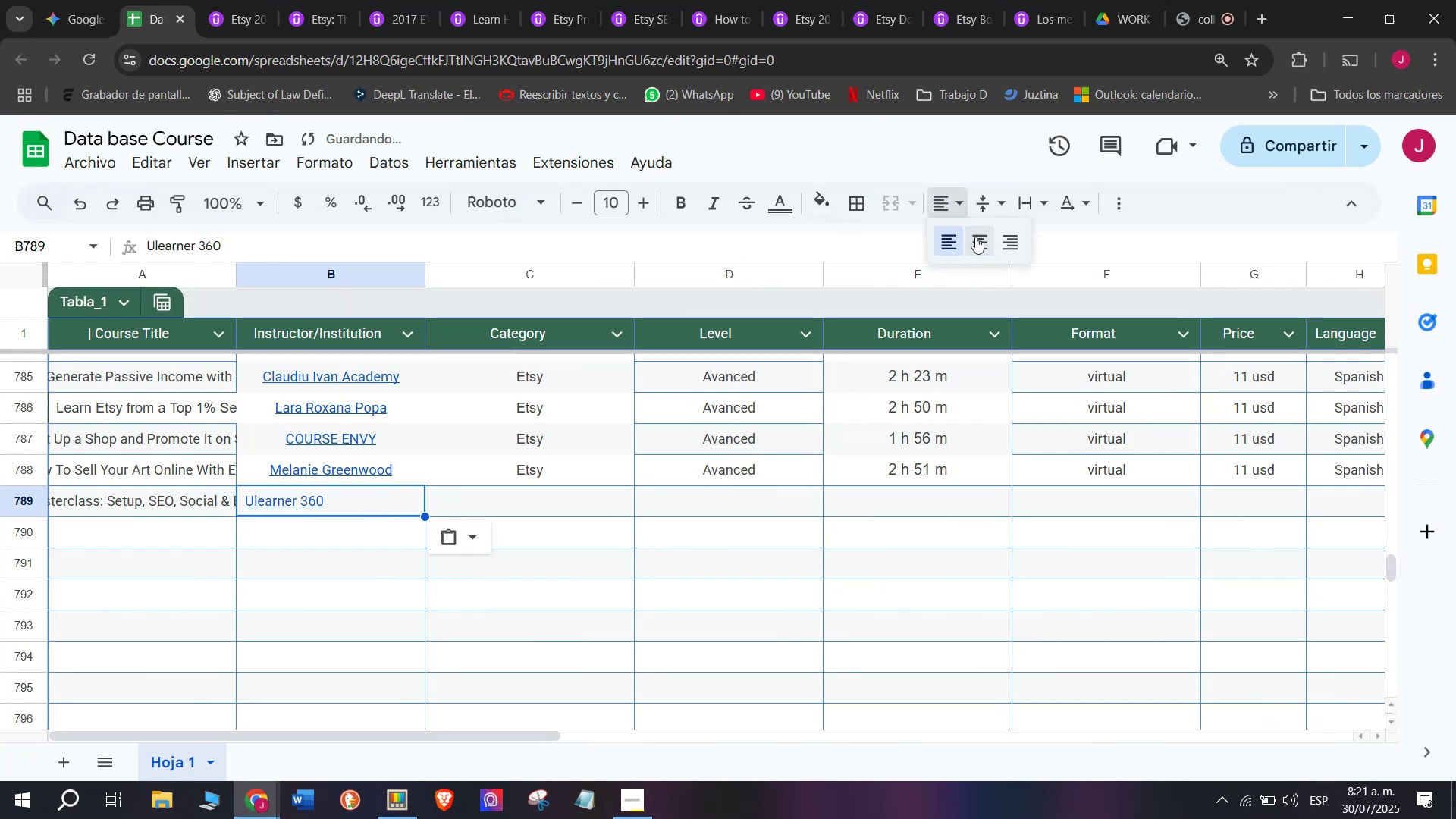 
left_click([975, 237])
 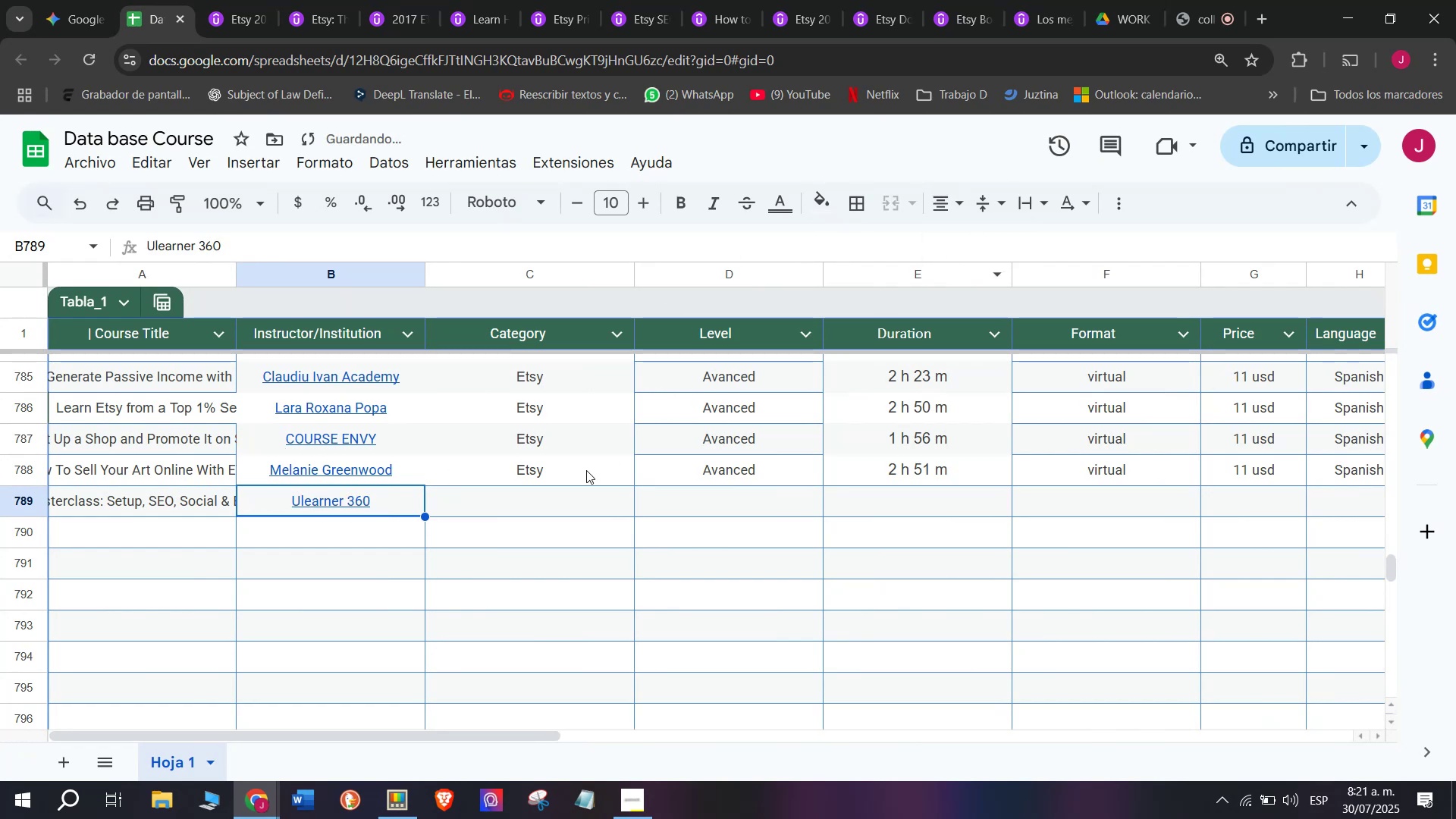 
left_click([580, 474])
 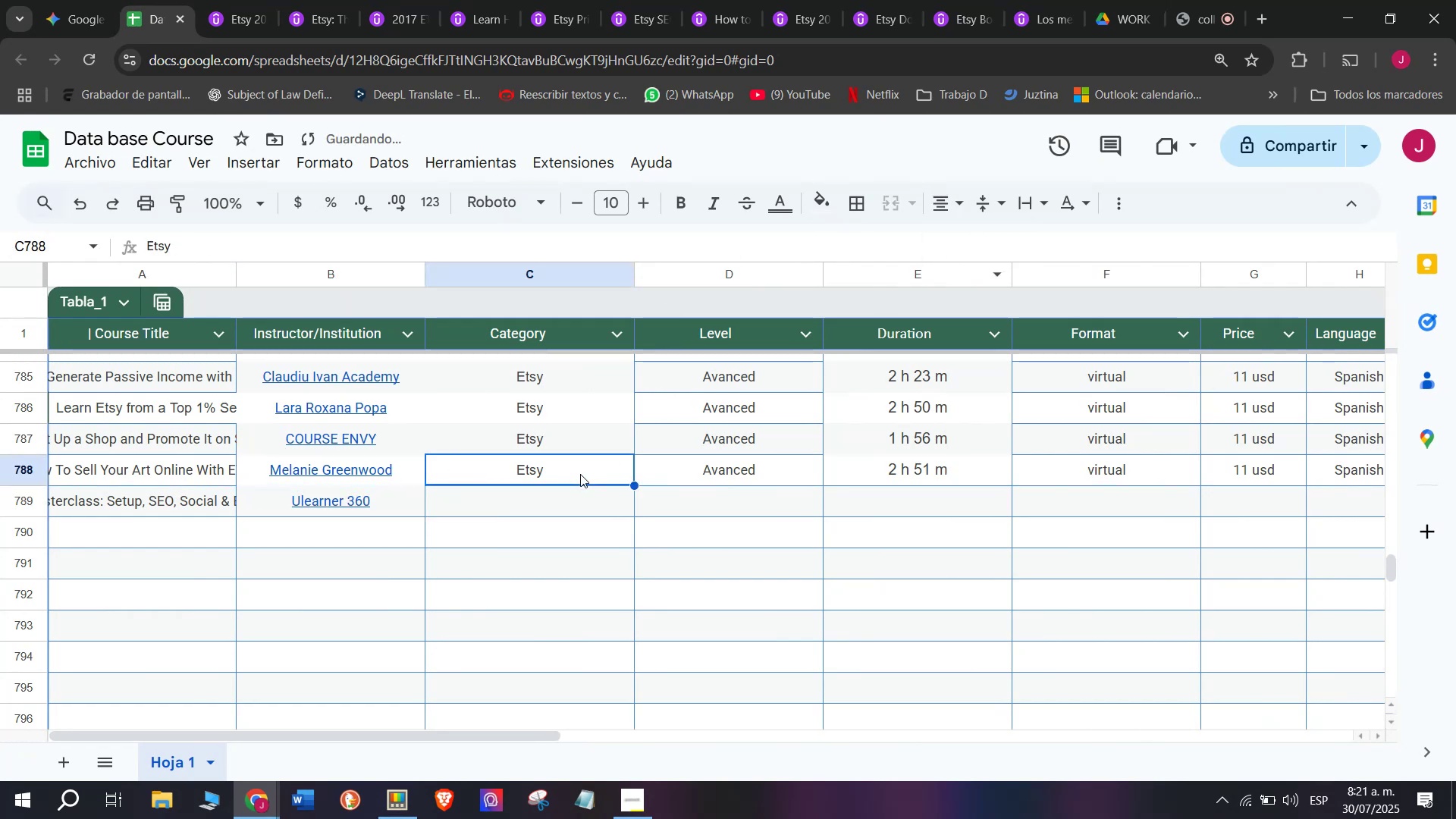 
key(Break)
 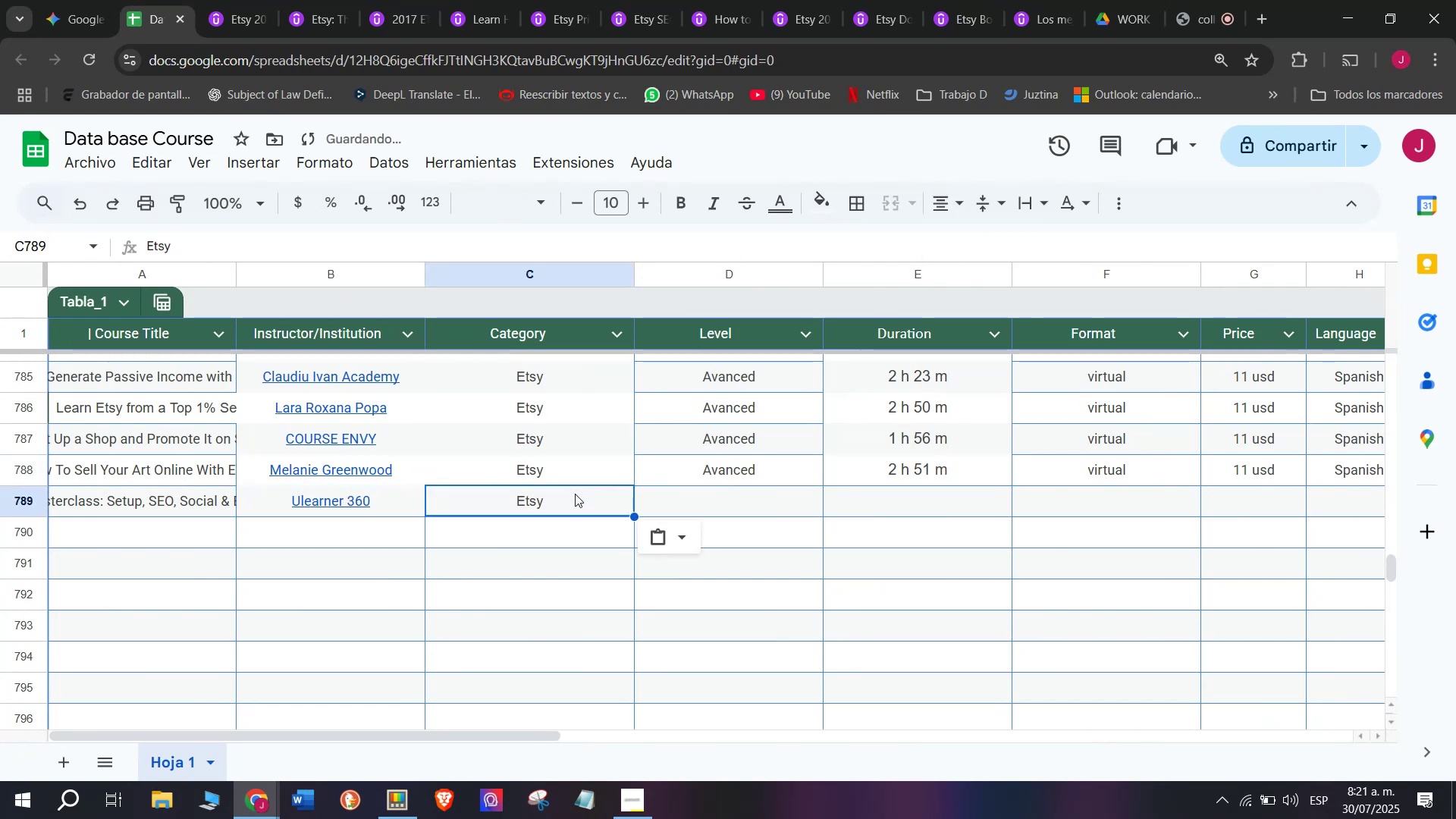 
key(Control+ControlLeft)
 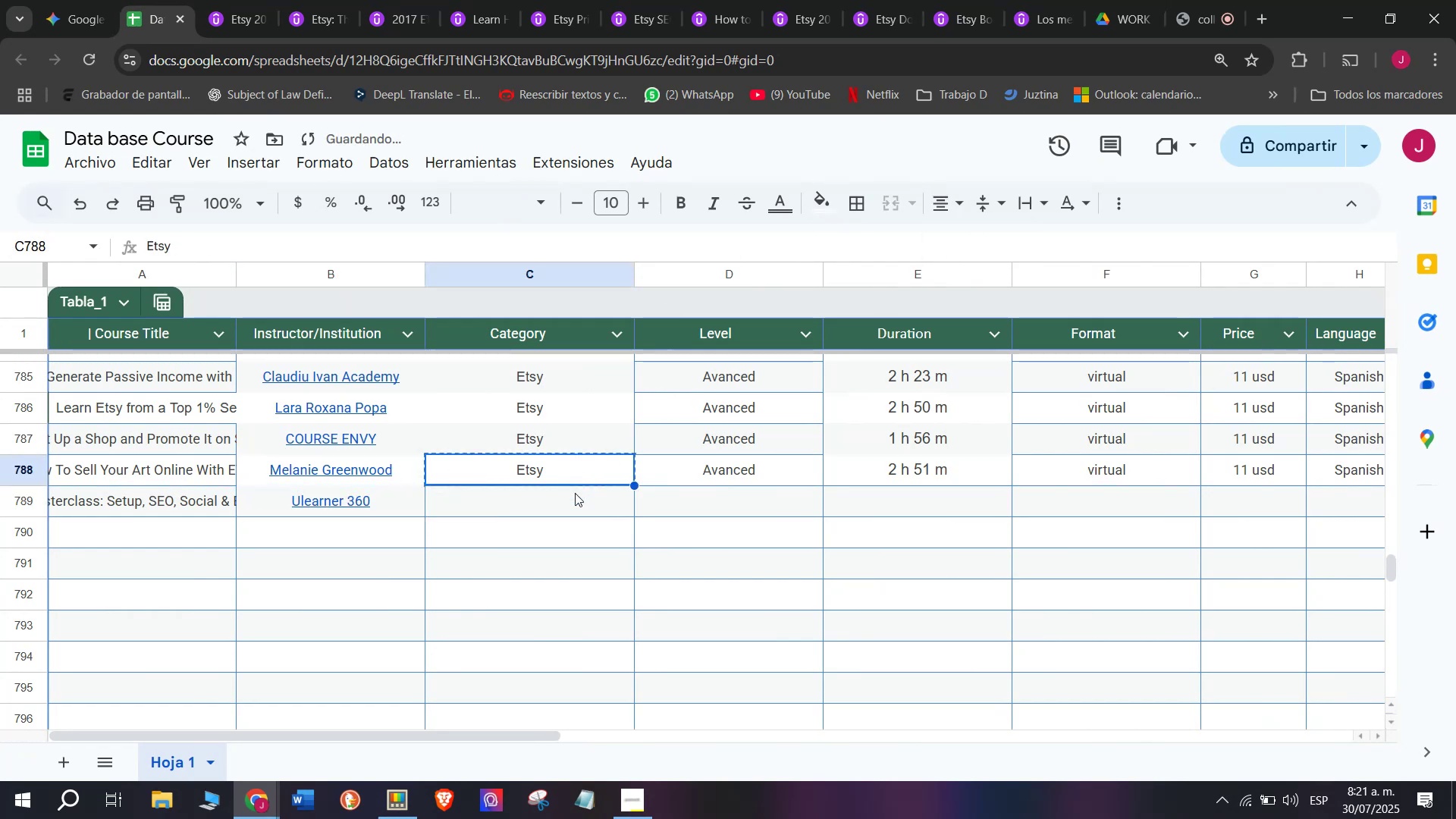 
key(Control+C)
 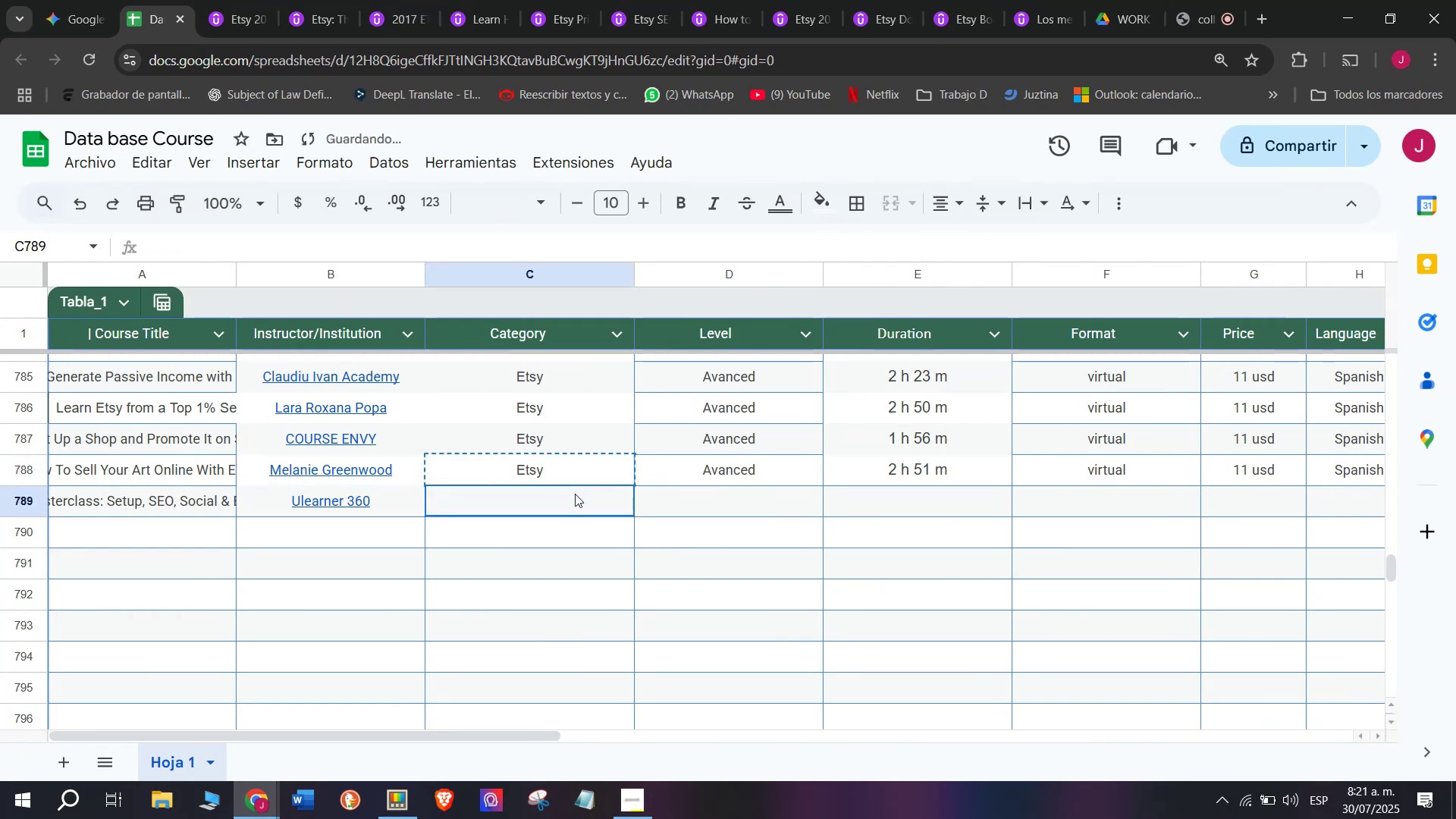 
double_click([575, 494])
 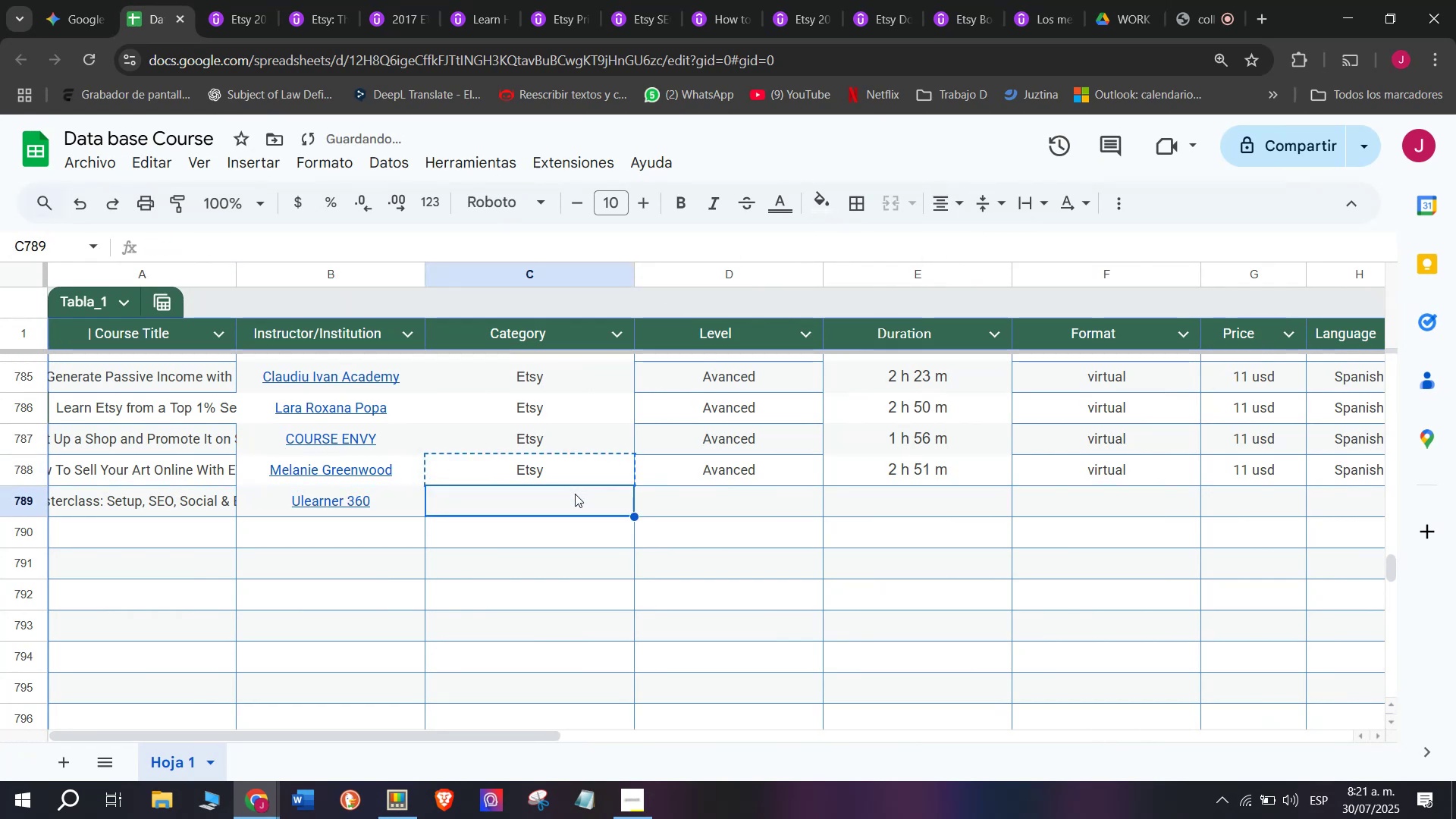 
key(Control+ControlLeft)
 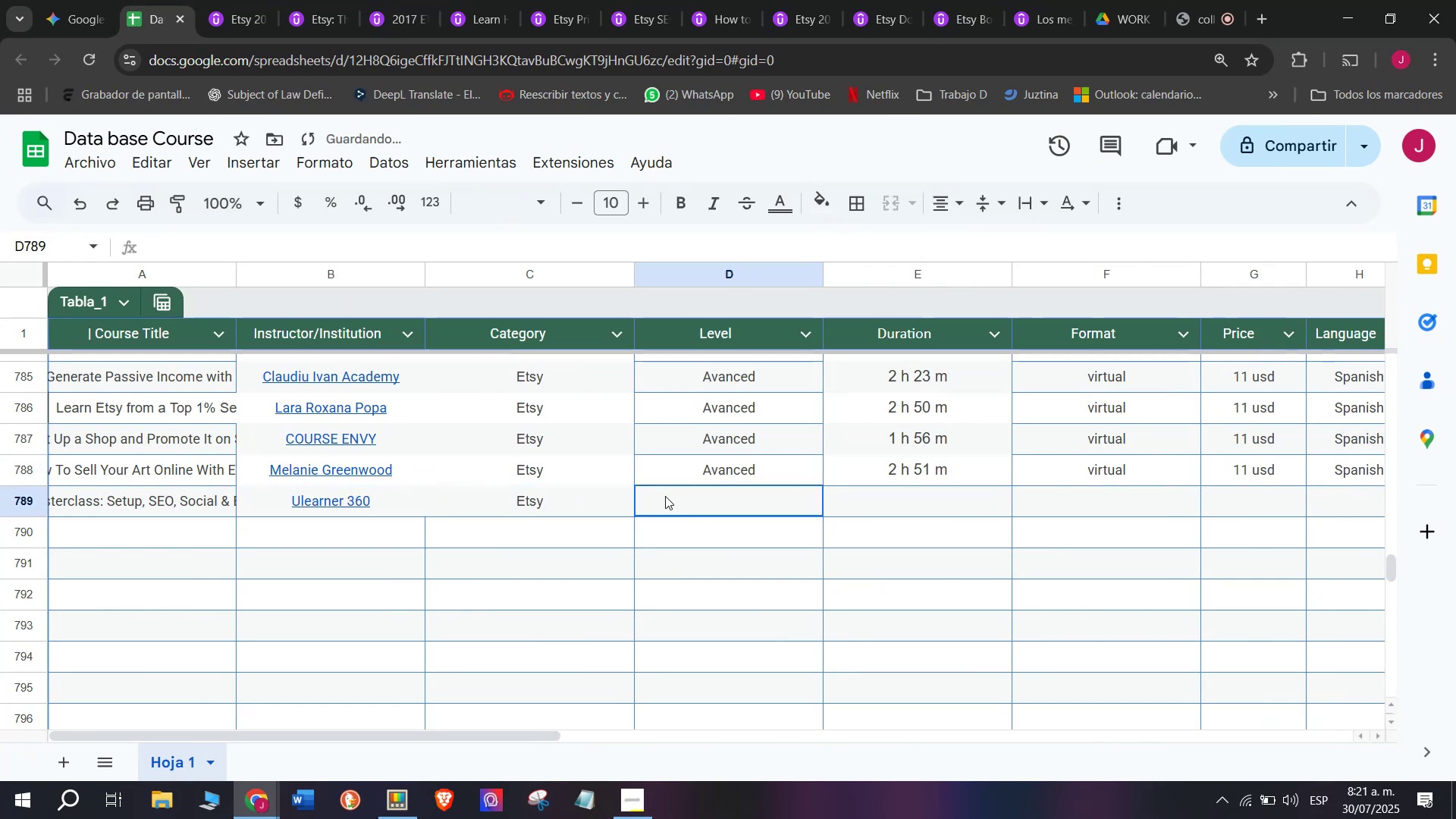 
key(Z)
 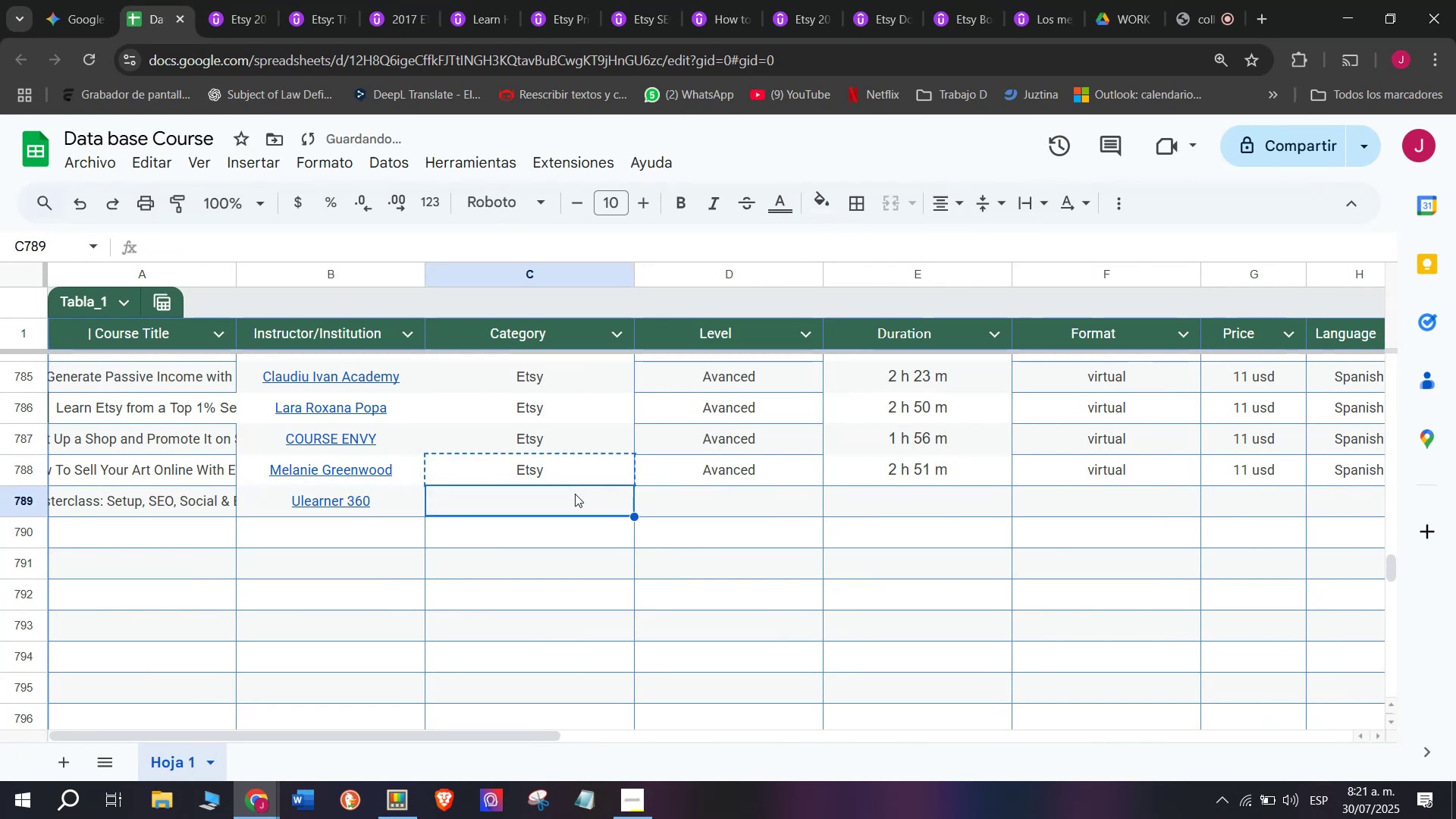 
key(Control+V)
 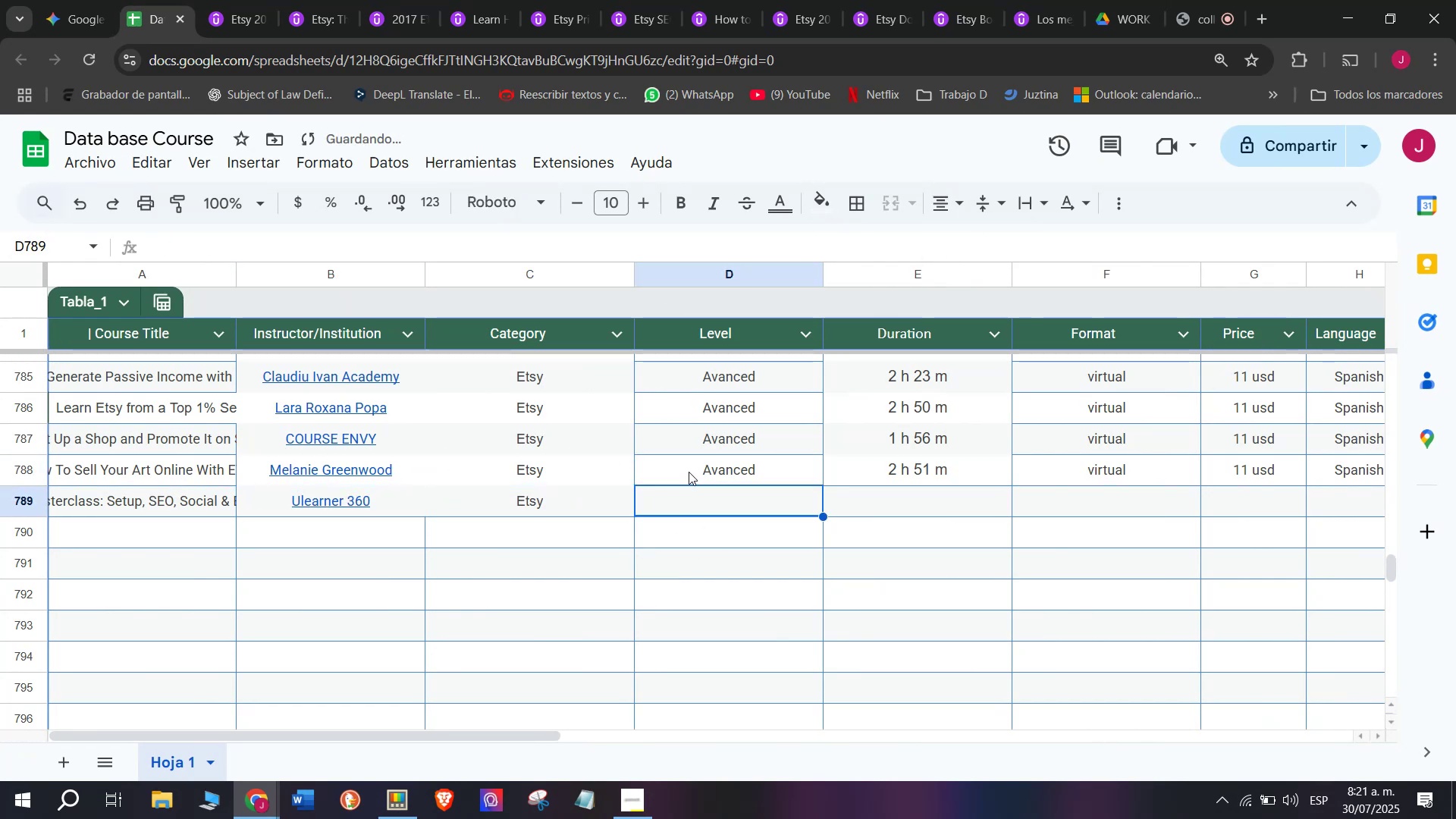 
double_click([691, 467])
 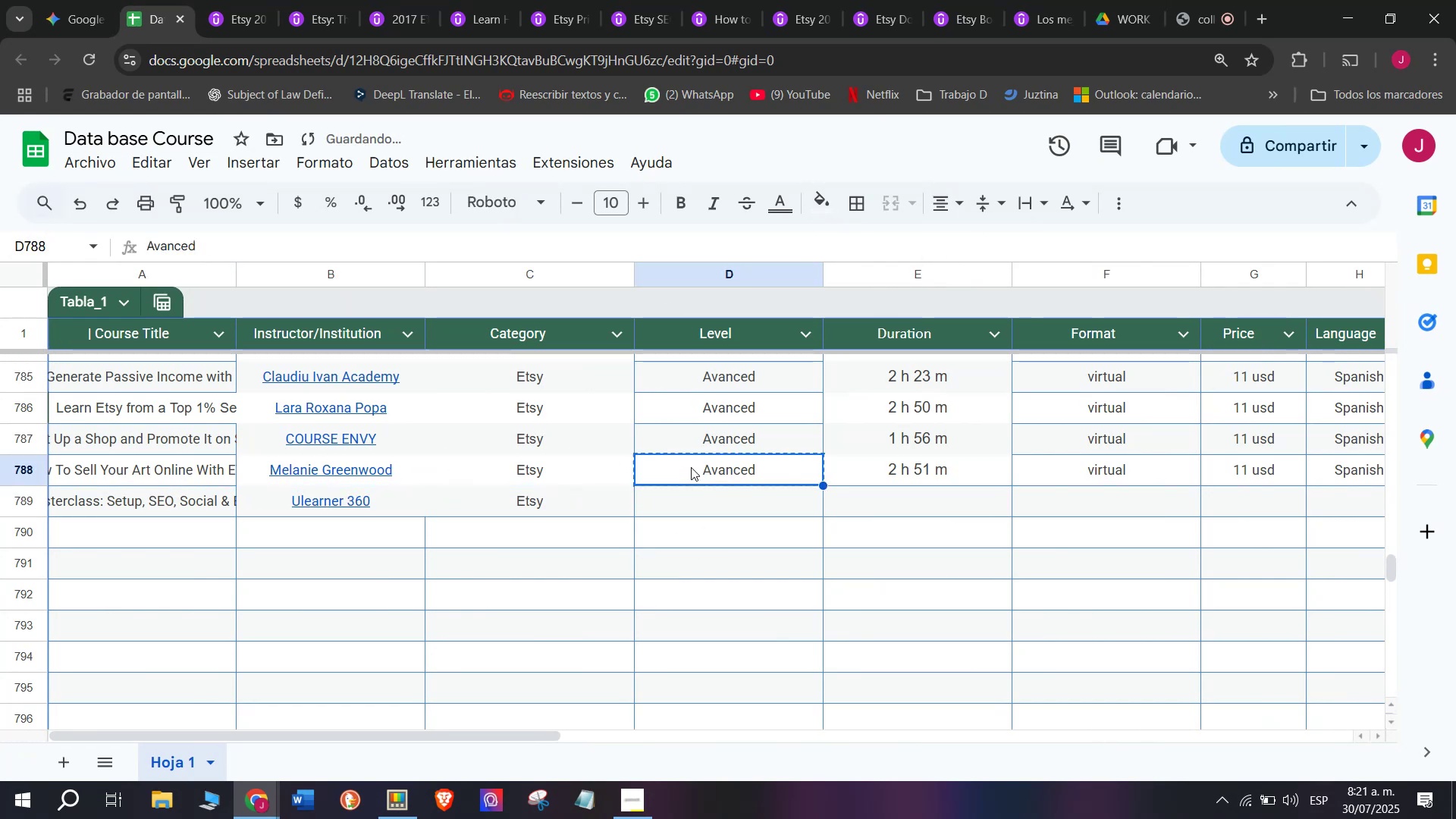 
key(Break)
 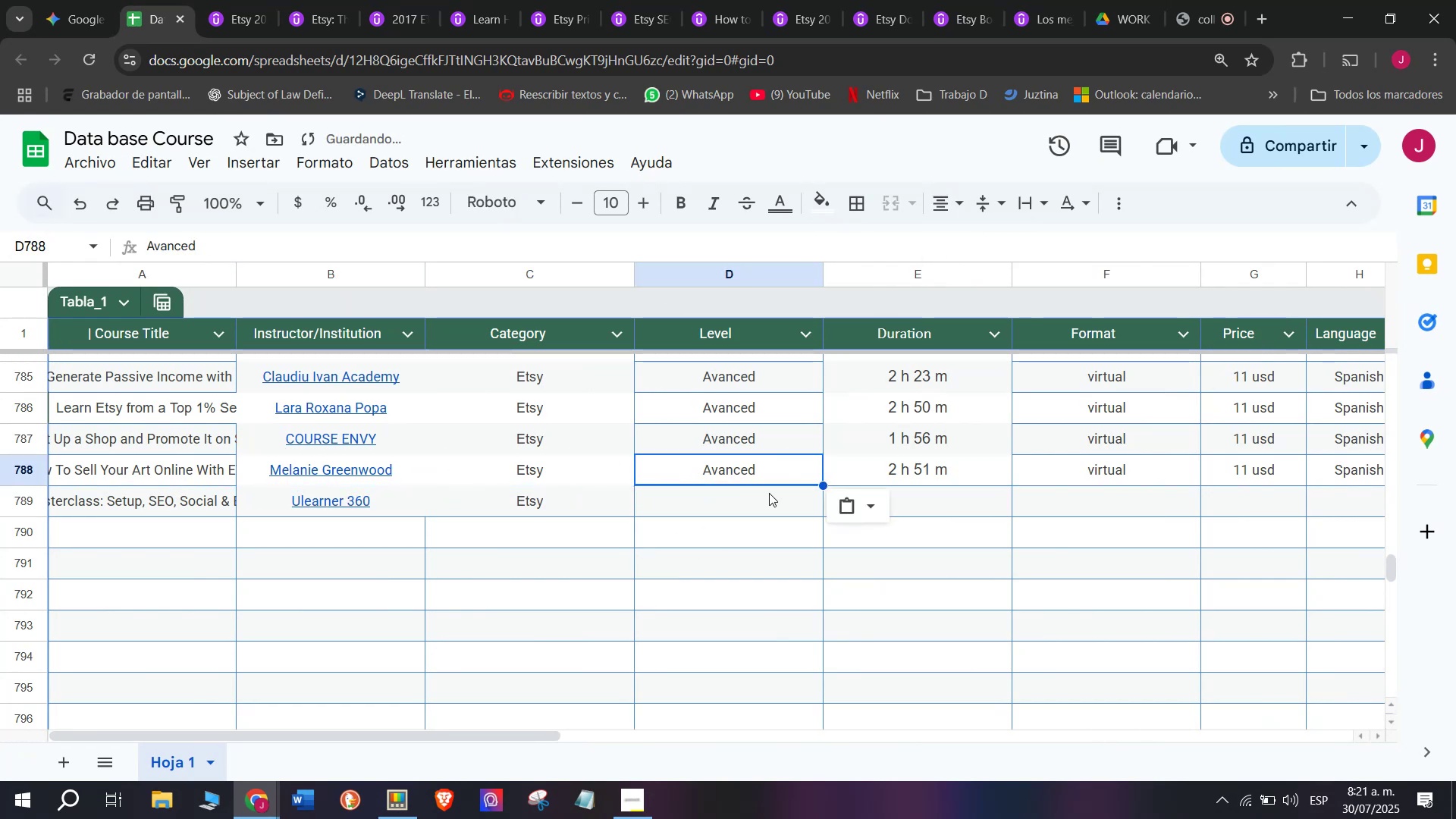 
key(Control+ControlLeft)
 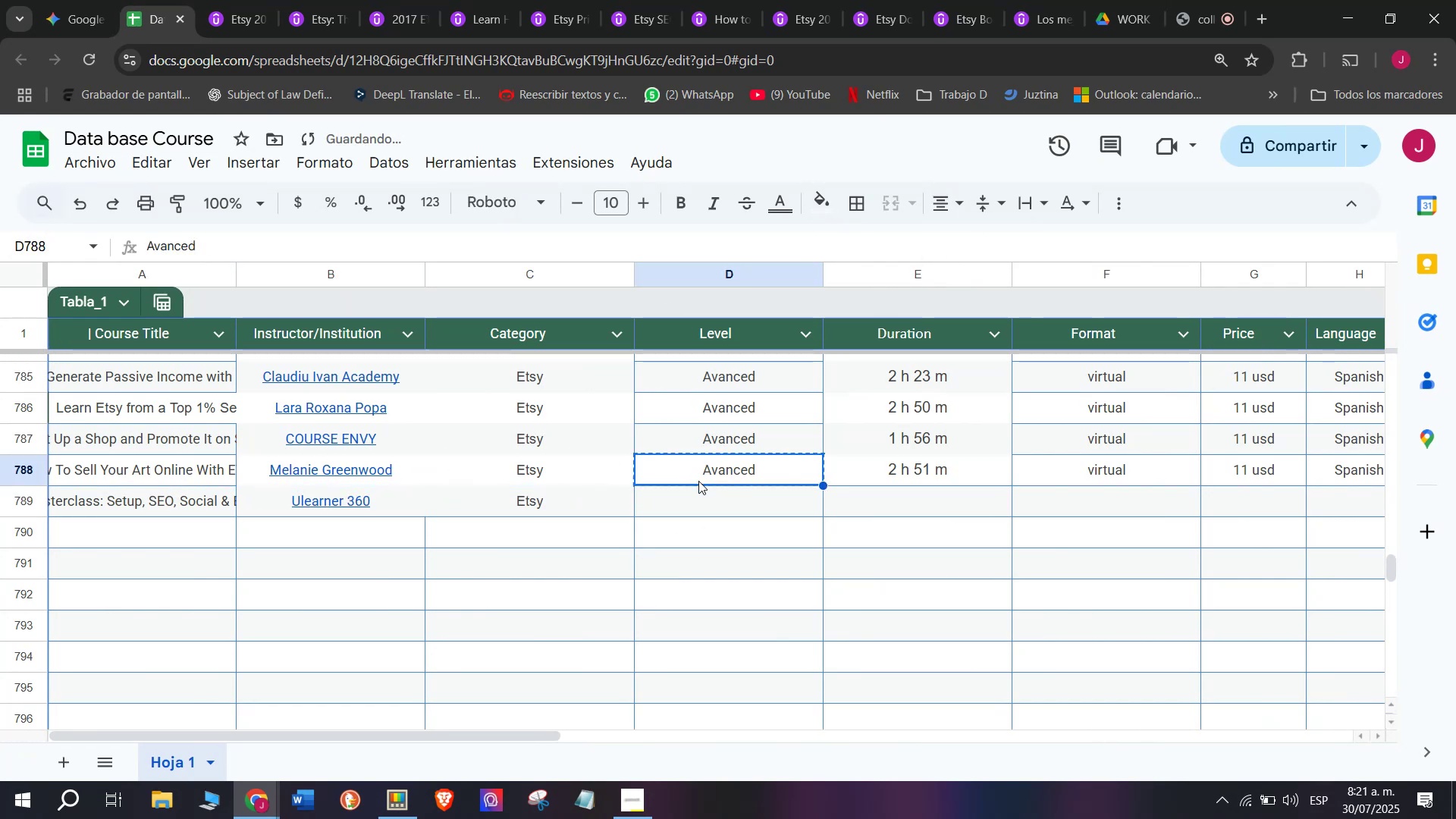 
key(Control+C)
 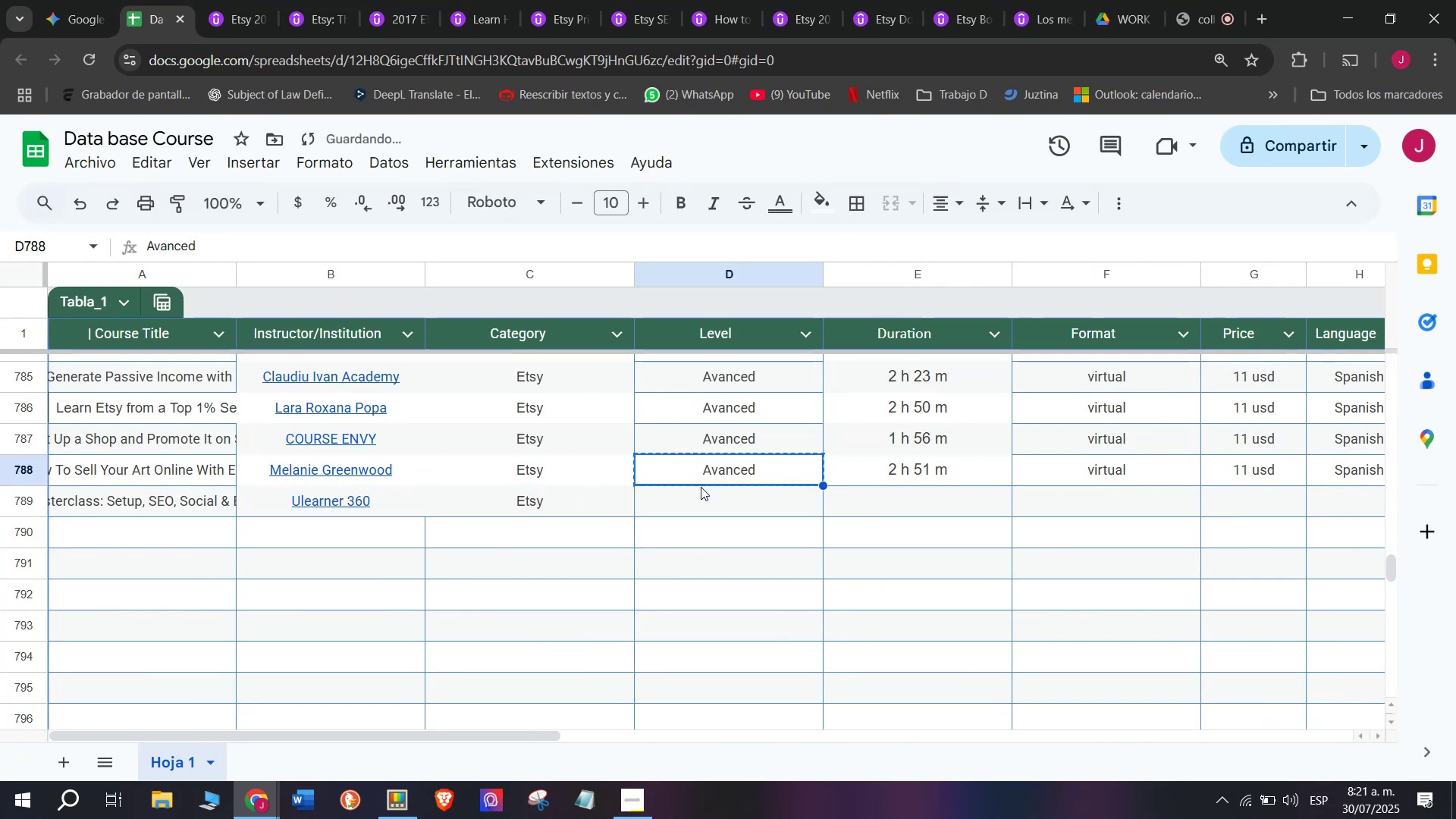 
triple_click([701, 487])
 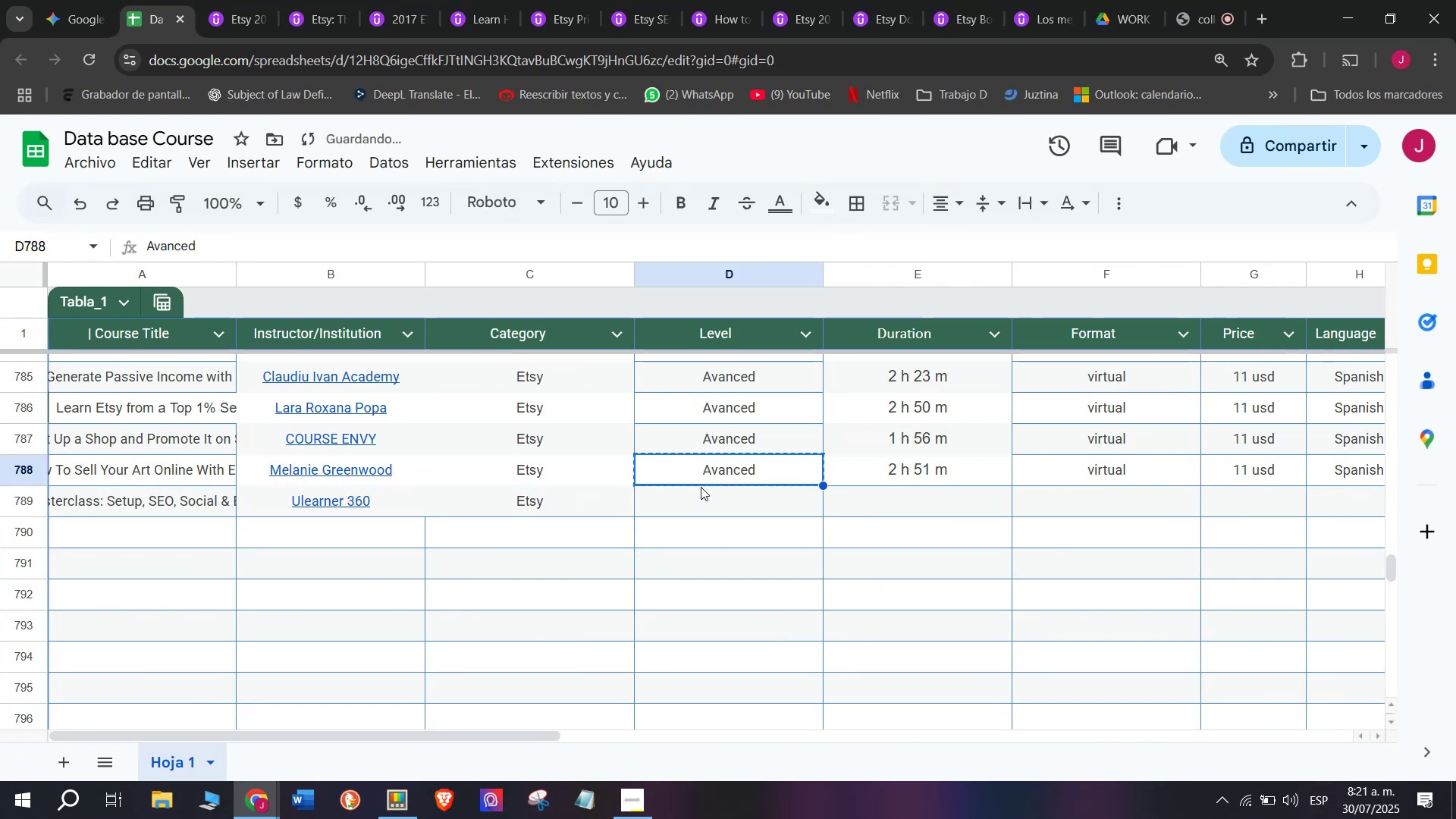 
key(Z)
 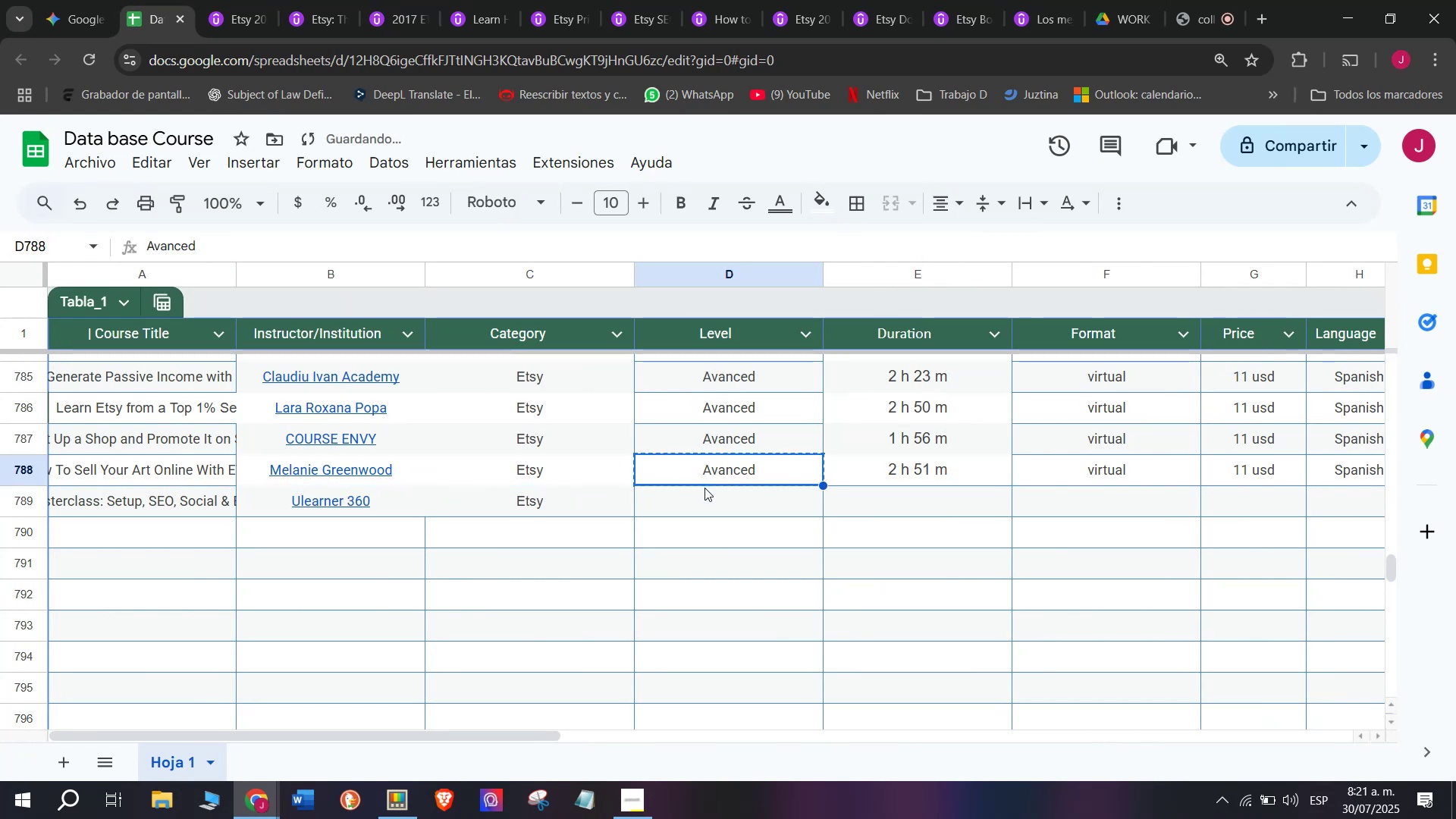 
key(Control+ControlLeft)
 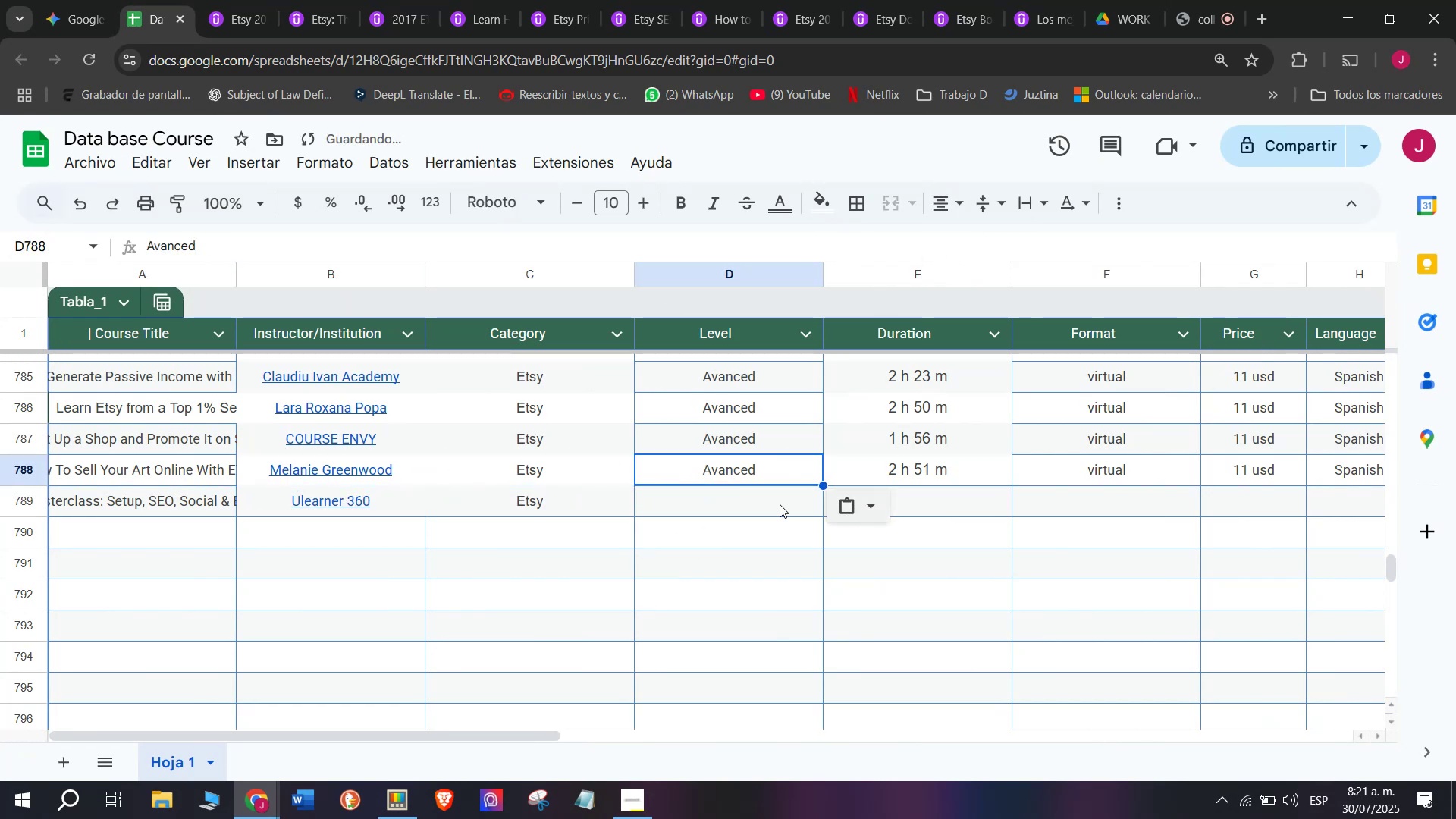 
key(Control+V)
 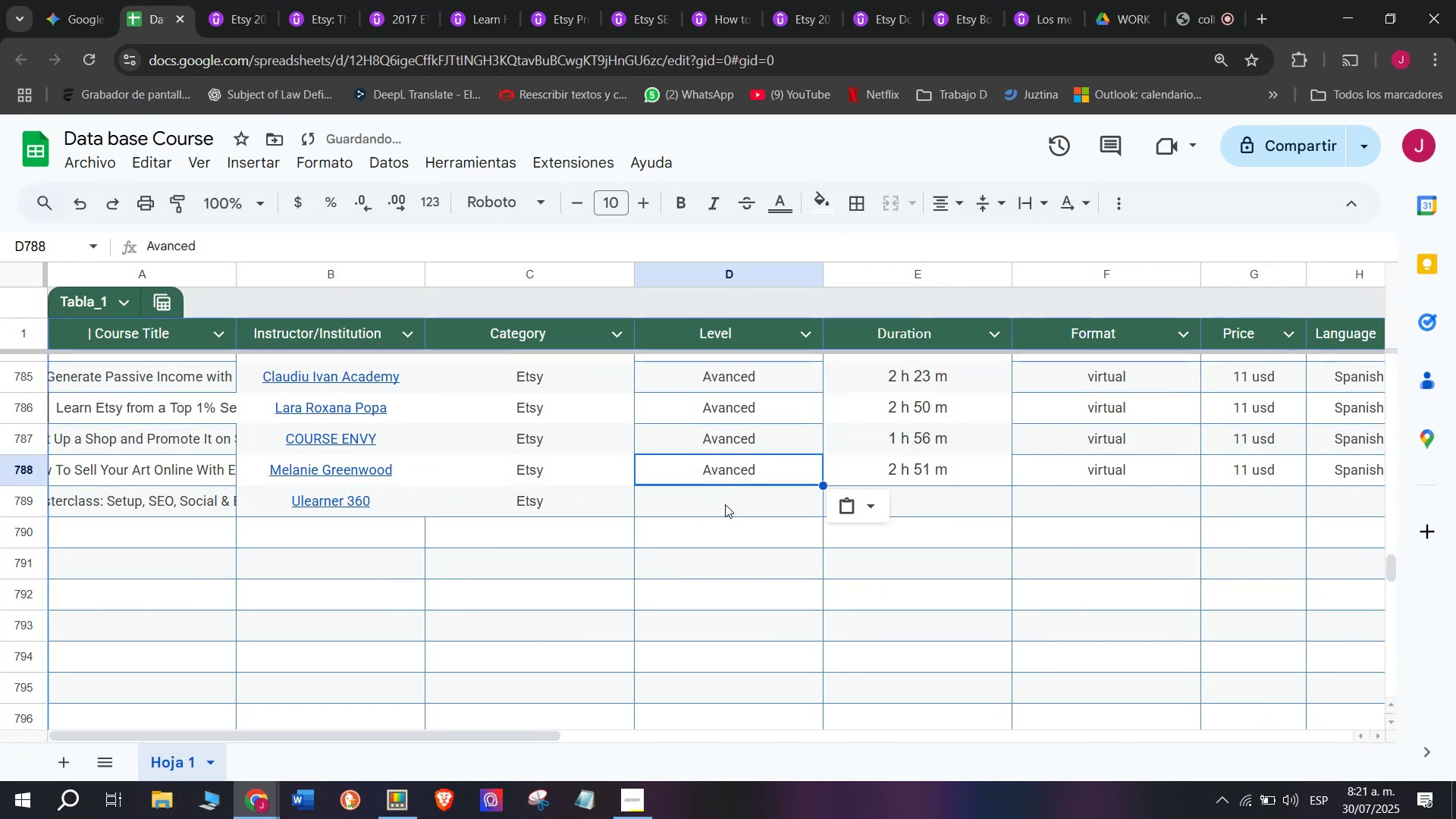 
left_click([725, 504])
 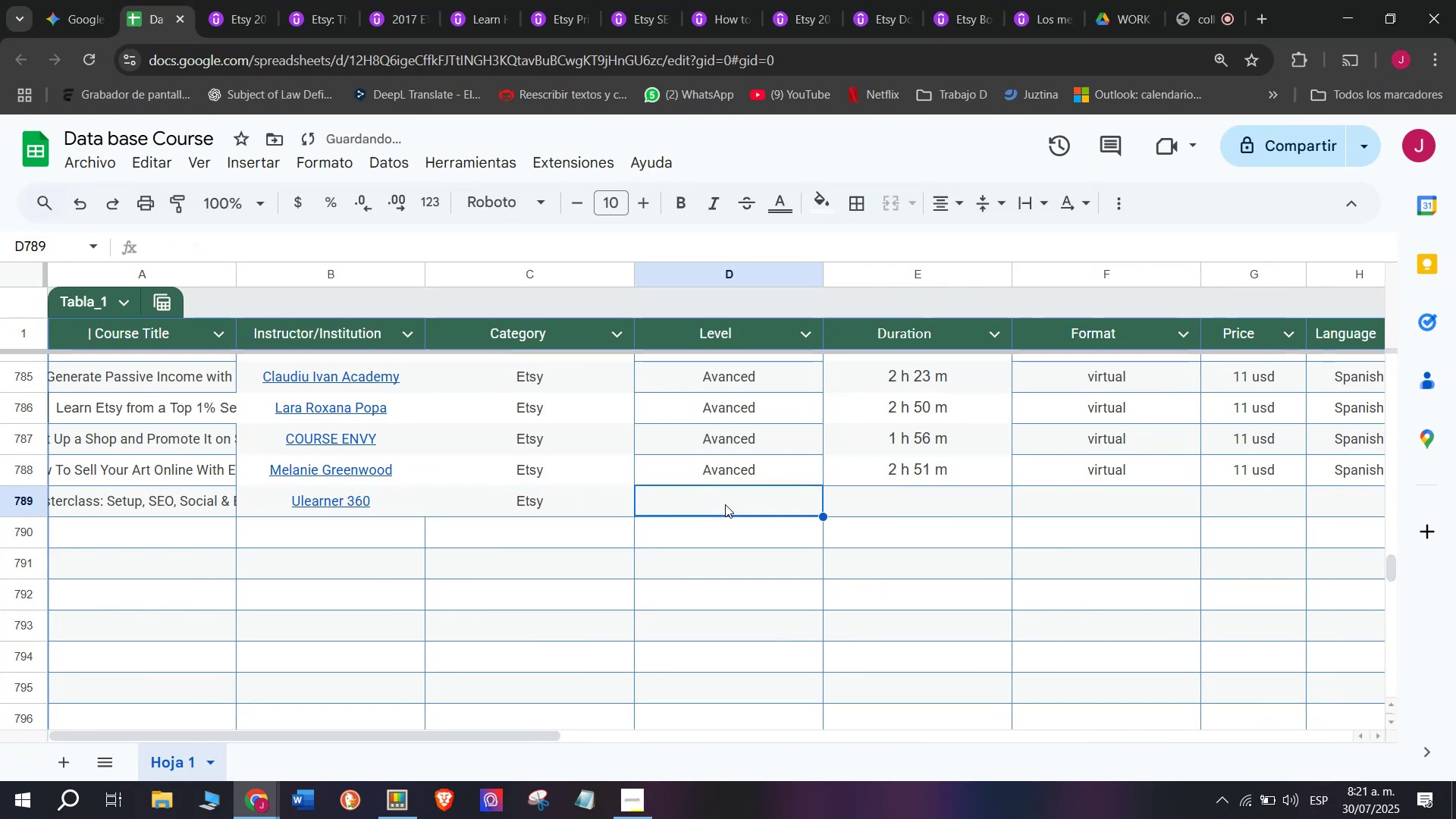 
key(Z)
 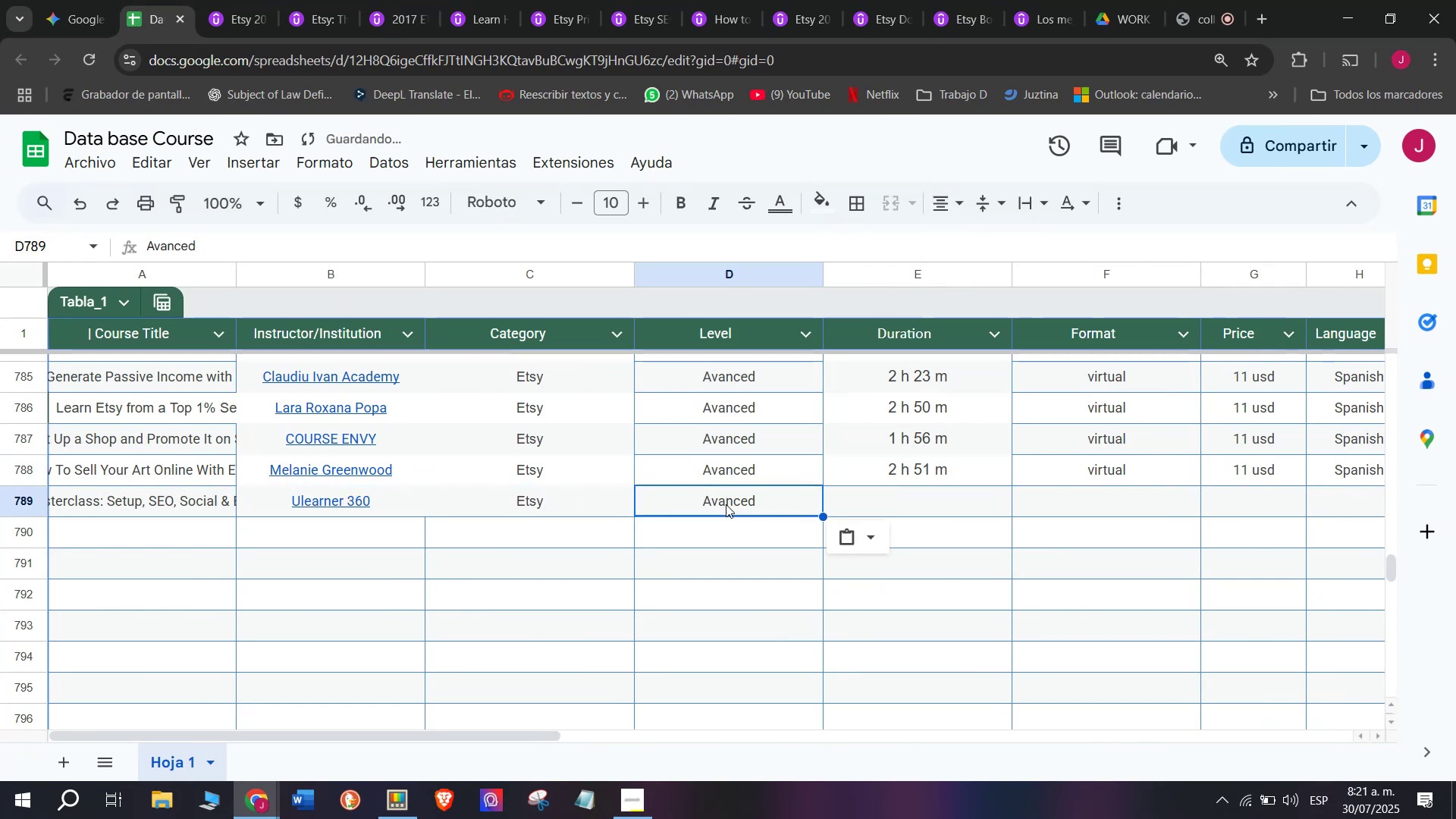 
key(Control+ControlLeft)
 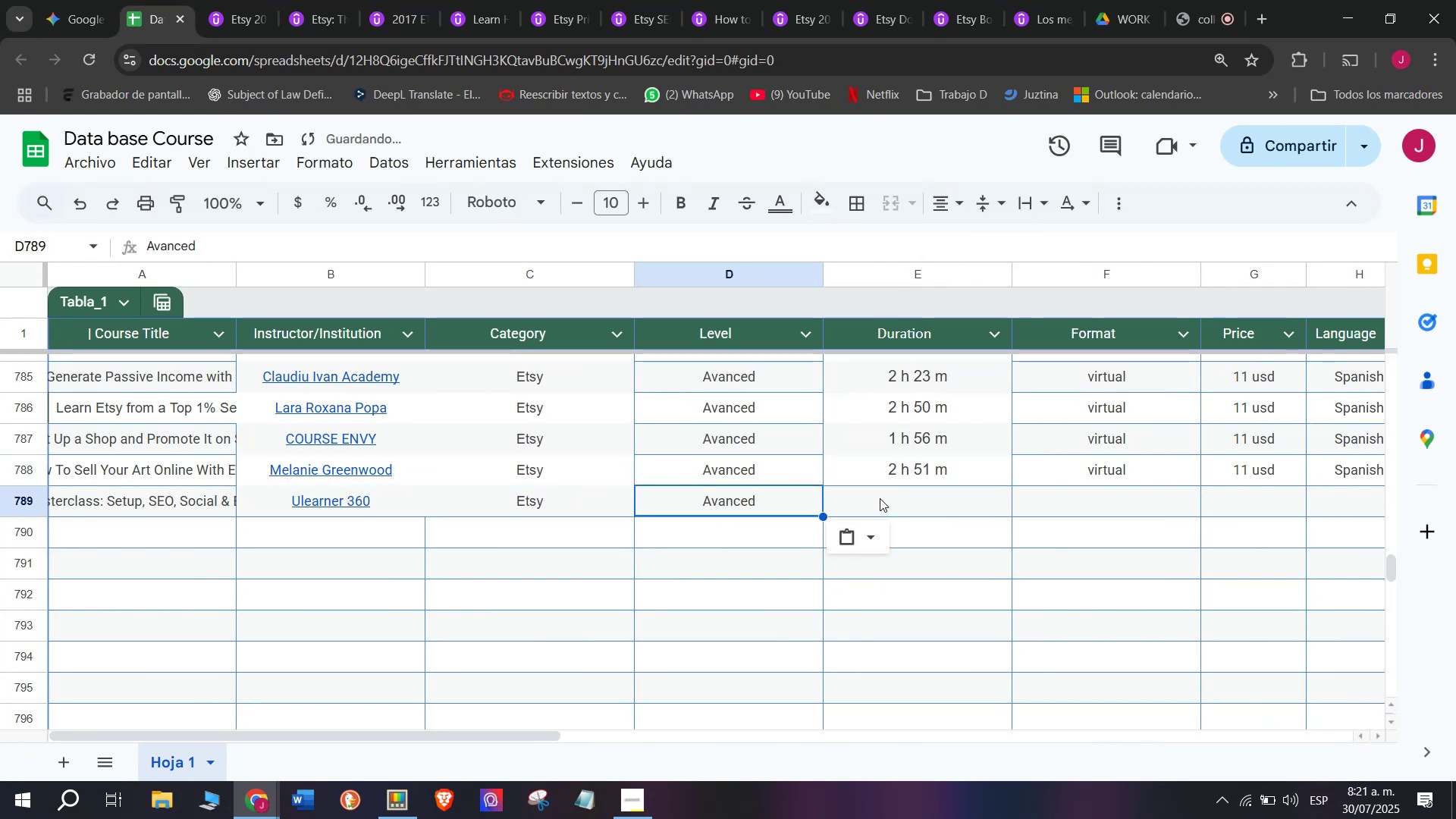 
key(Control+V)
 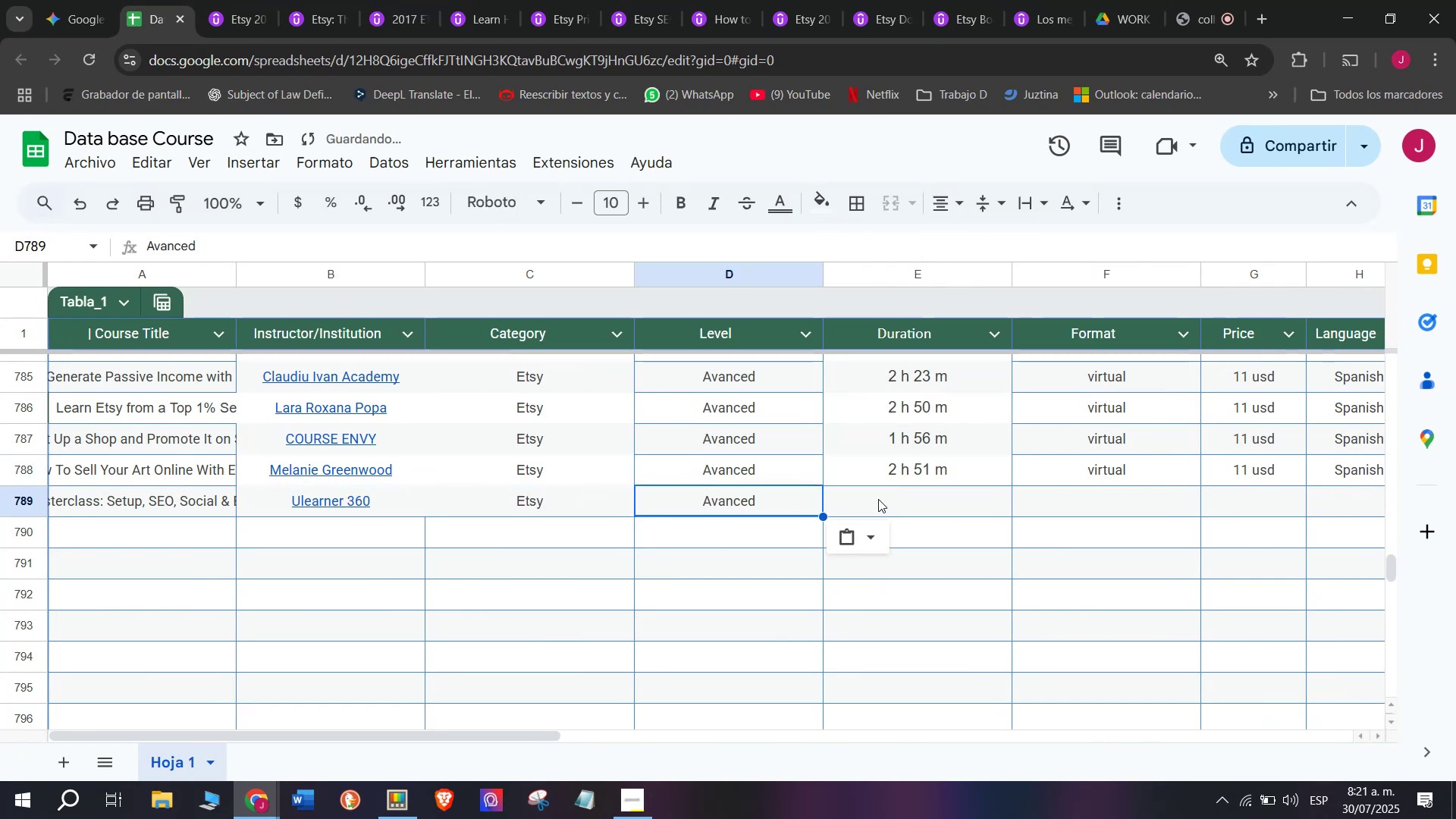 
left_click([880, 498])
 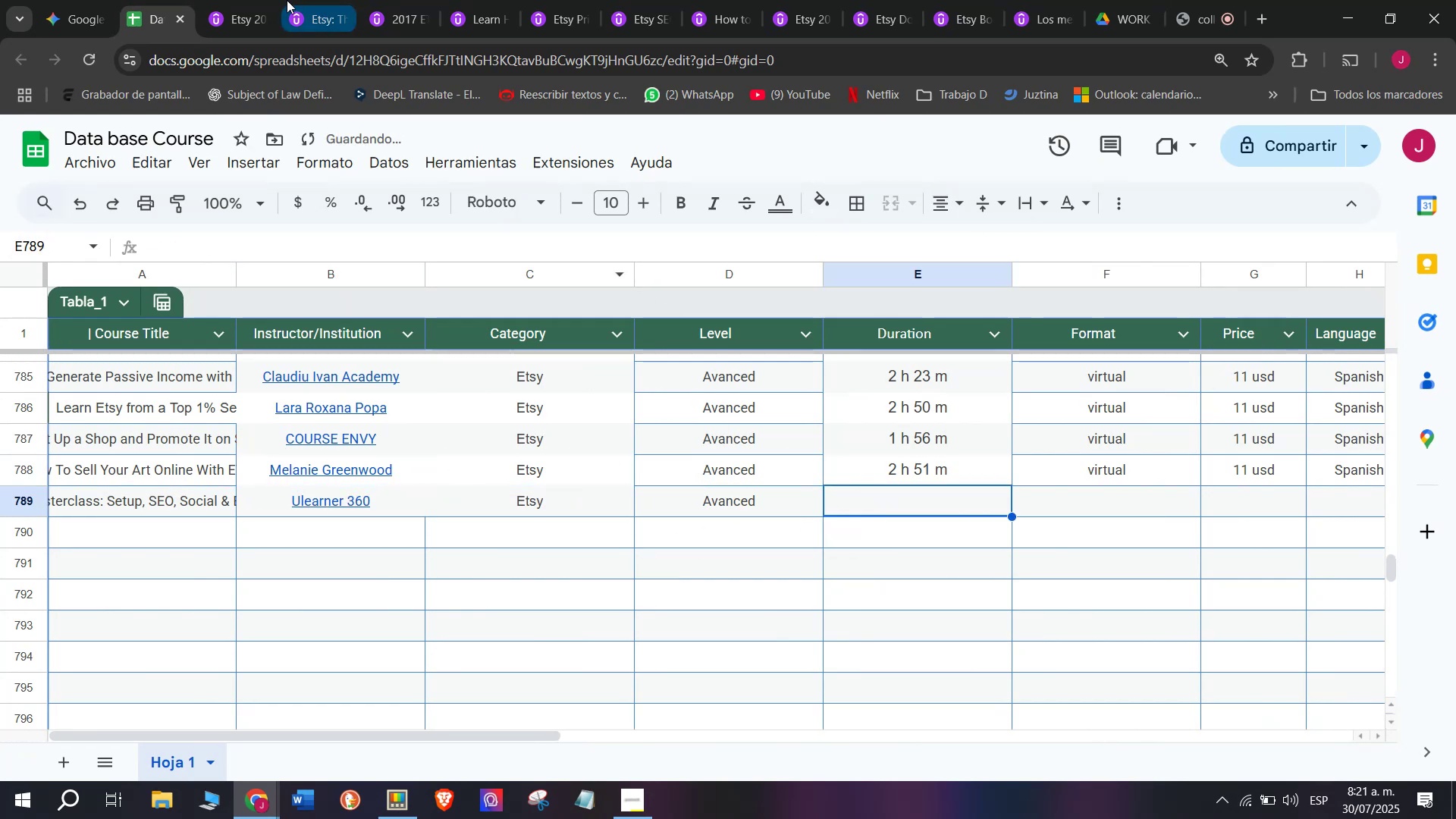 
left_click([258, 0])
 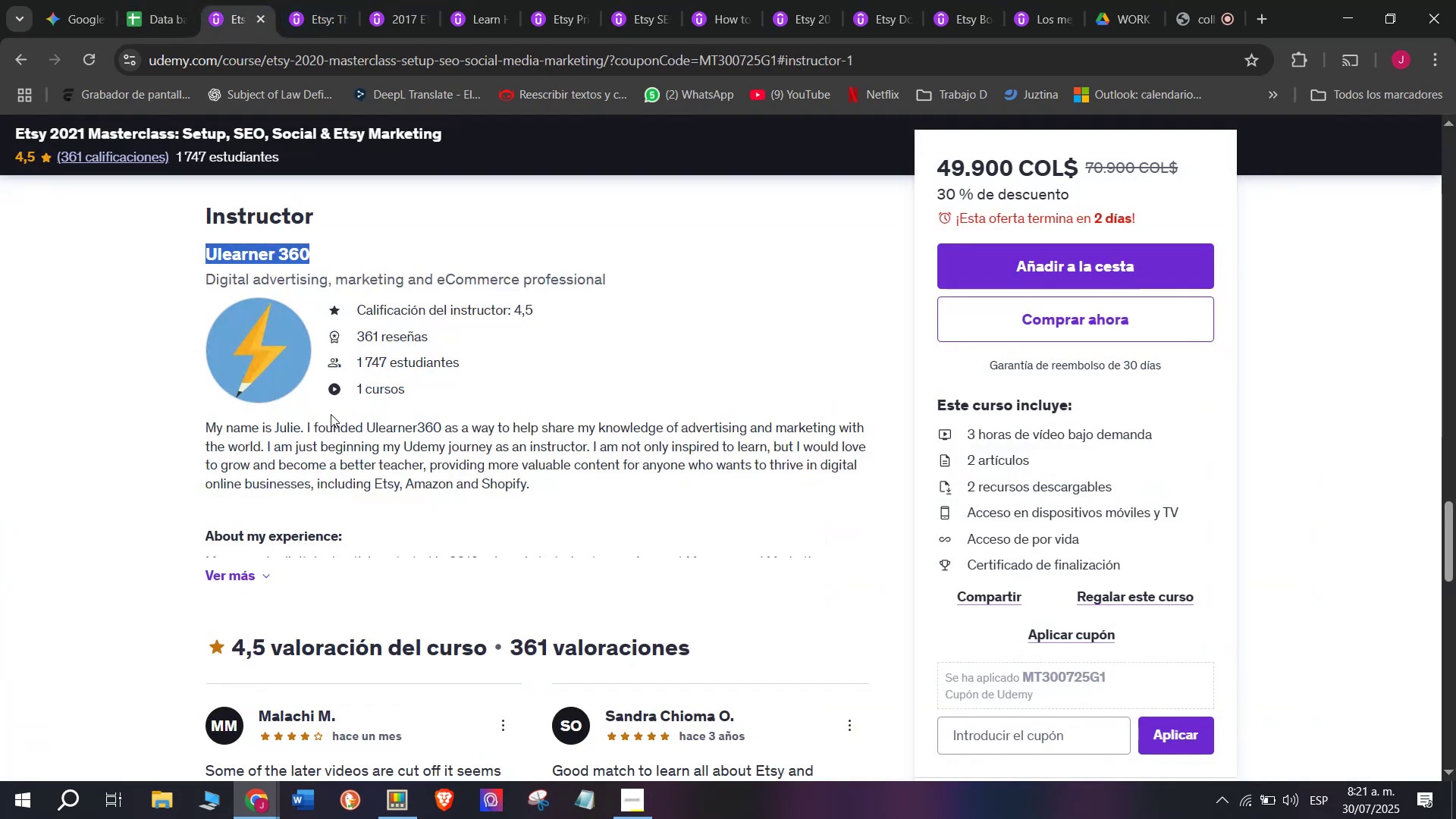 
scroll: coordinate [331, 414], scroll_direction: up, amount: 11.0
 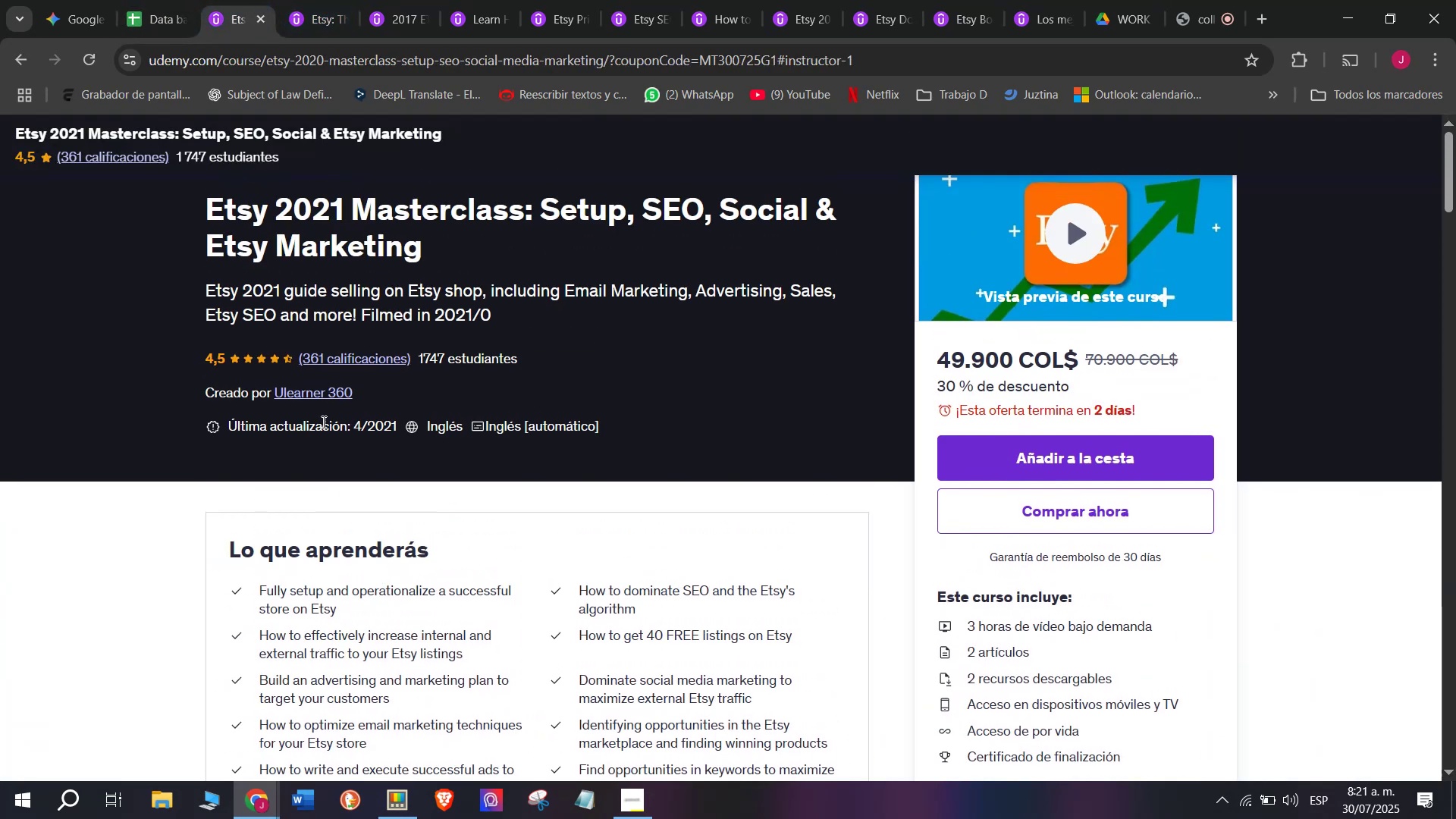 
scroll: coordinate [310, 430], scroll_direction: none, amount: 0.0
 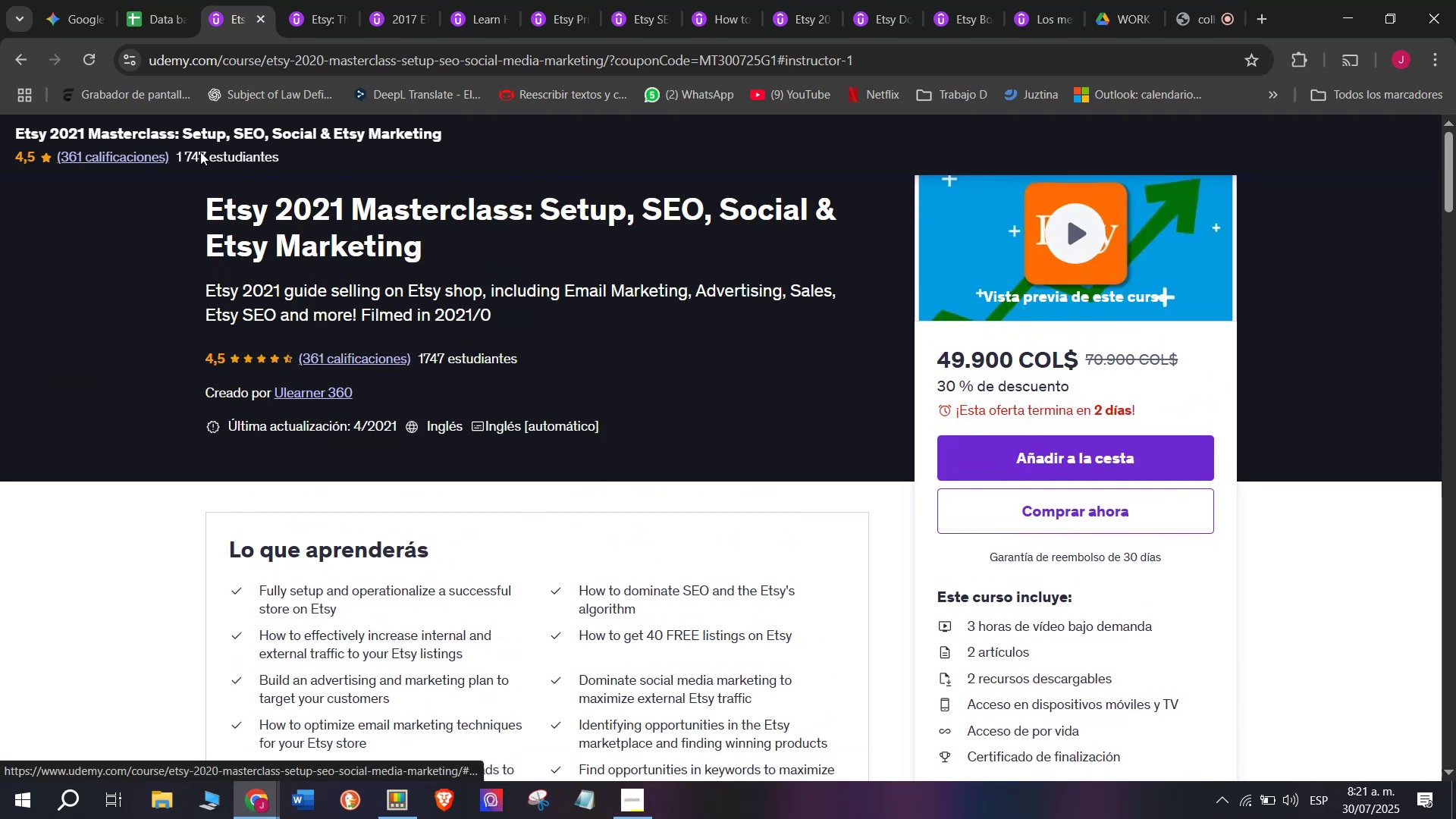 
left_click([129, 0])
 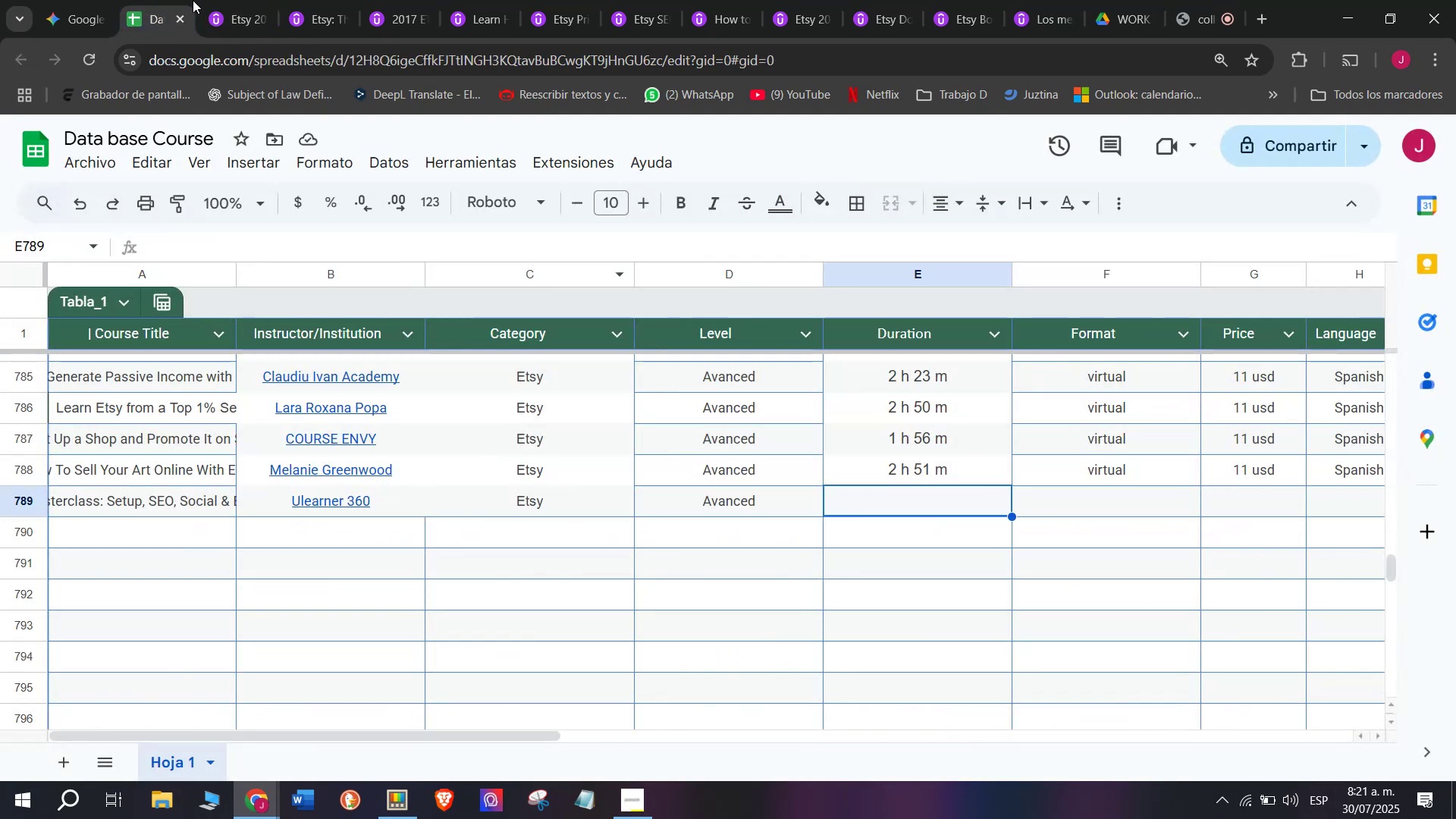 
left_click([223, 0])
 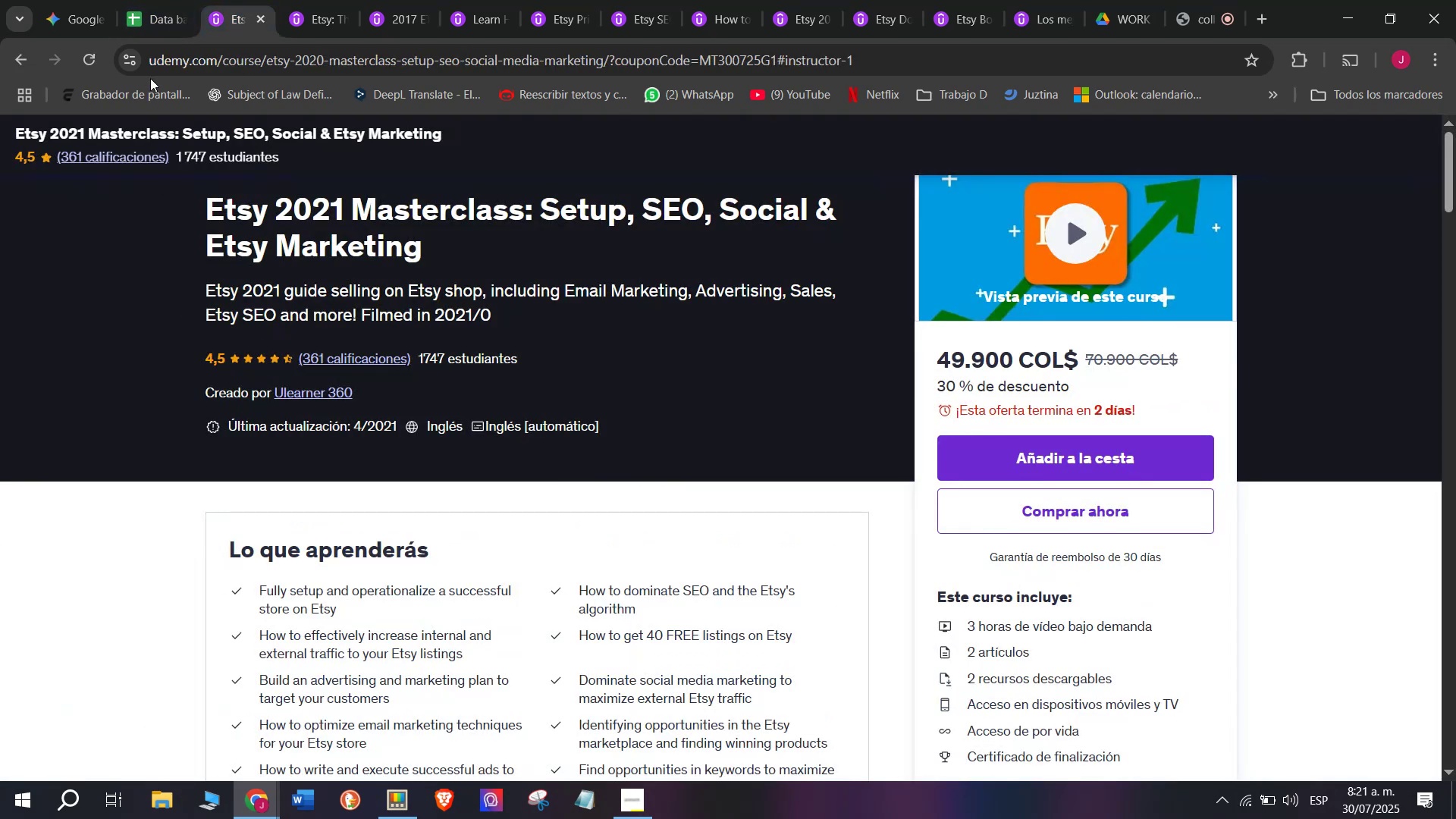 
left_click([158, 0])
 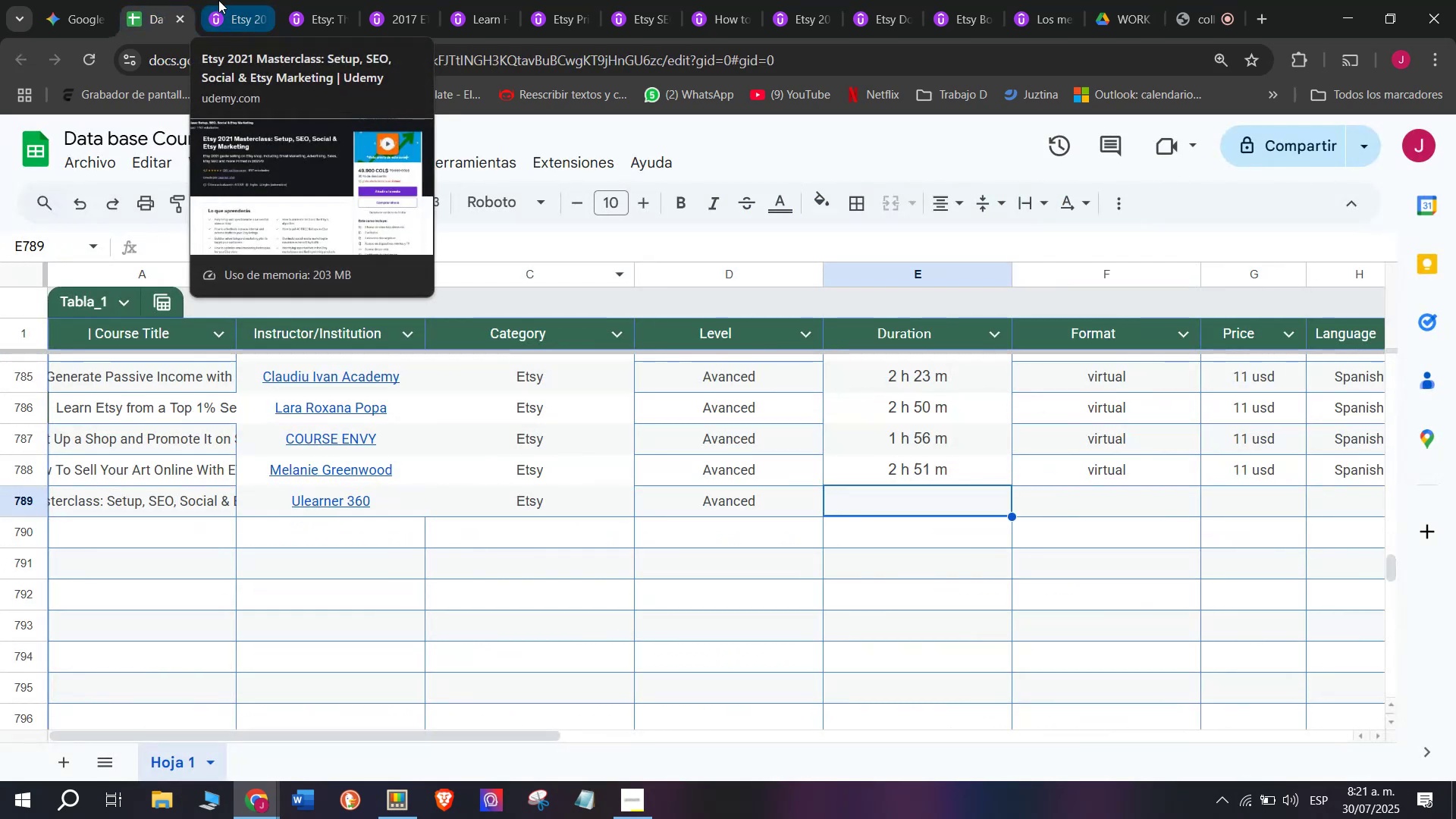 
left_click([218, 0])
 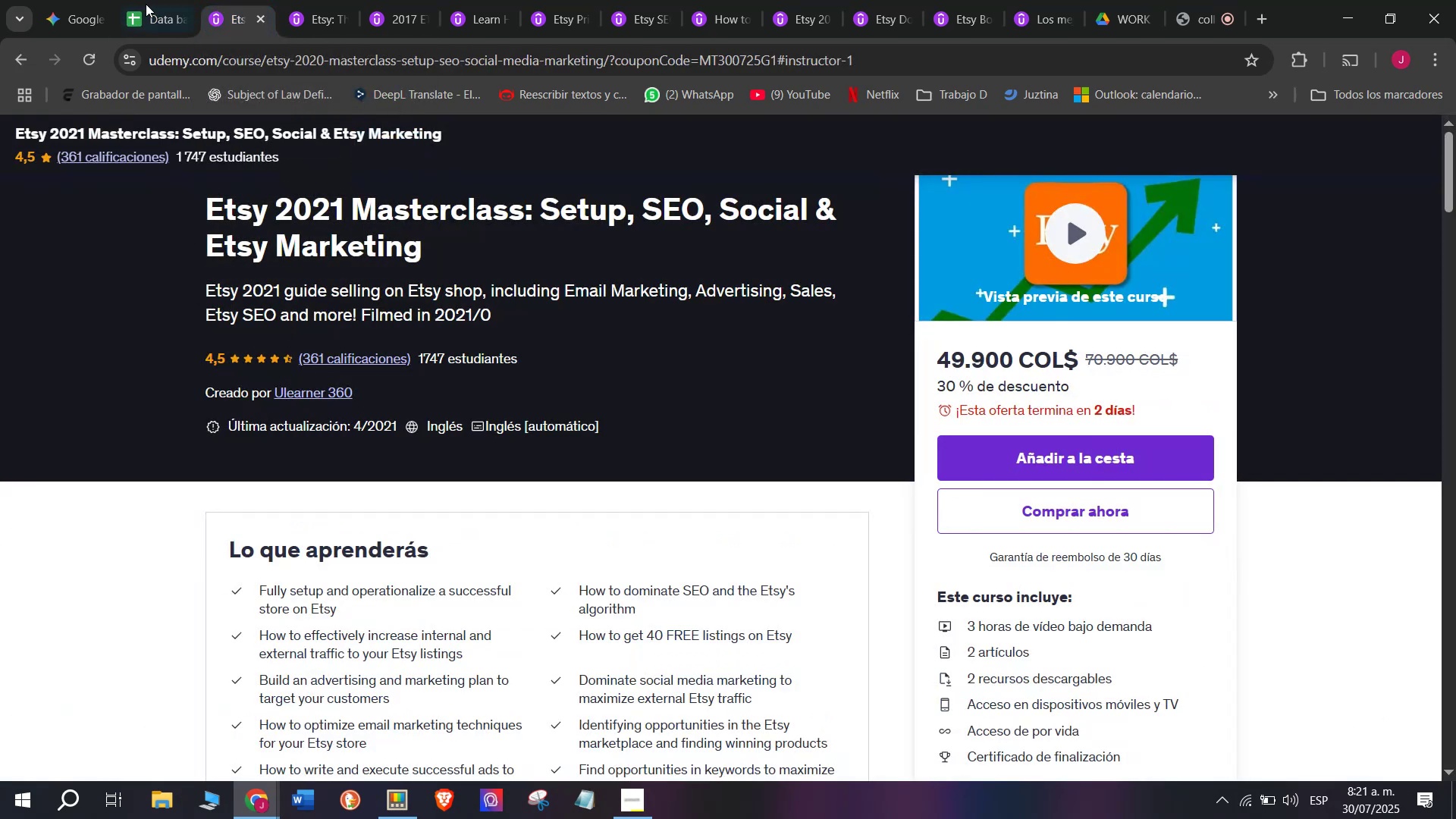 
left_click([140, 0])
 